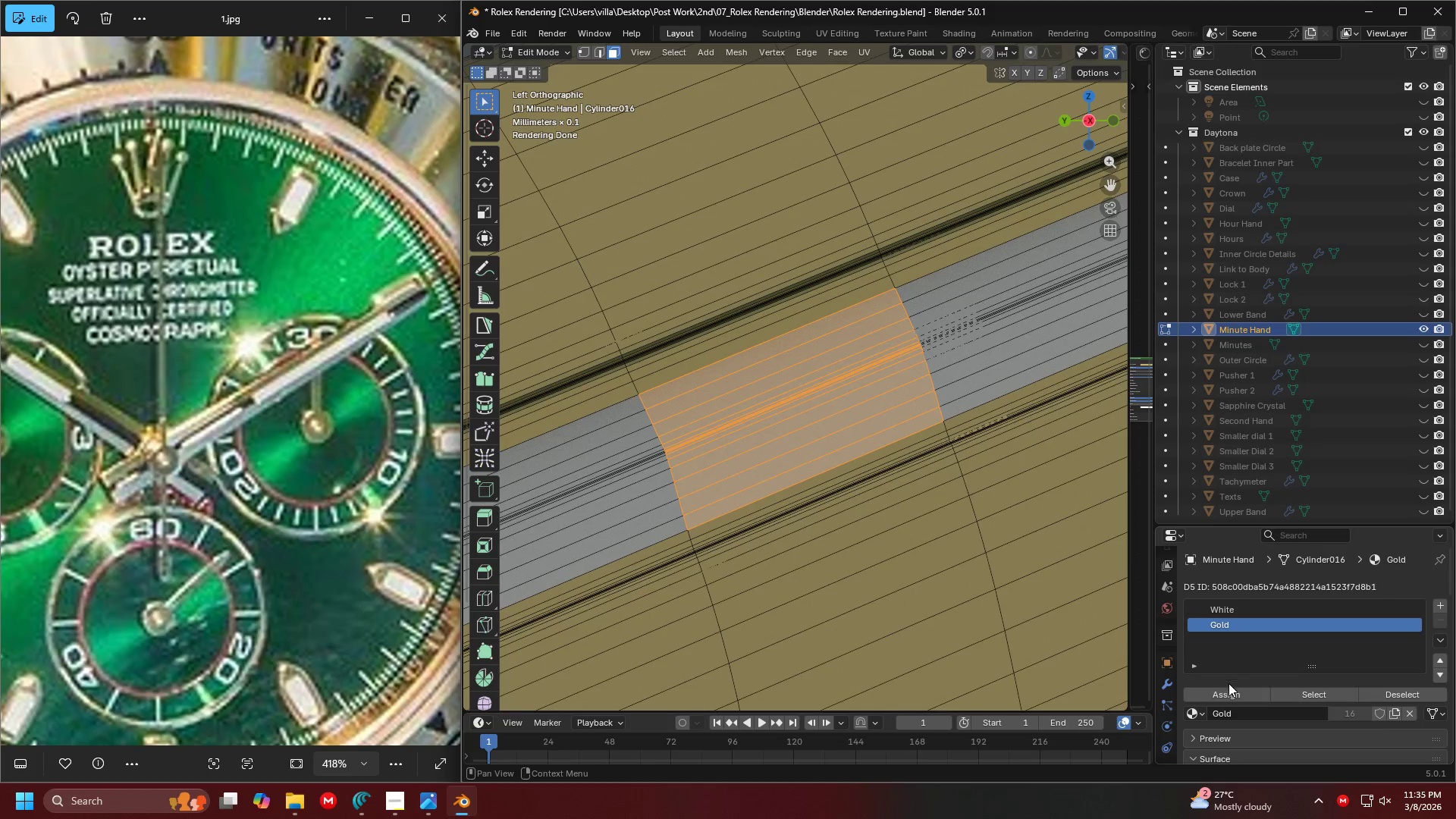 
left_click([1226, 701])
 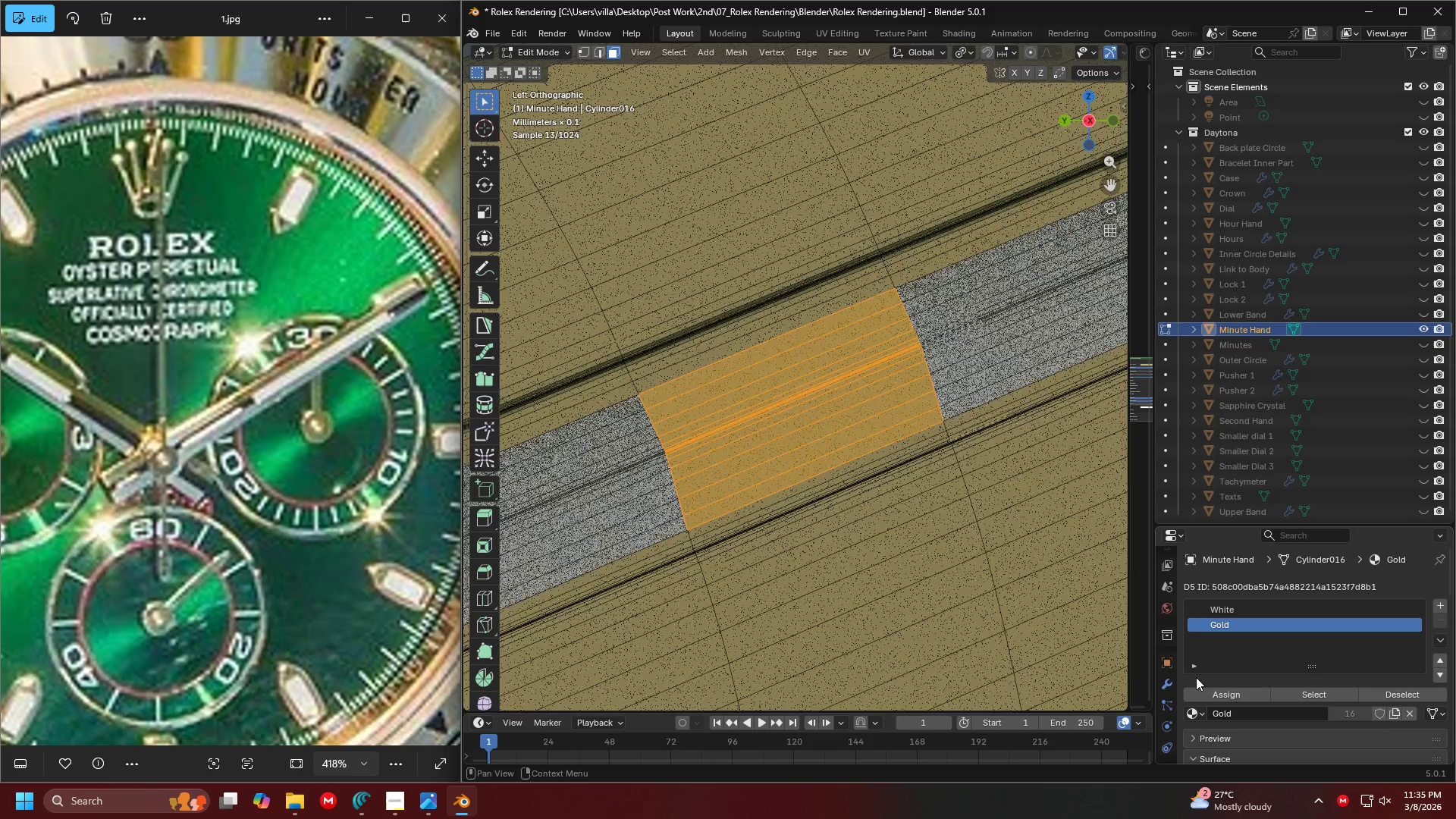 
key(Tab)
 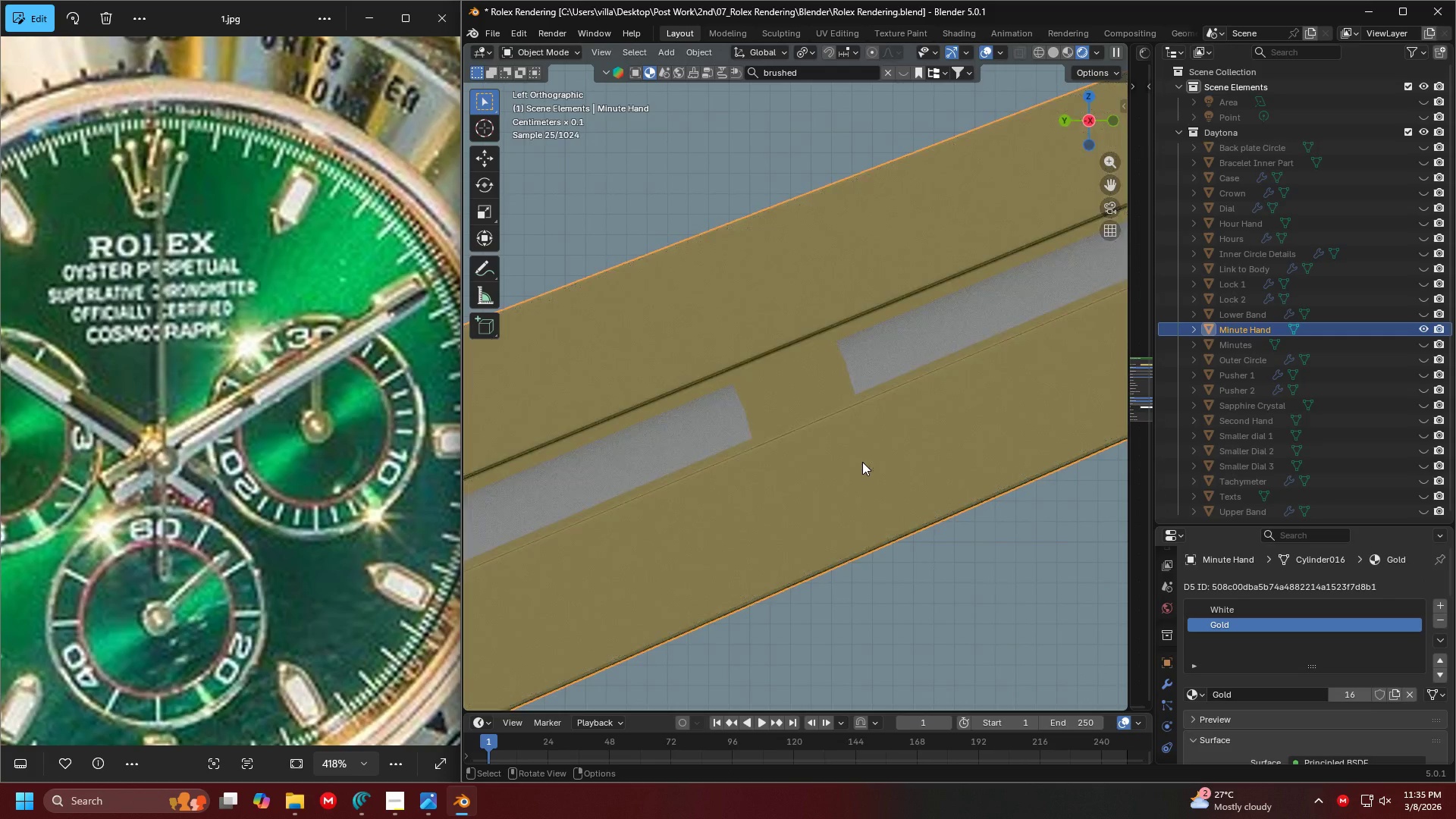 
scroll: coordinate [875, 446], scroll_direction: down, amount: 15.0
 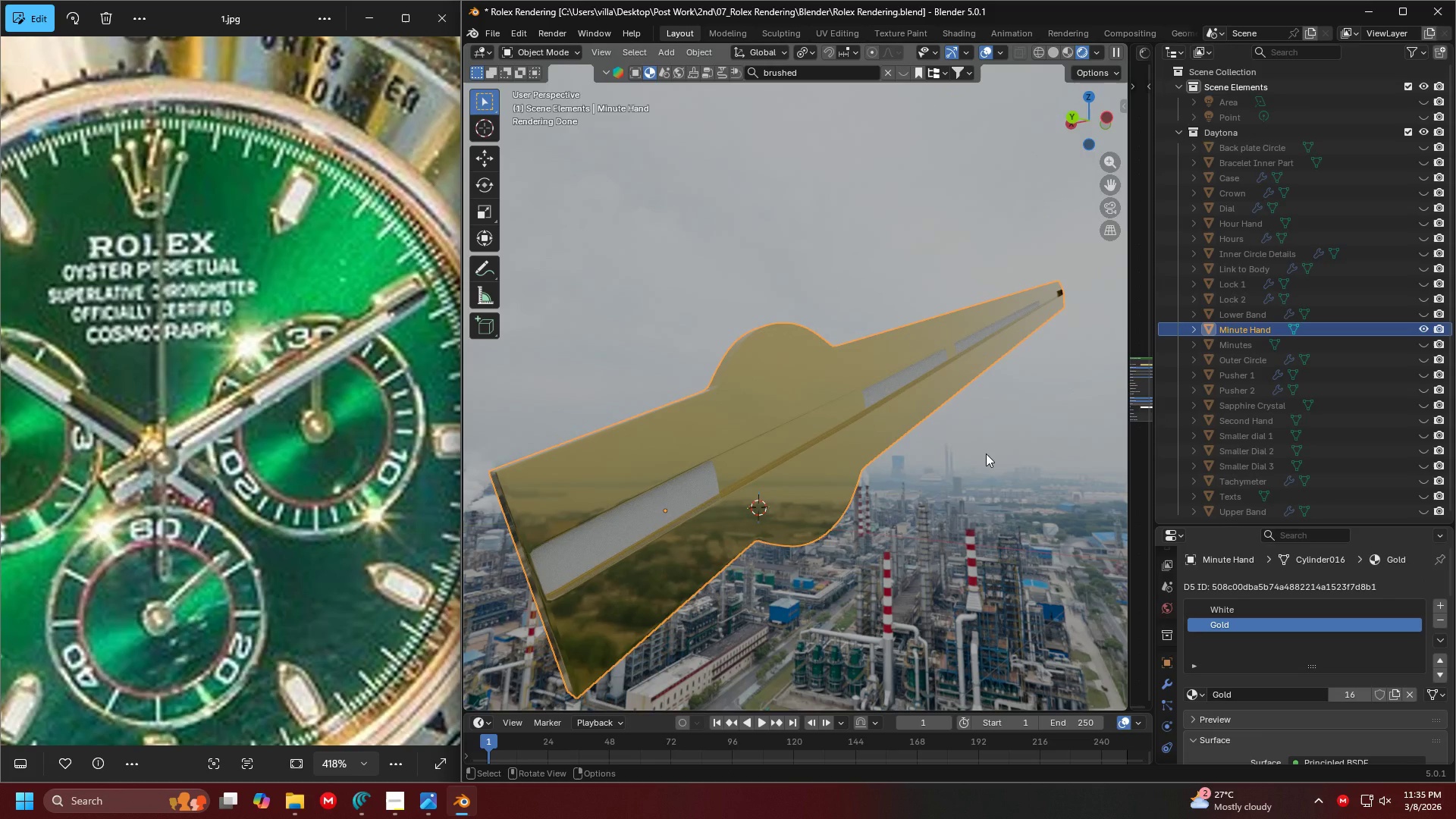 
left_click([987, 454])
 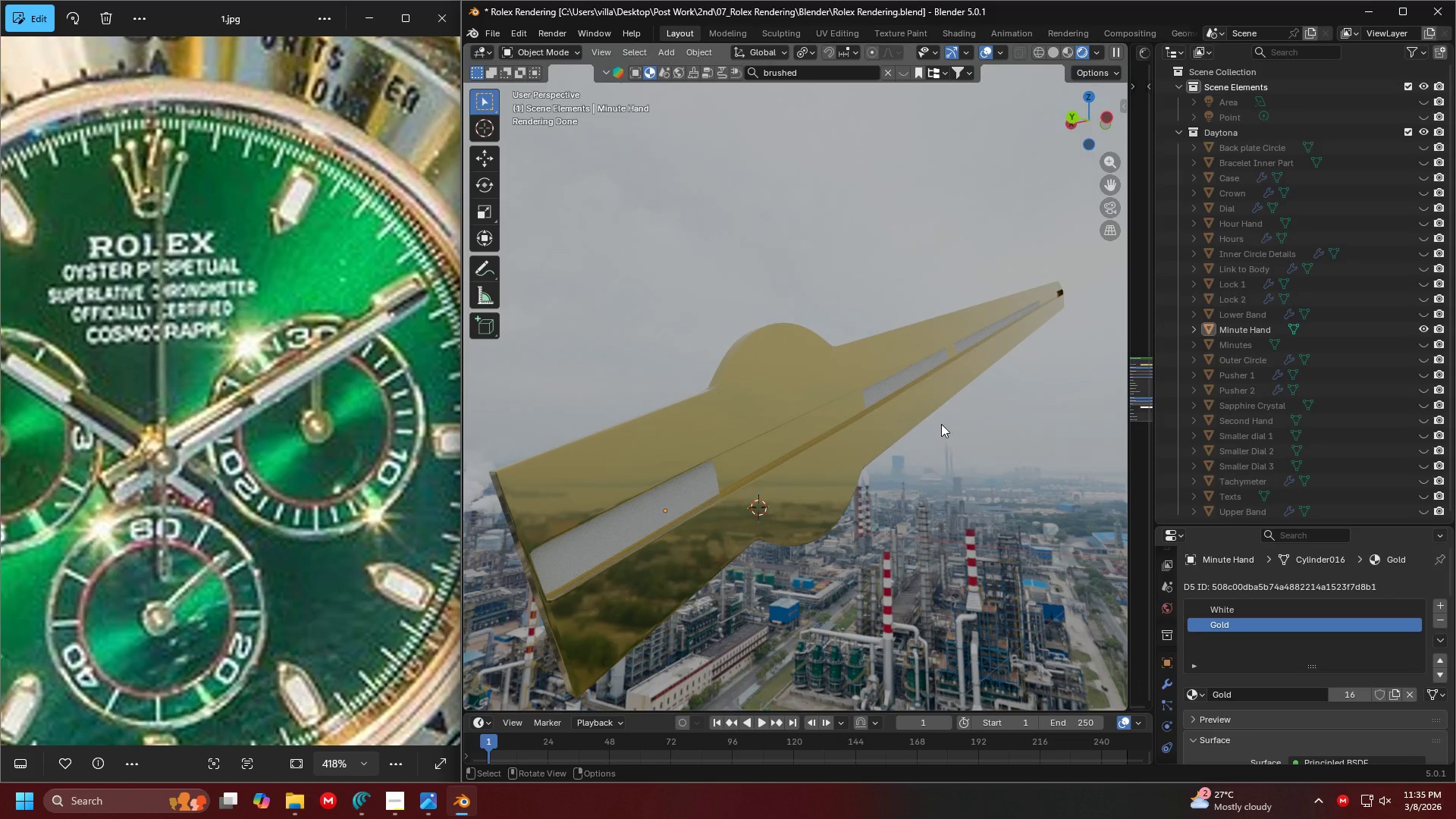 
left_click([909, 409])
 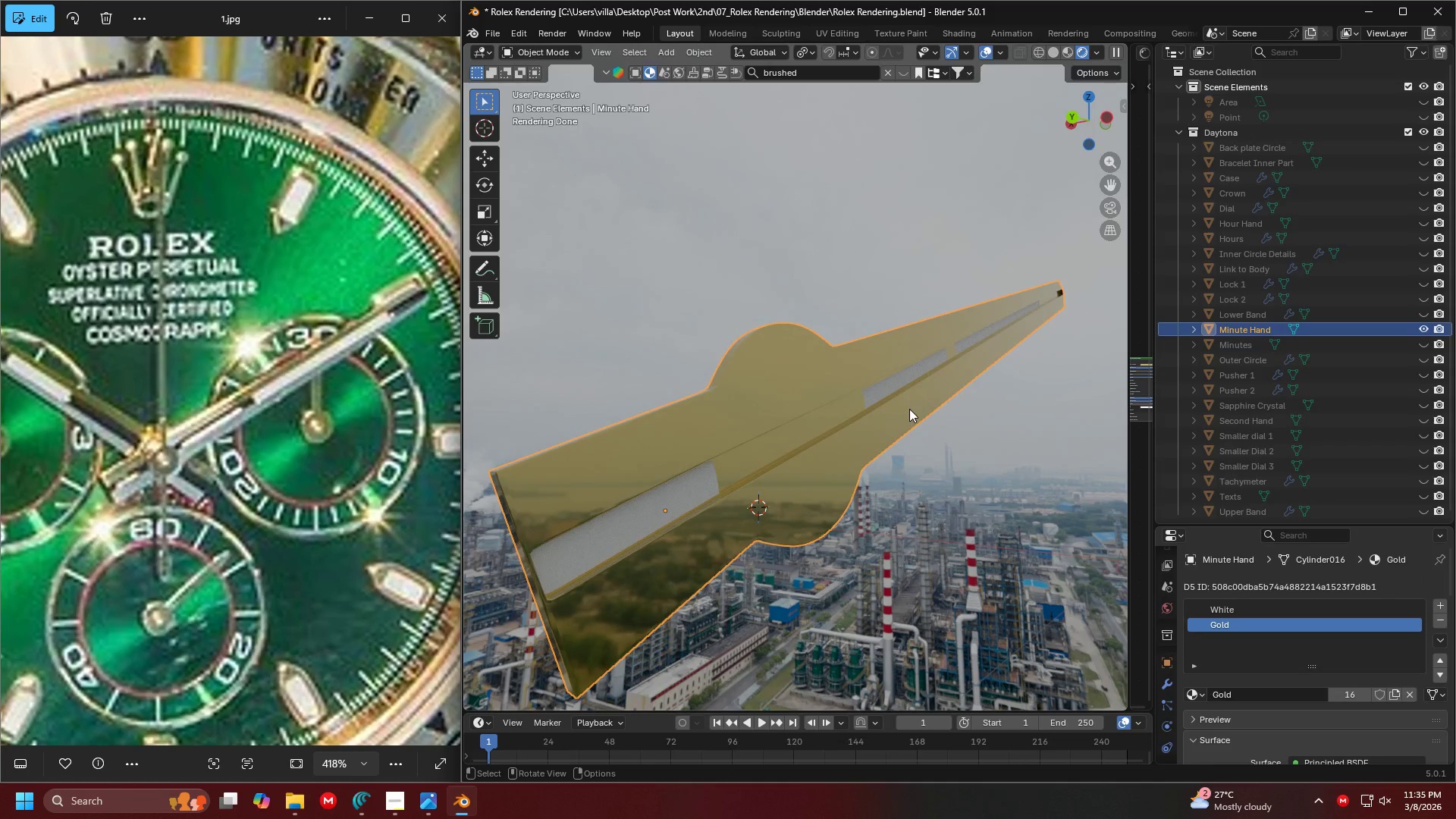 
key(Tab)
 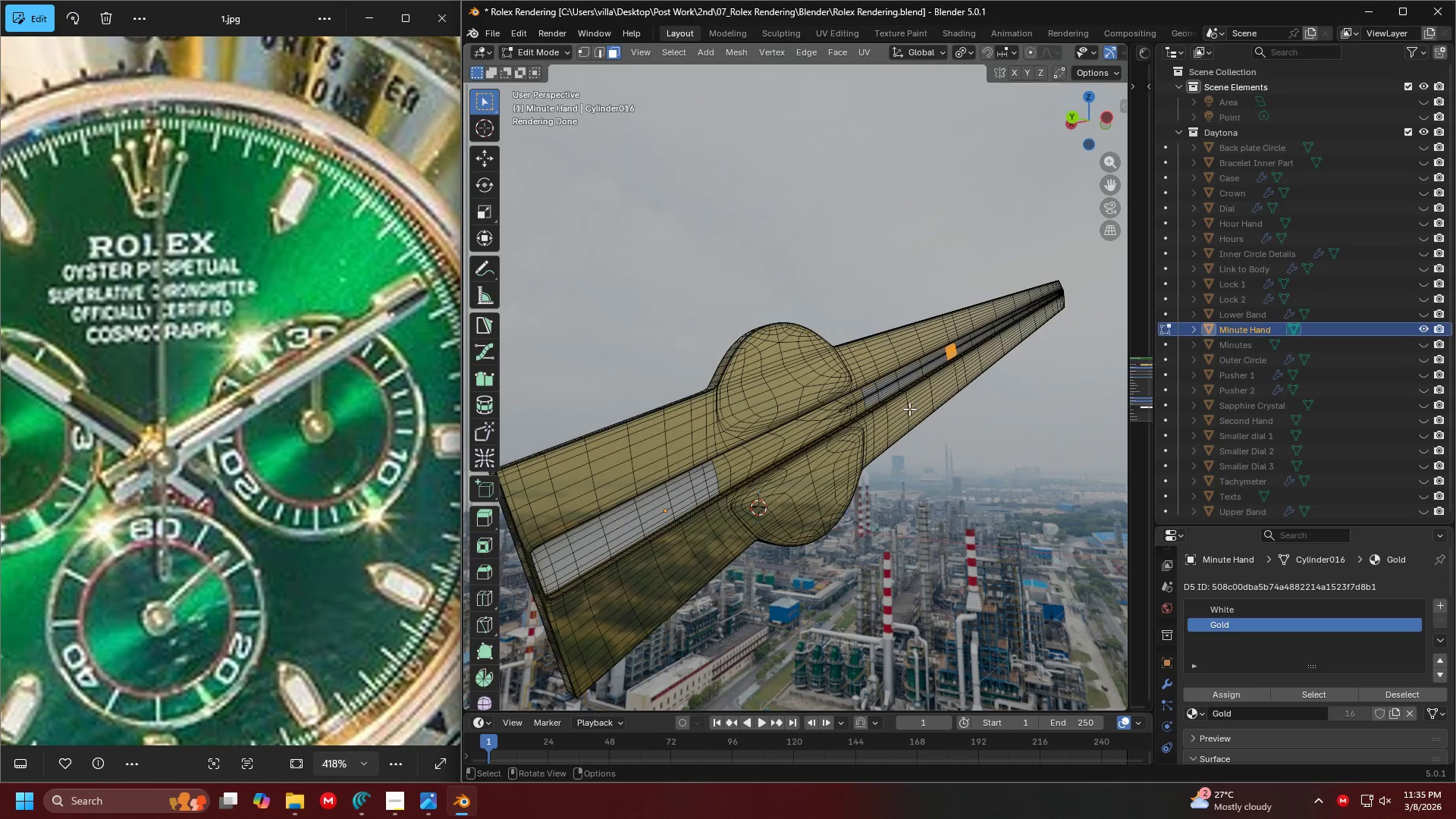 
key(Tab)
 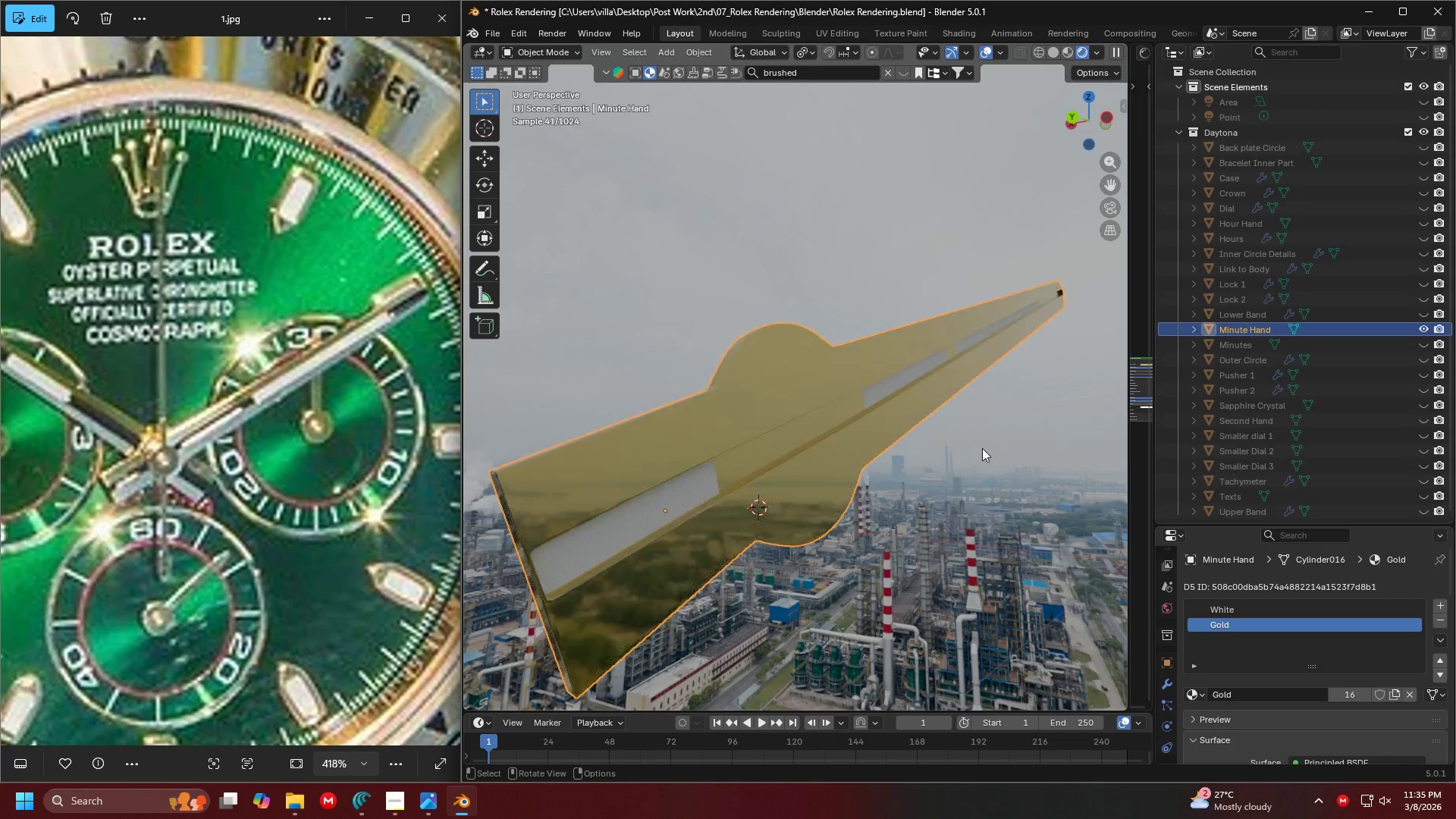 
scroll: coordinate [982, 448], scroll_direction: down, amount: 4.0
 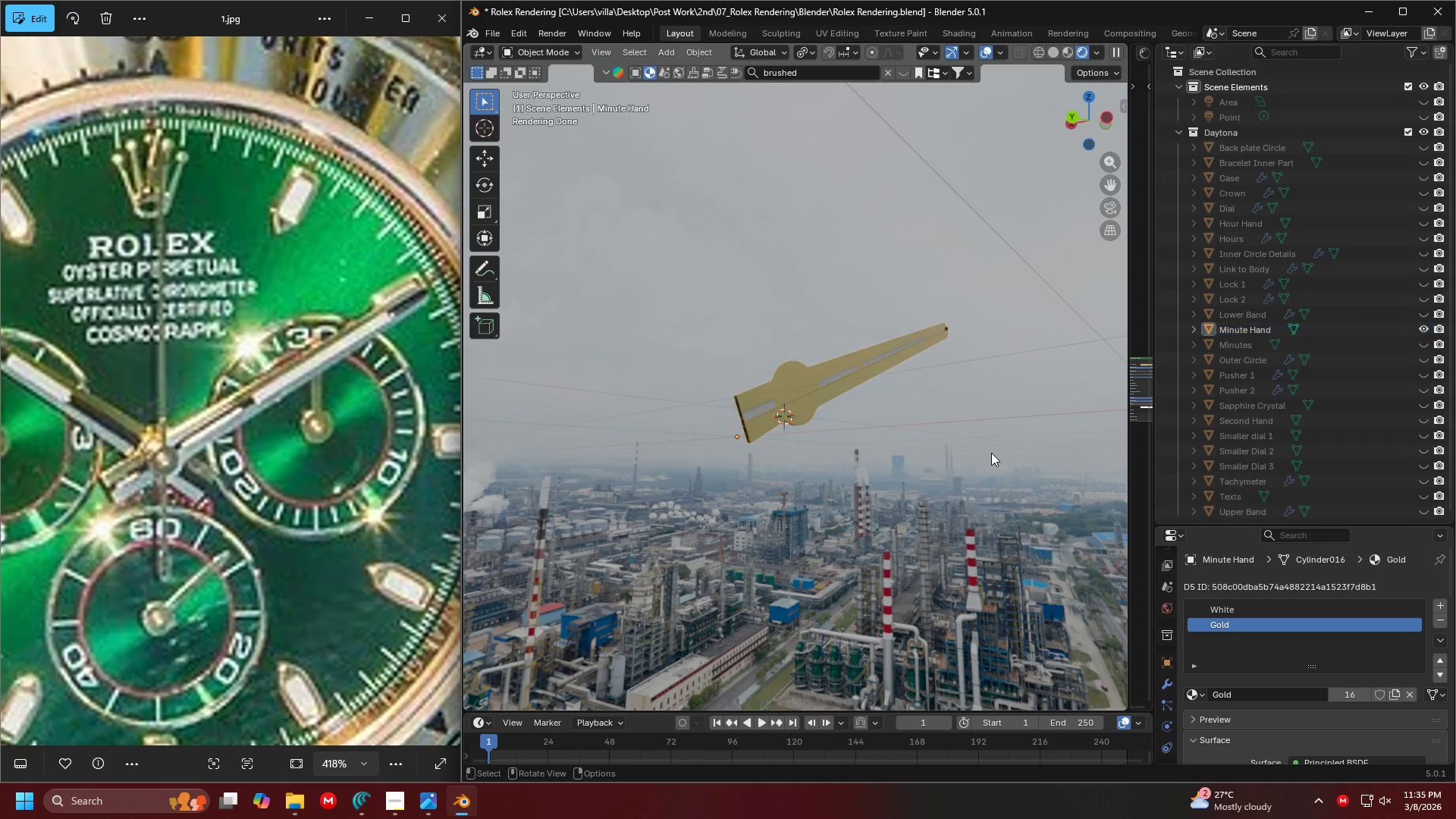 
key(Alt+H)
 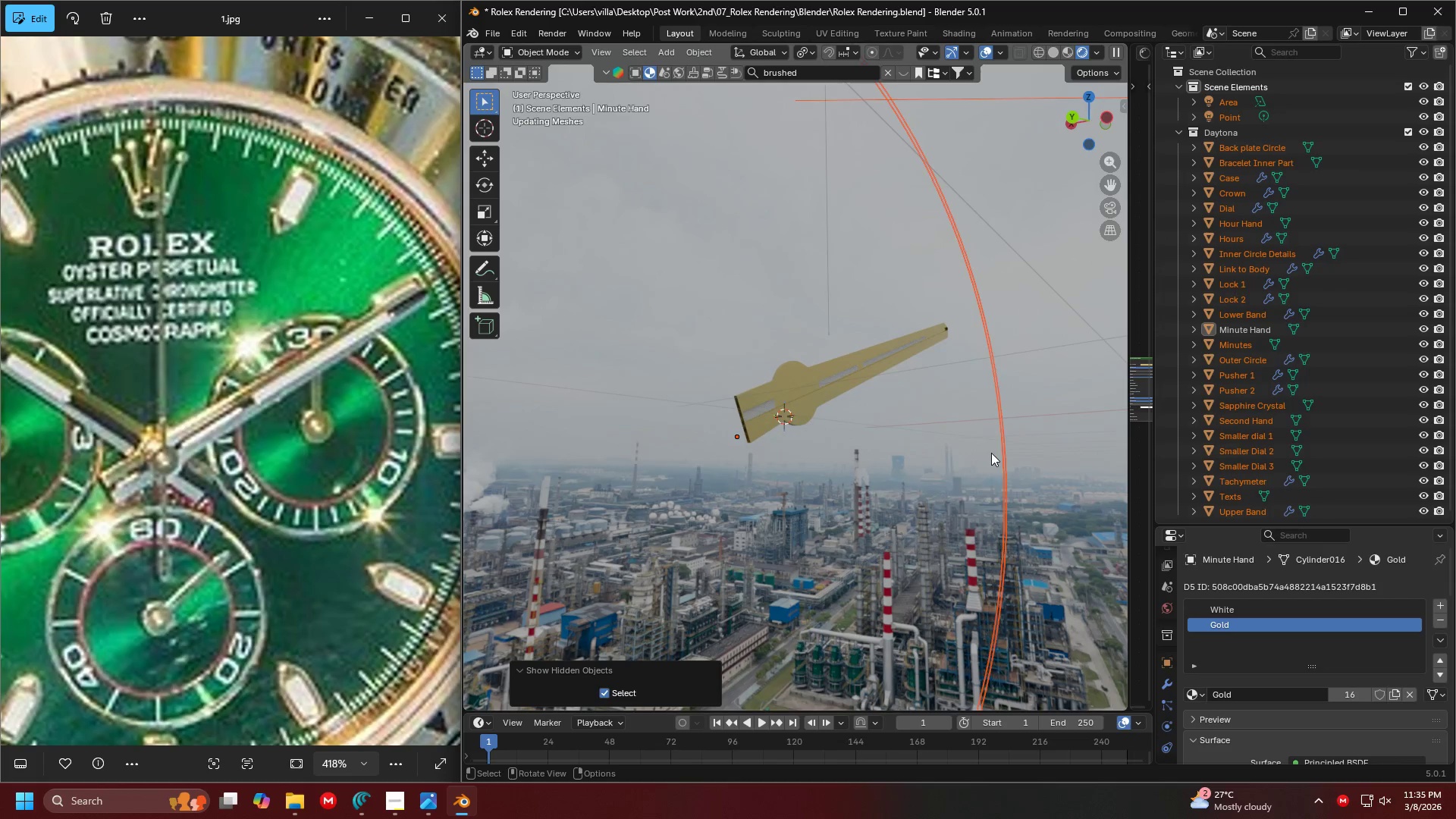 
scroll: coordinate [968, 456], scroll_direction: down, amount: 2.0
 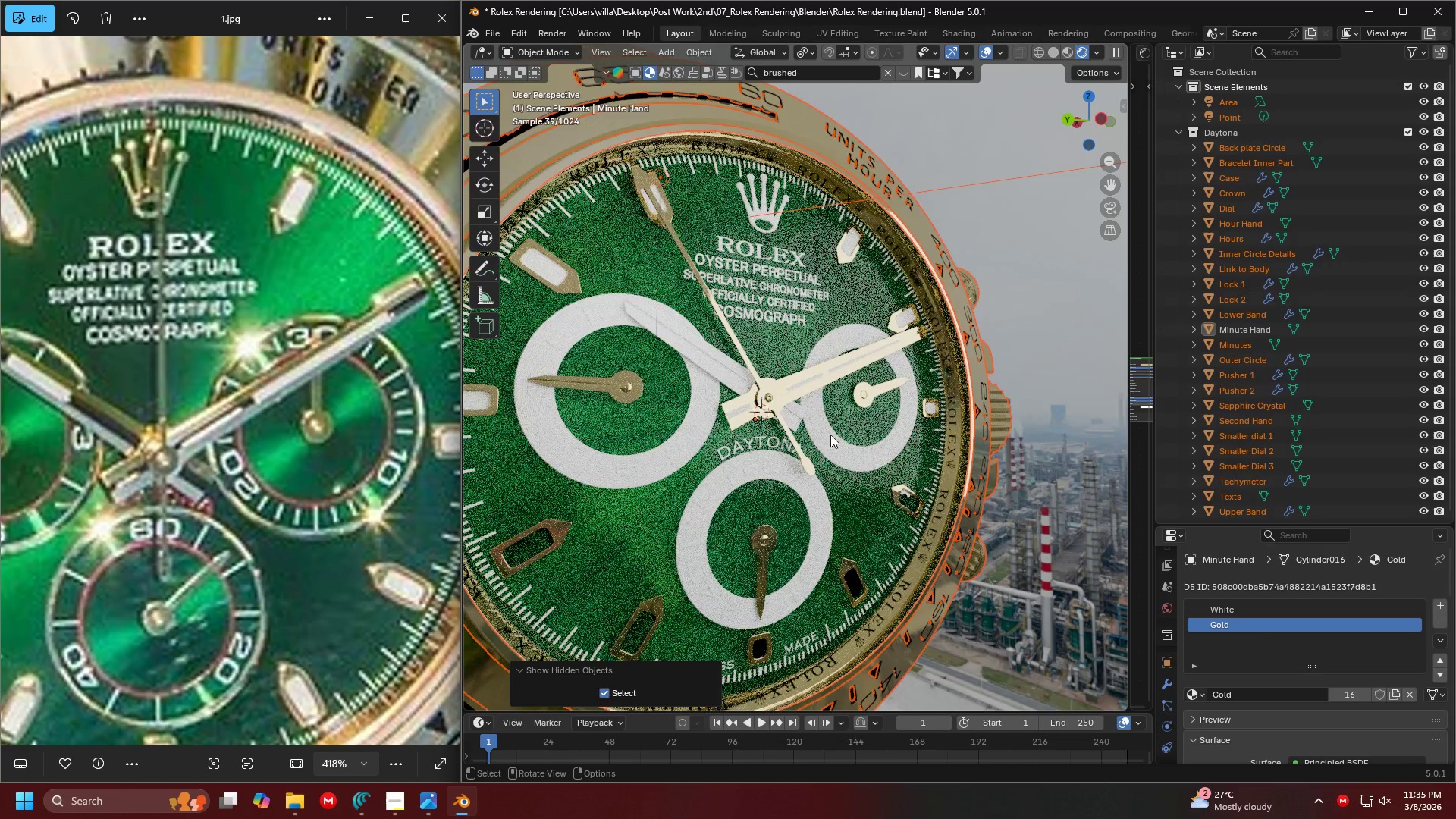 
scroll: coordinate [721, 447], scroll_direction: up, amount: 1.0
 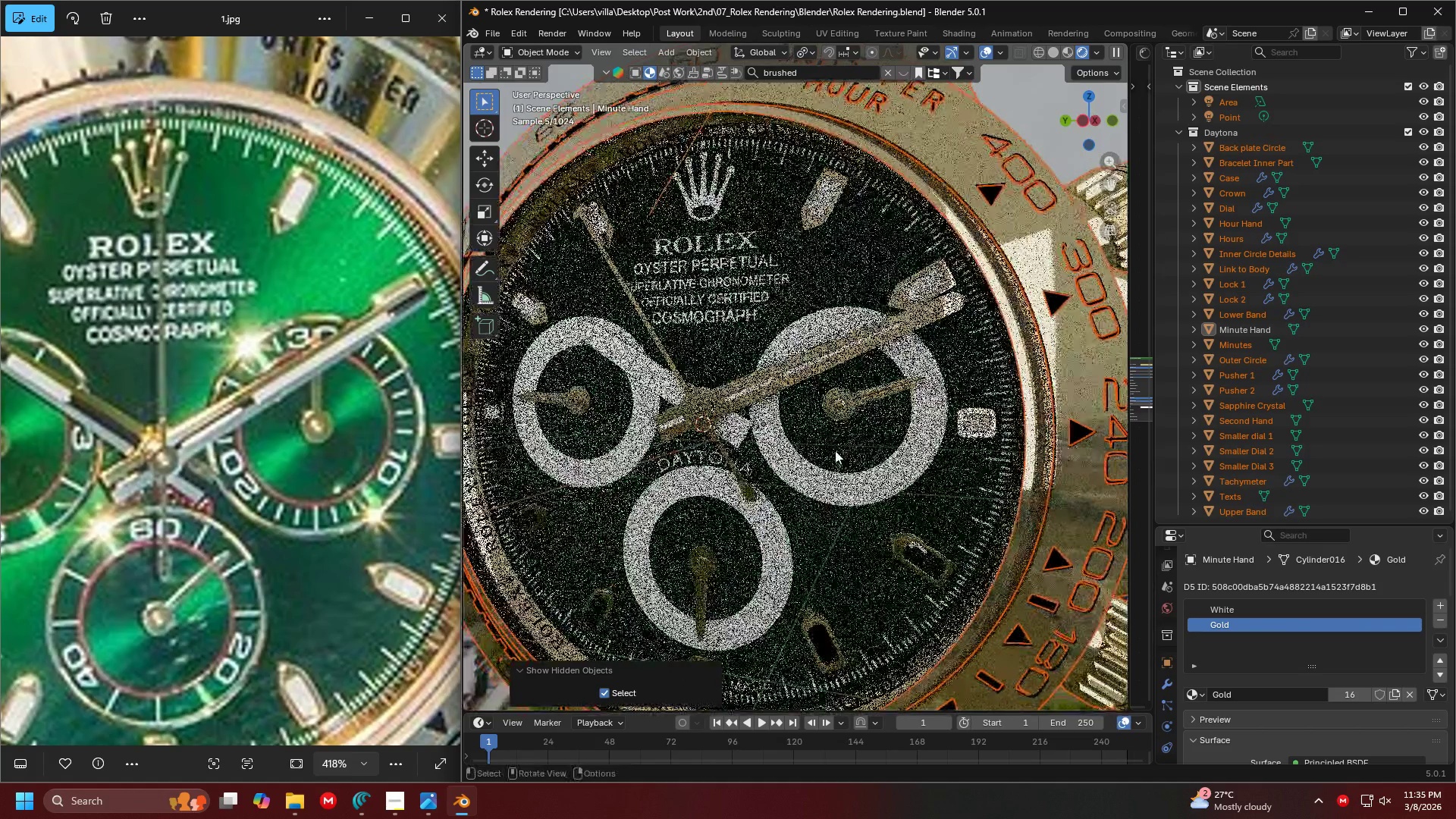 
hold_key(key=ShiftLeft, duration=0.42)
 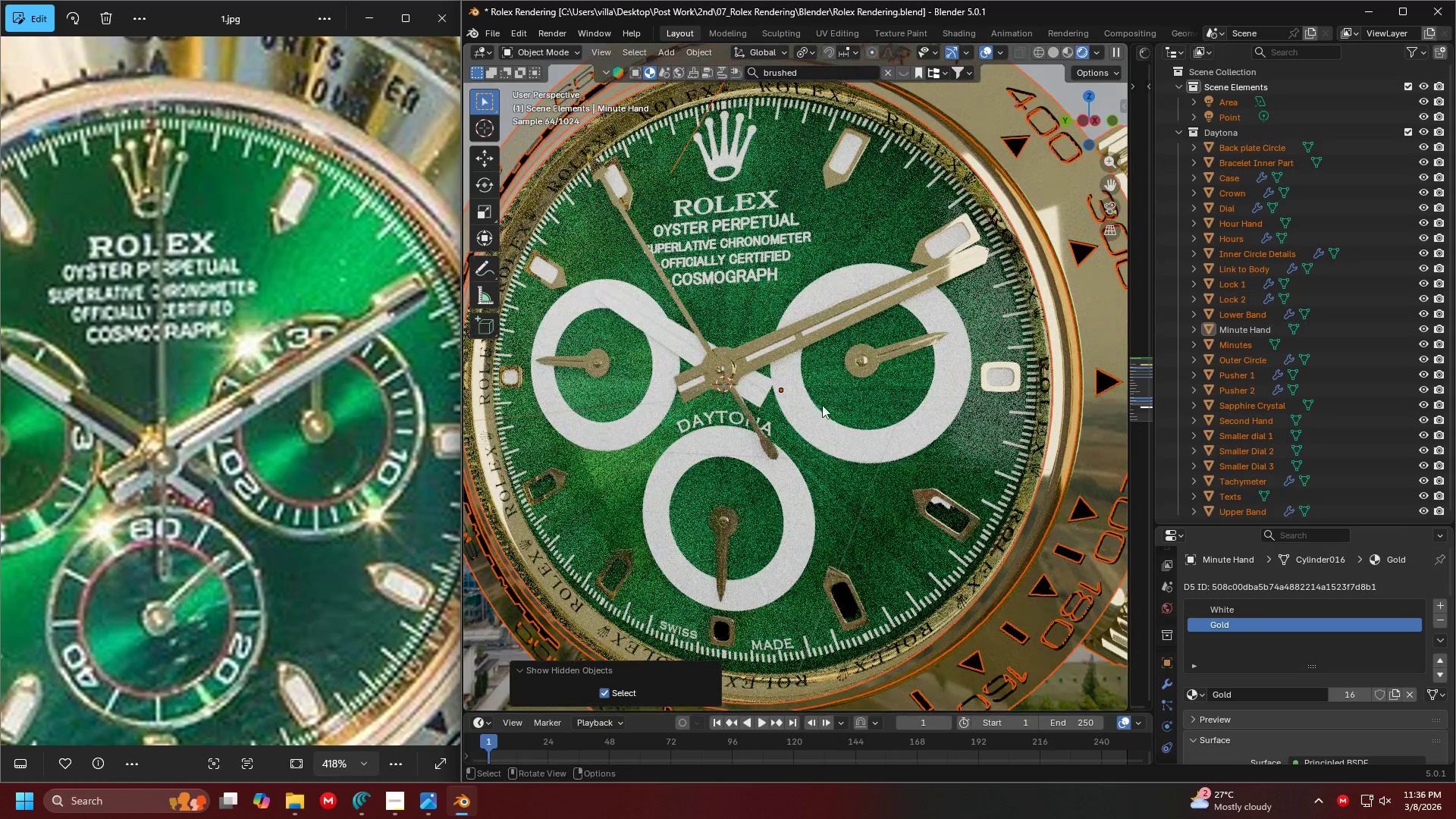 
scroll: coordinate [829, 455], scroll_direction: up, amount: 1.0
 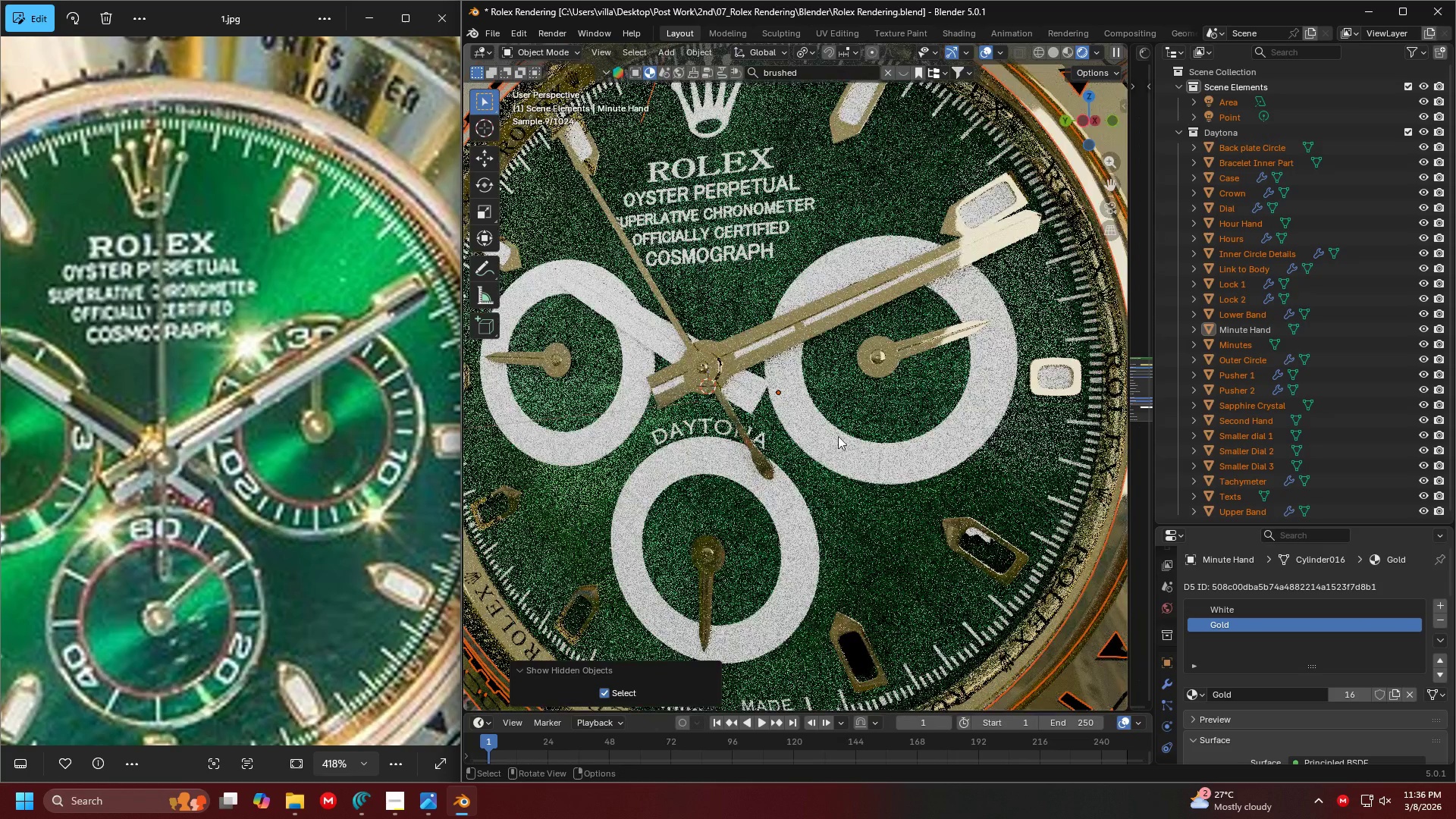 
left_click([838, 433])
 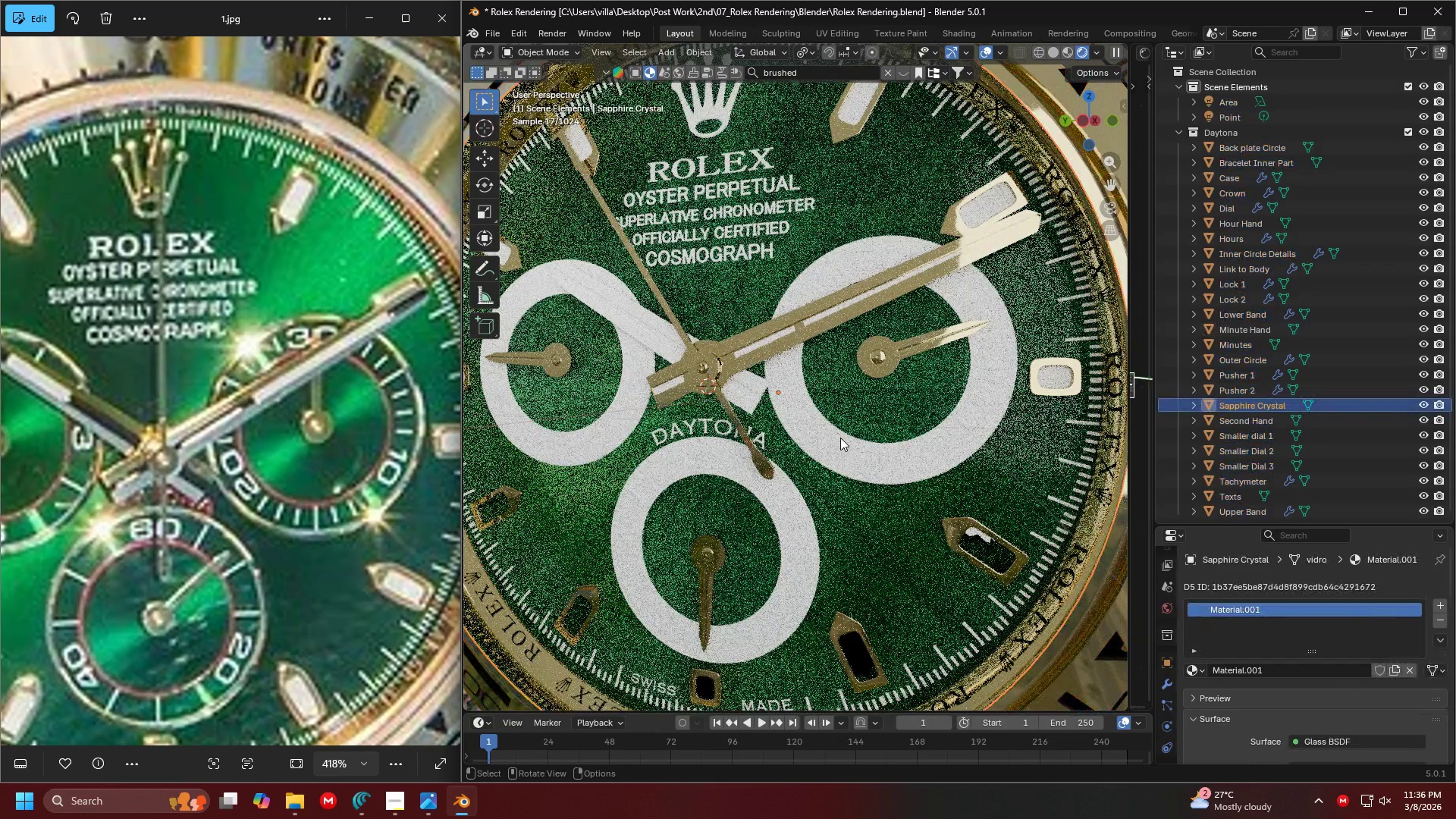 
key(Tab)
 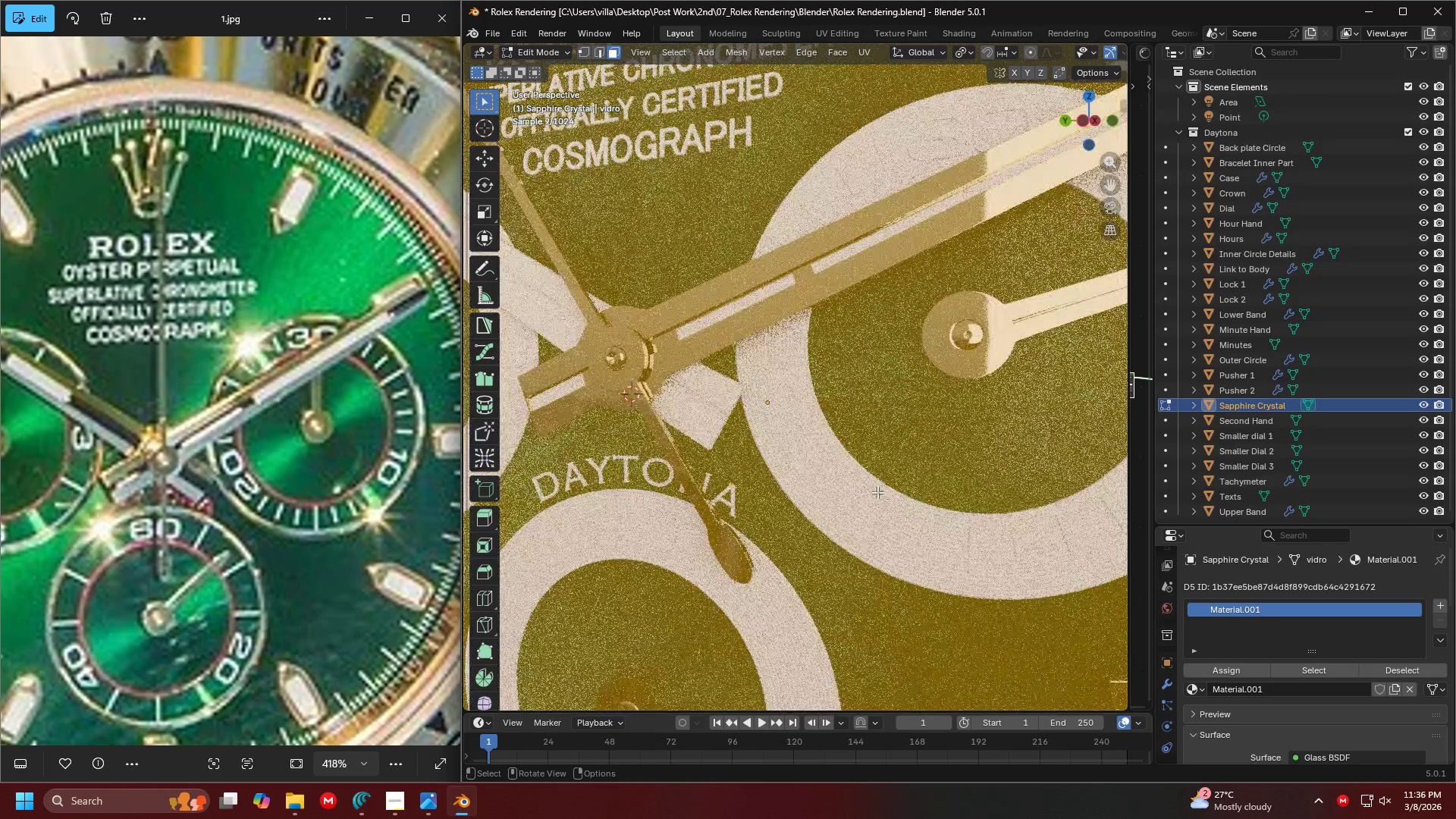 
scroll: coordinate [855, 460], scroll_direction: up, amount: 3.0
 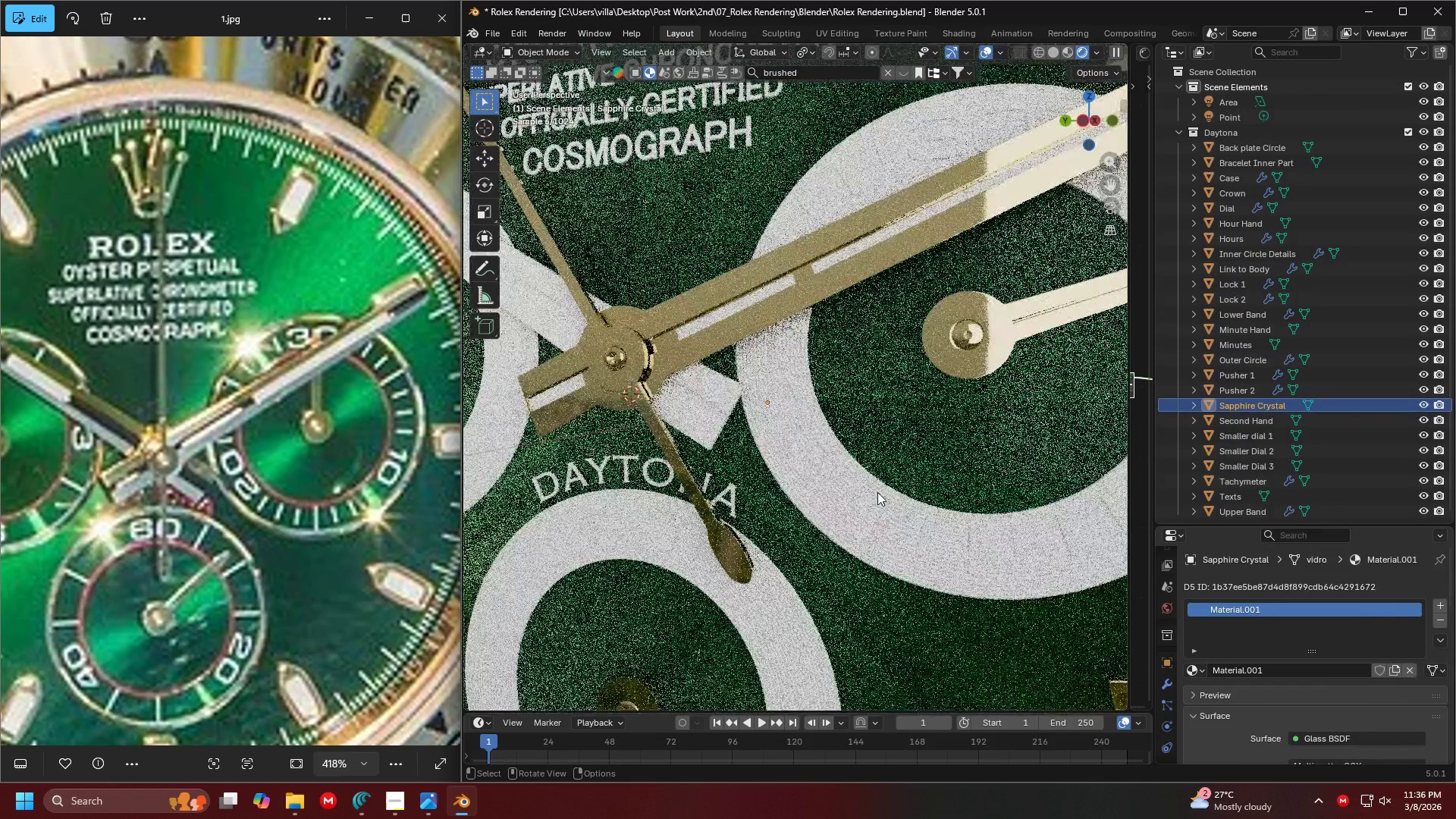 
key(Tab)
 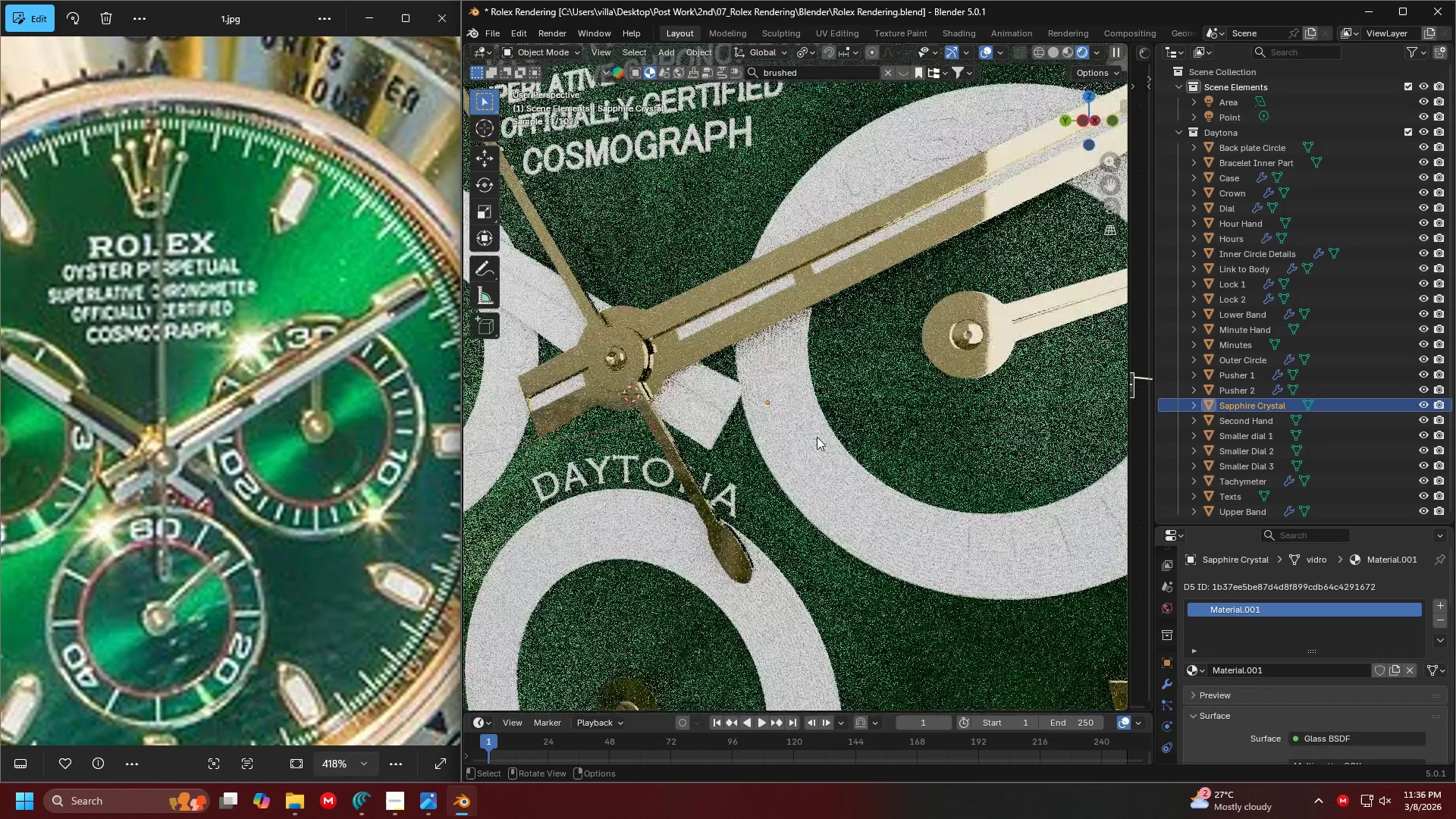 
key(H)
 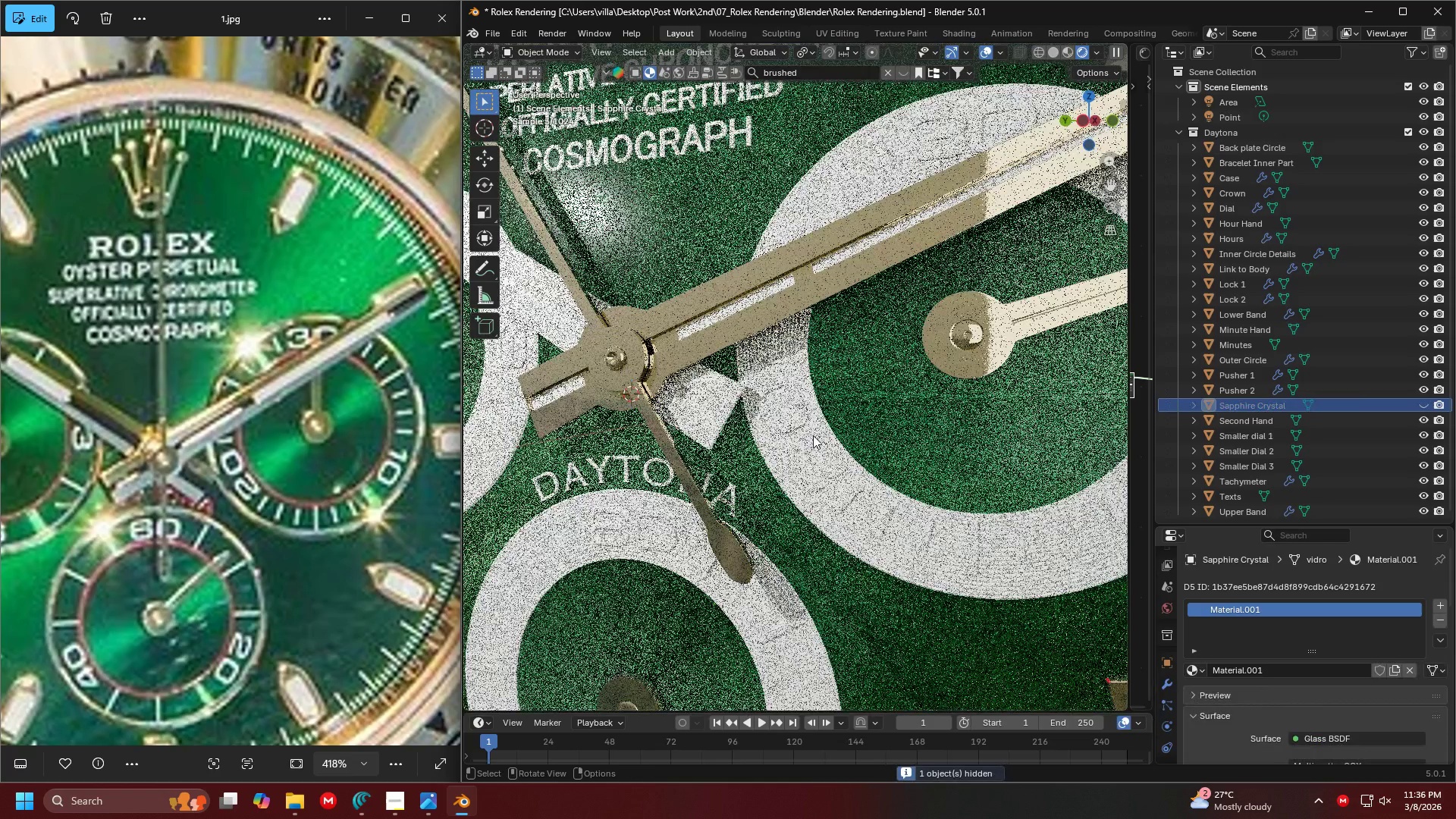 
key(Shift+ShiftLeft)
 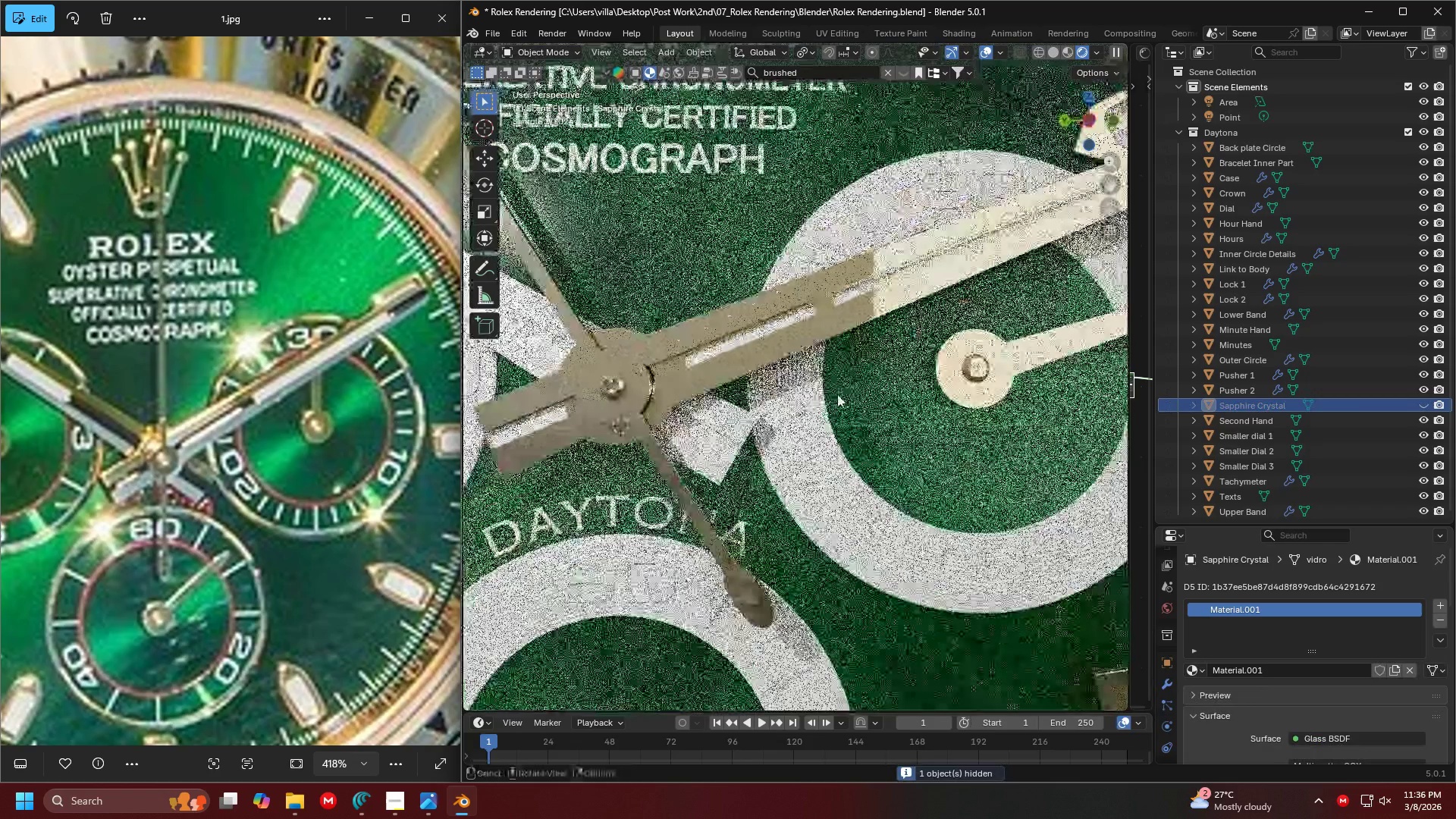 
key(Shift+ShiftLeft)
 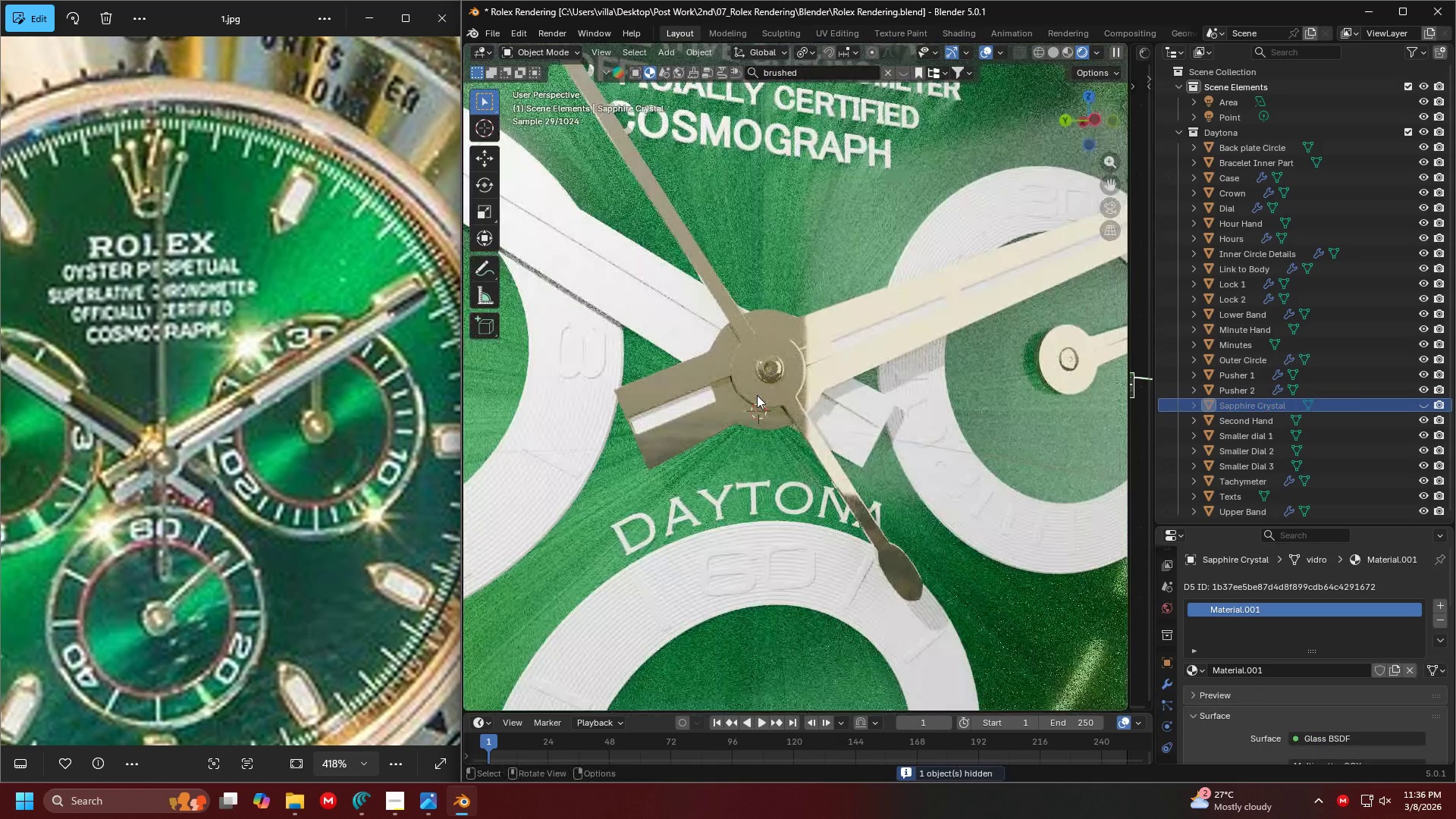 
hold_key(key=ShiftLeft, duration=0.73)
 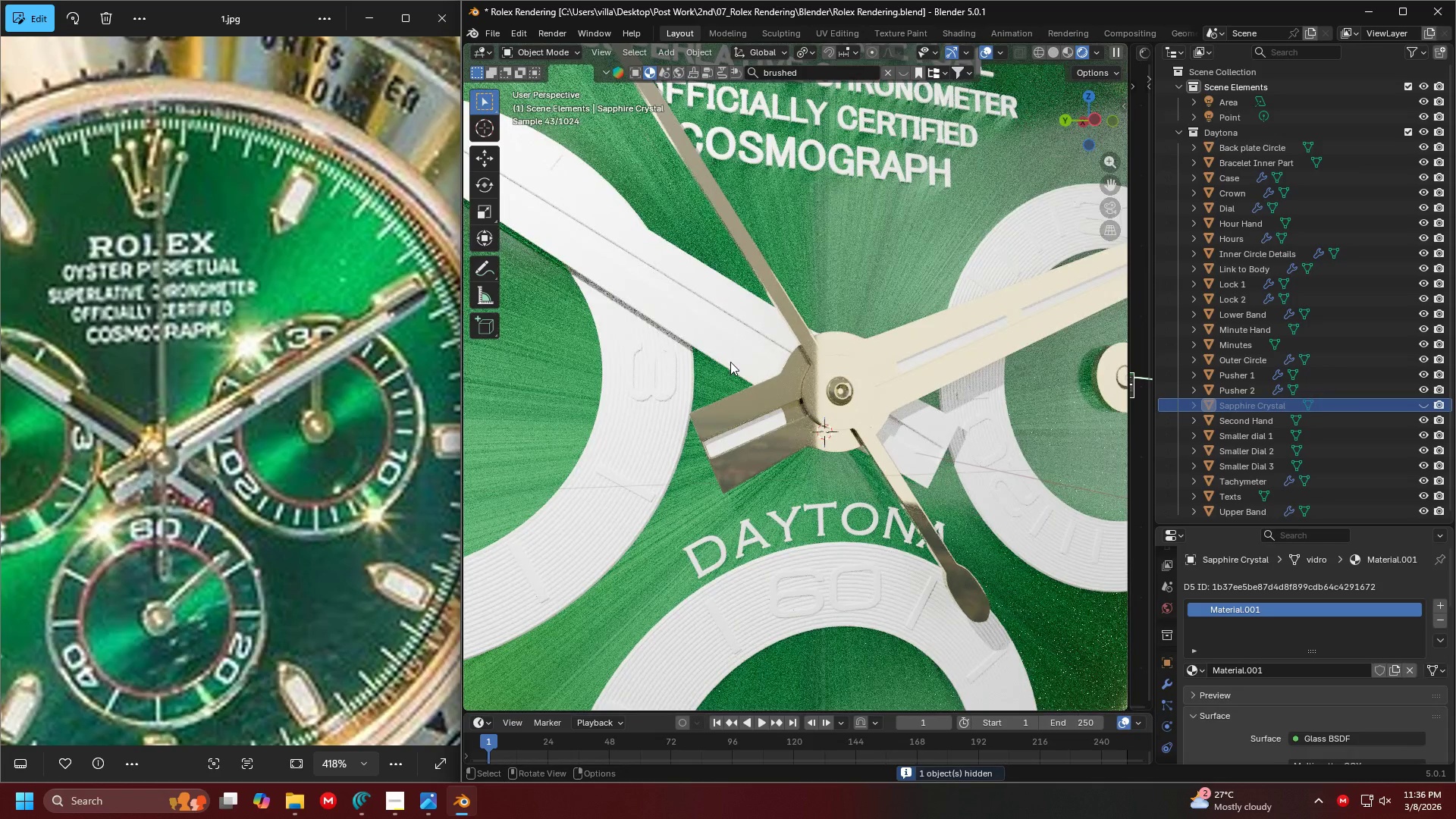 
left_click([732, 331])
 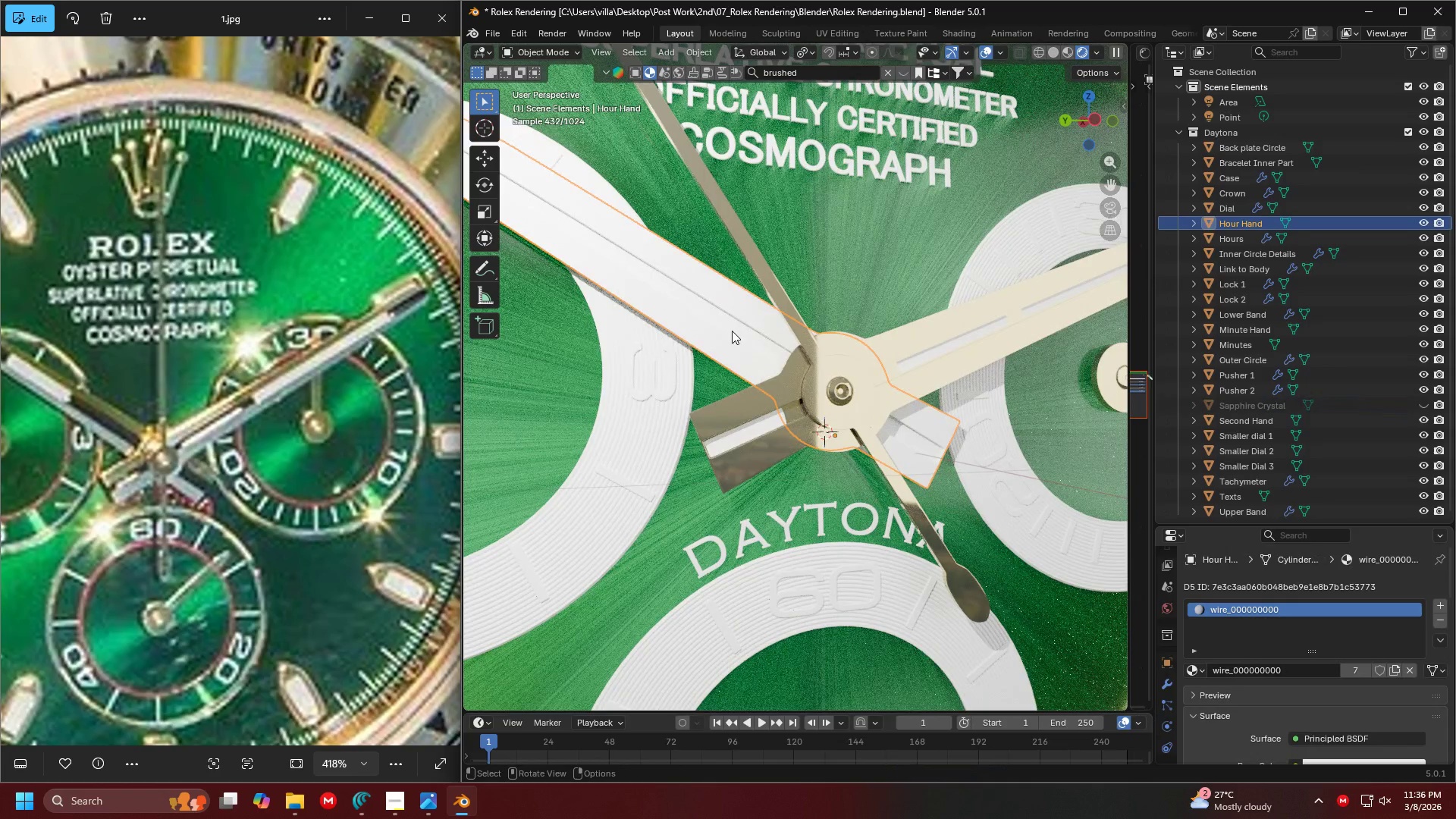 
hold_key(key=ShiftLeft, duration=0.45)
 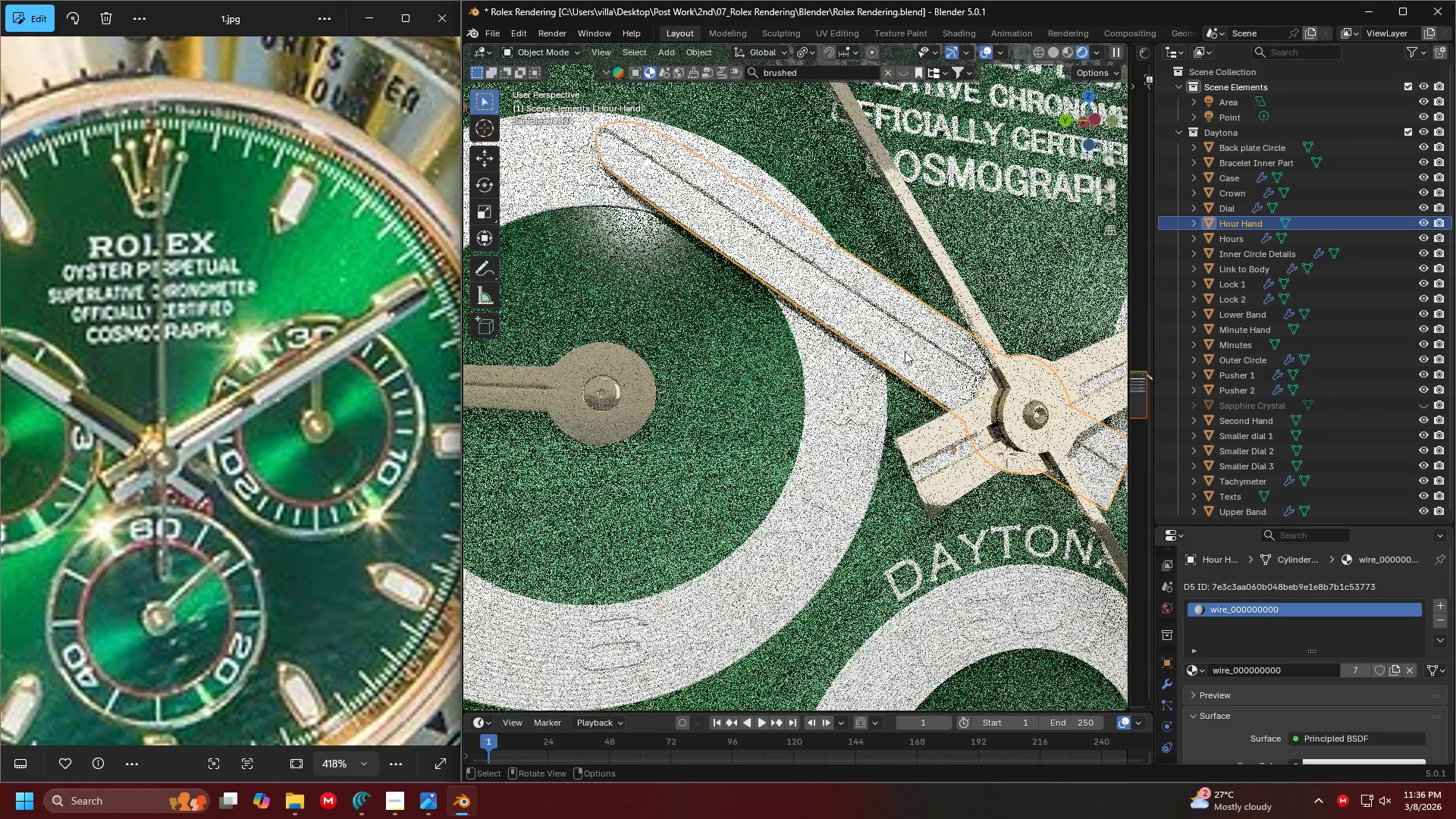 
scroll: coordinate [854, 368], scroll_direction: down, amount: 11.0
 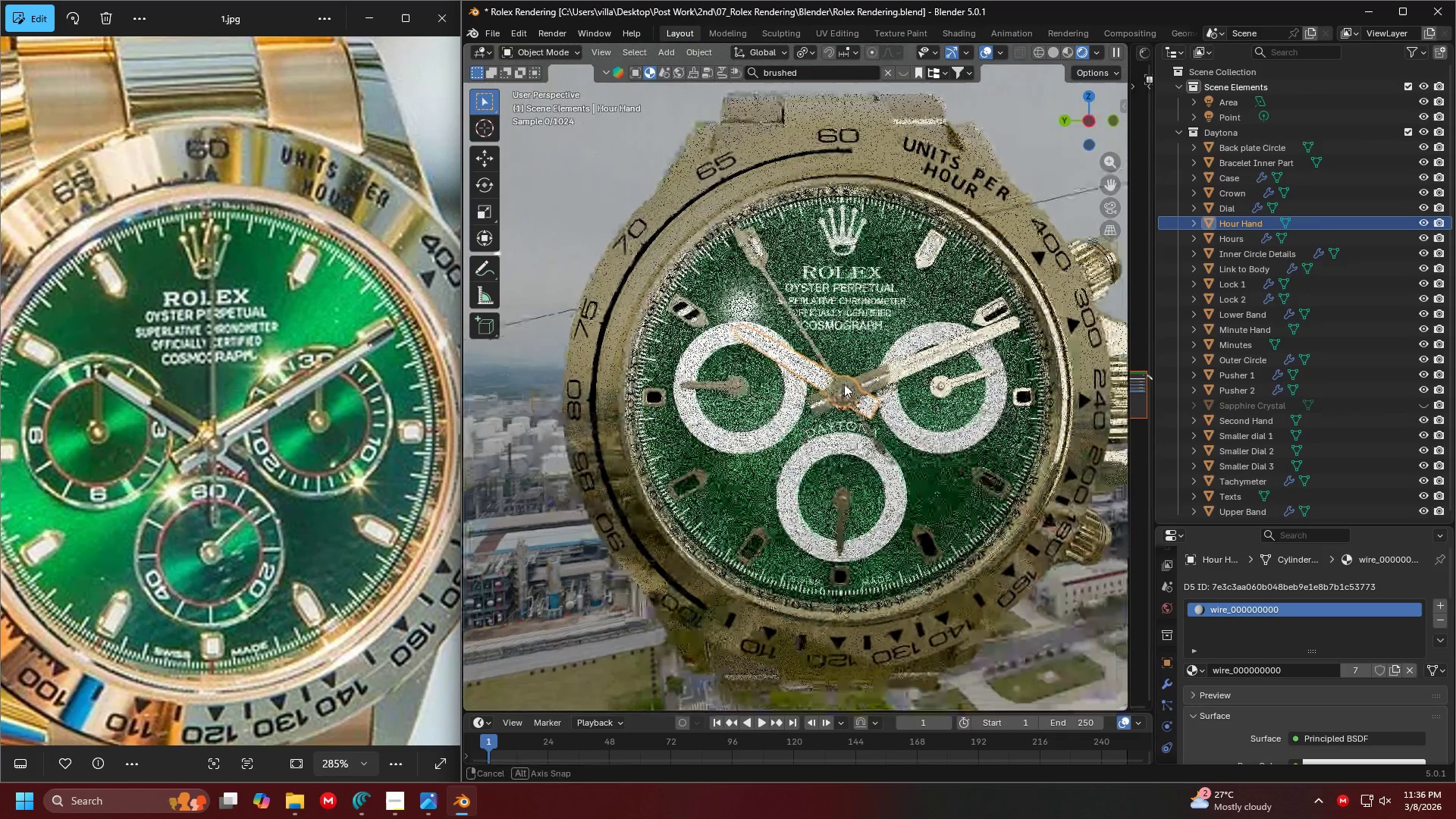 
scroll: coordinate [814, 381], scroll_direction: up, amount: 3.0
 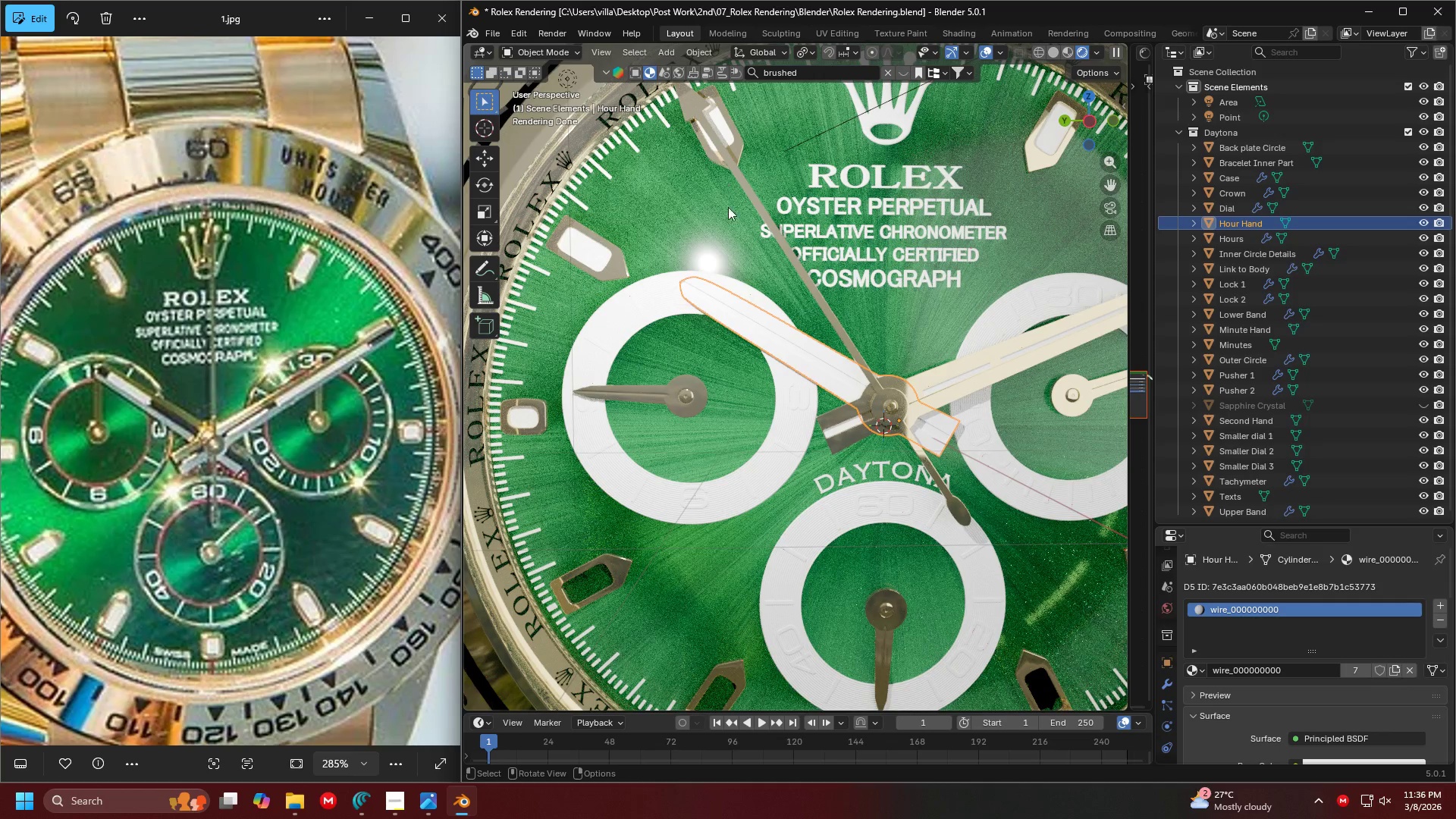 
left_click([897, 111])
 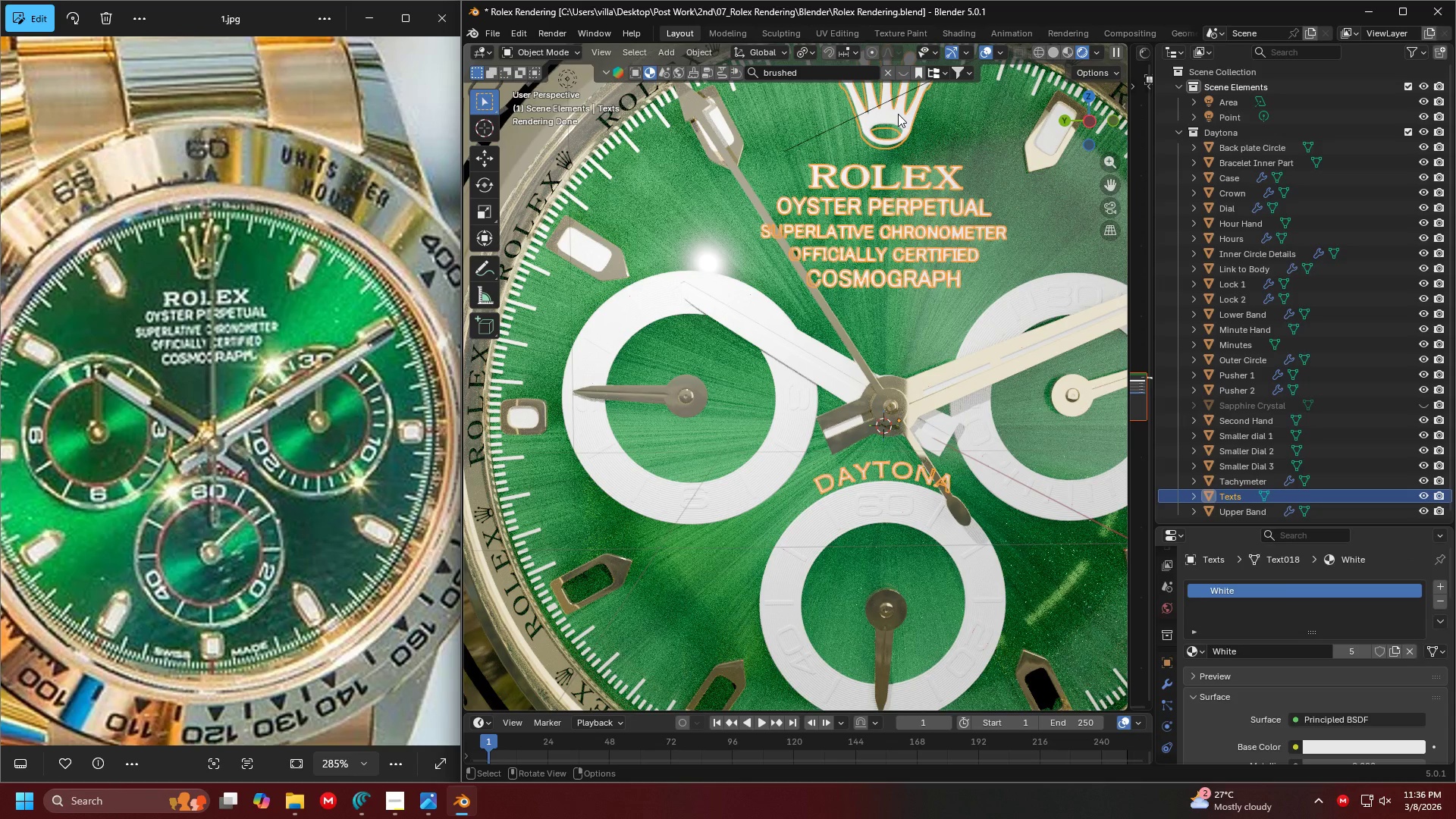 
key(Tab)
 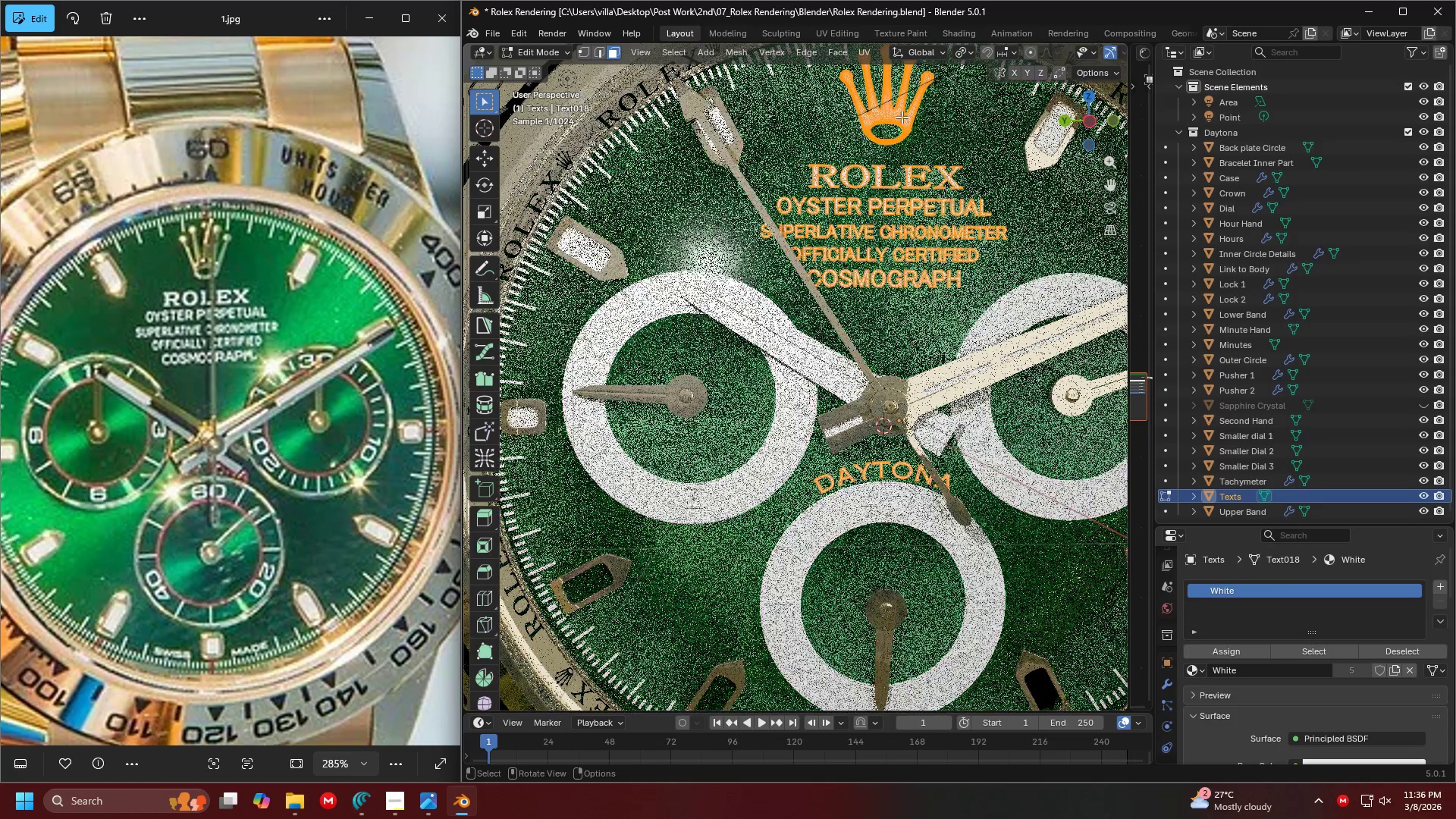 
left_click([902, 117])
 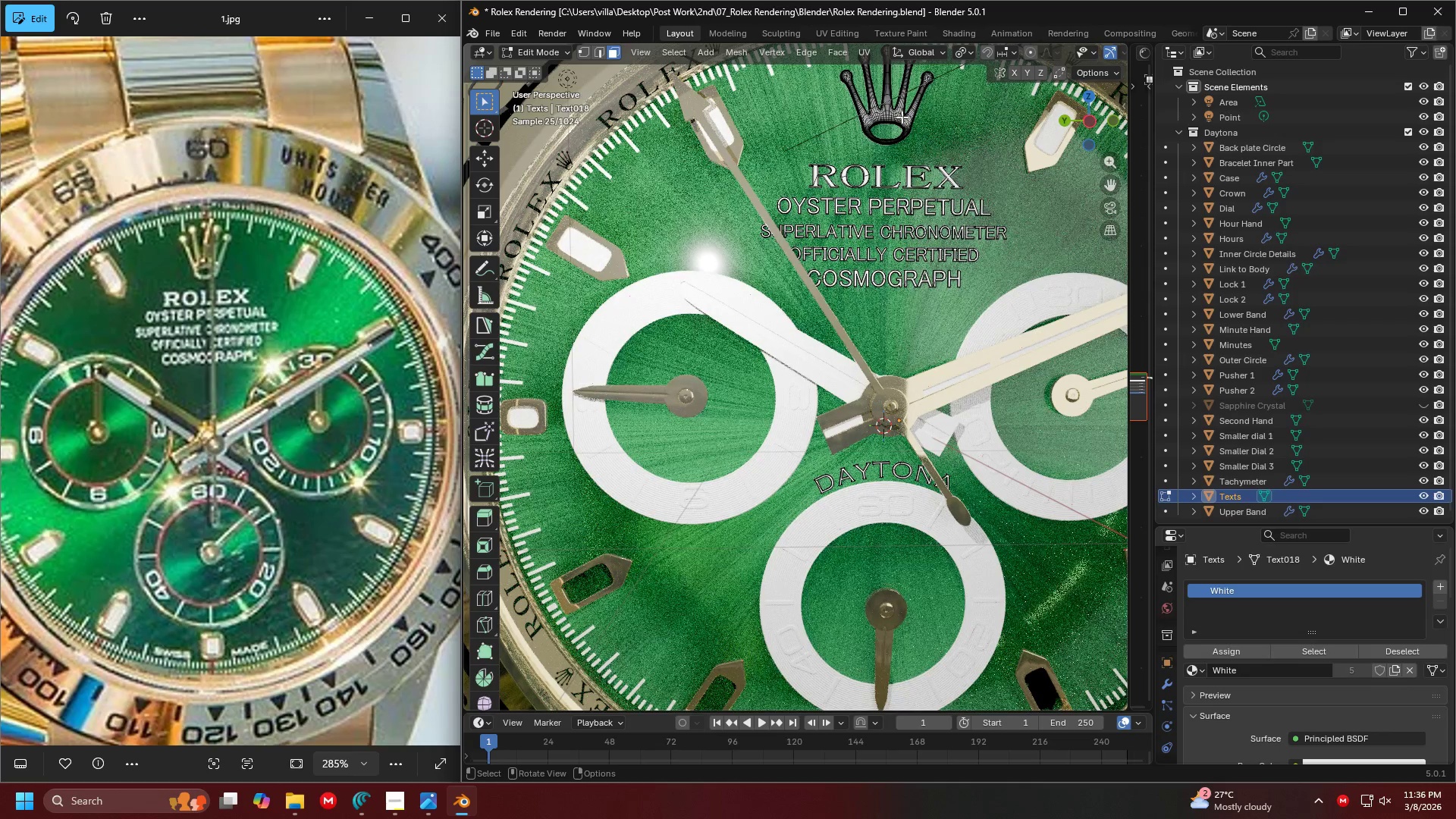 
type(lp)
 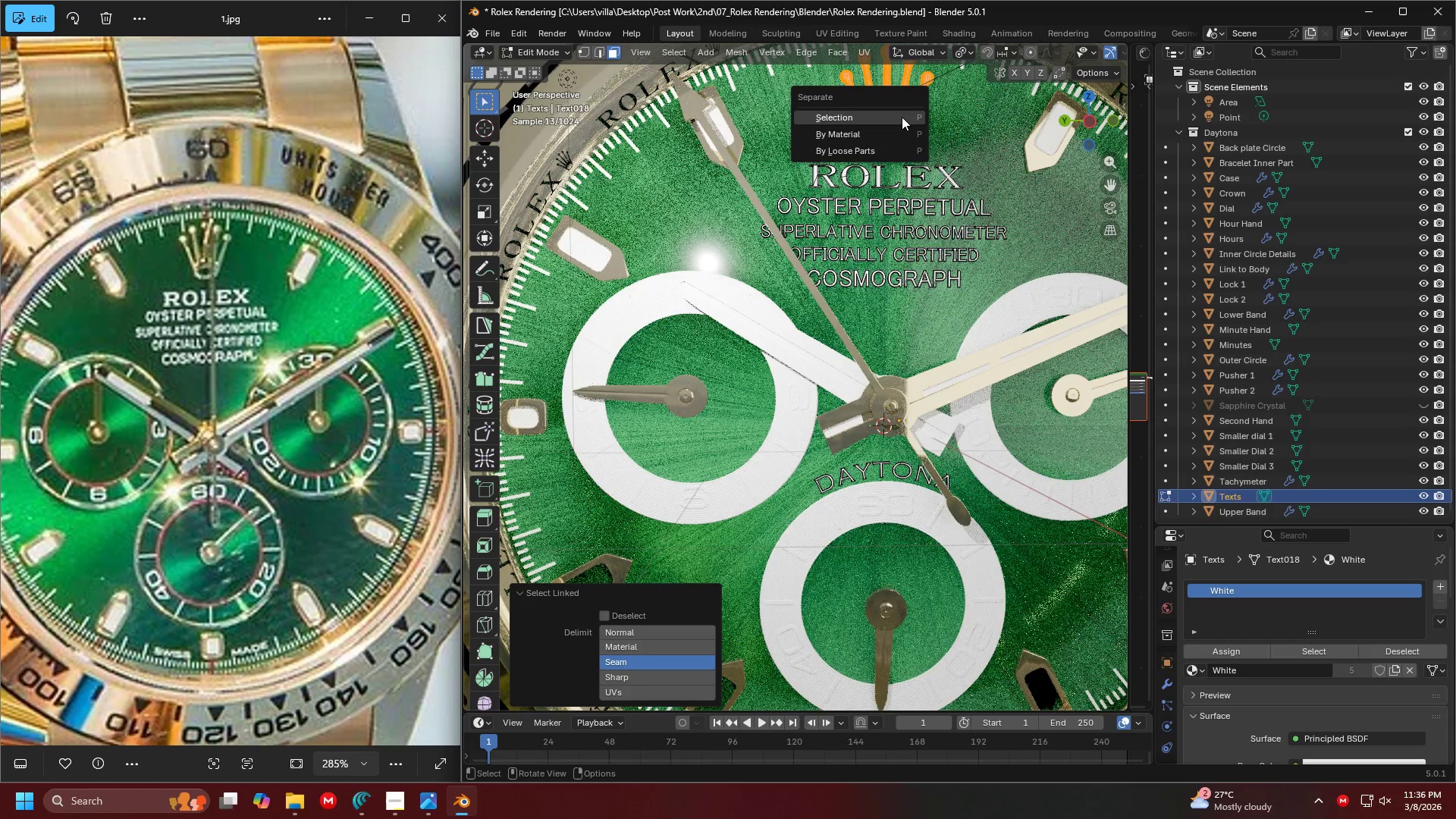 
left_click([902, 117])
 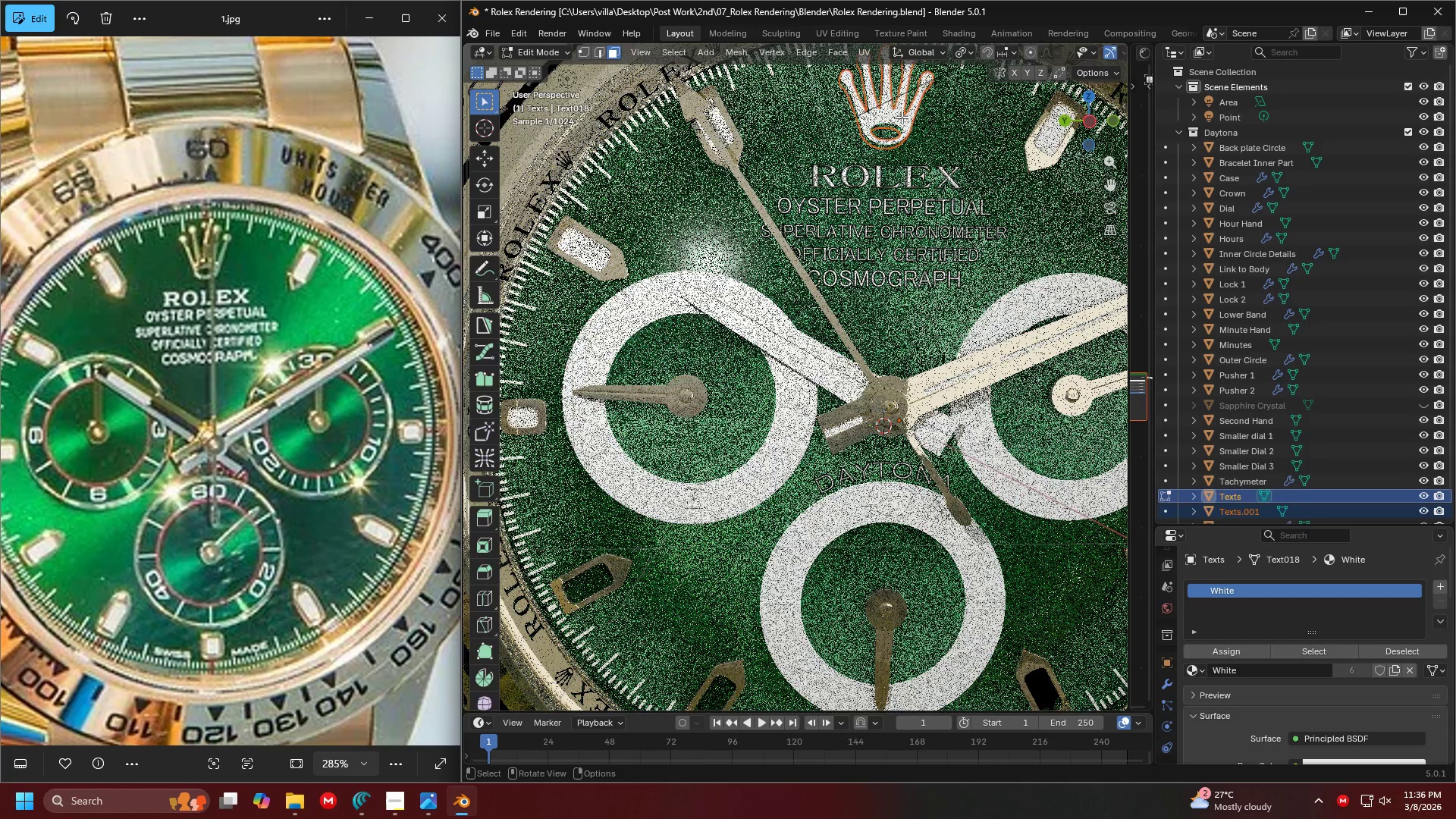 
key(Tab)
 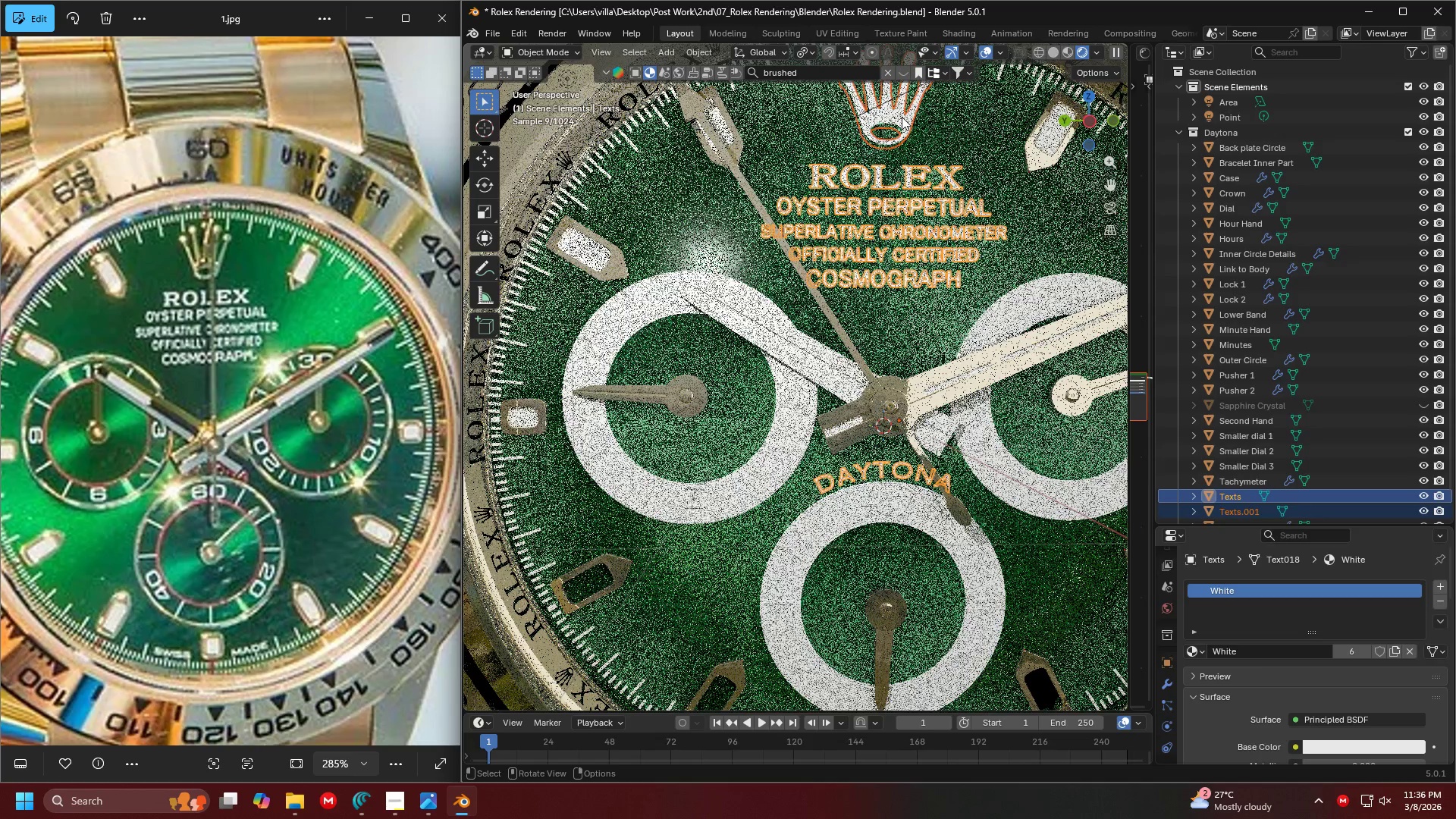 
left_click([902, 117])
 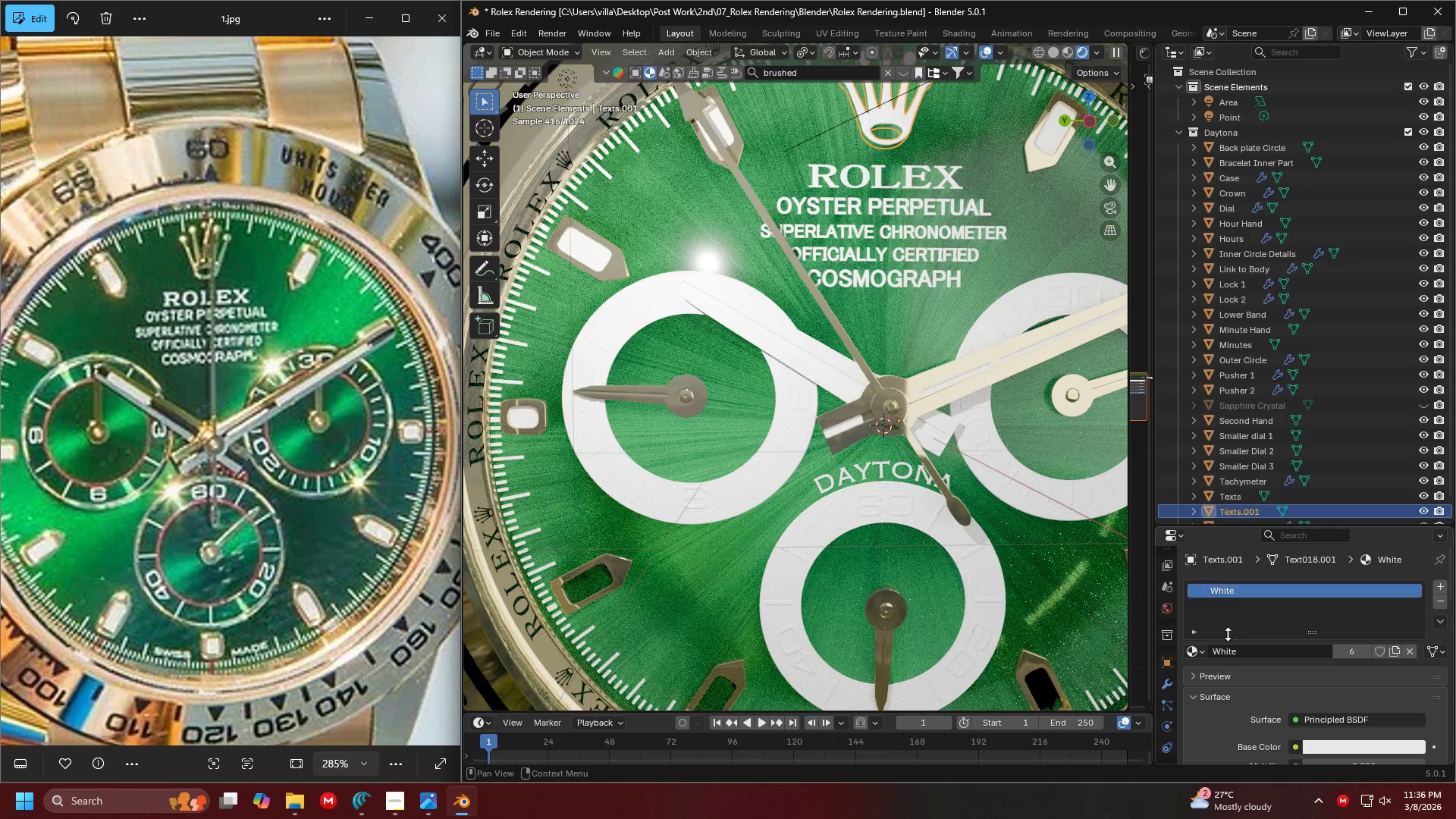 
left_click([1198, 651])
 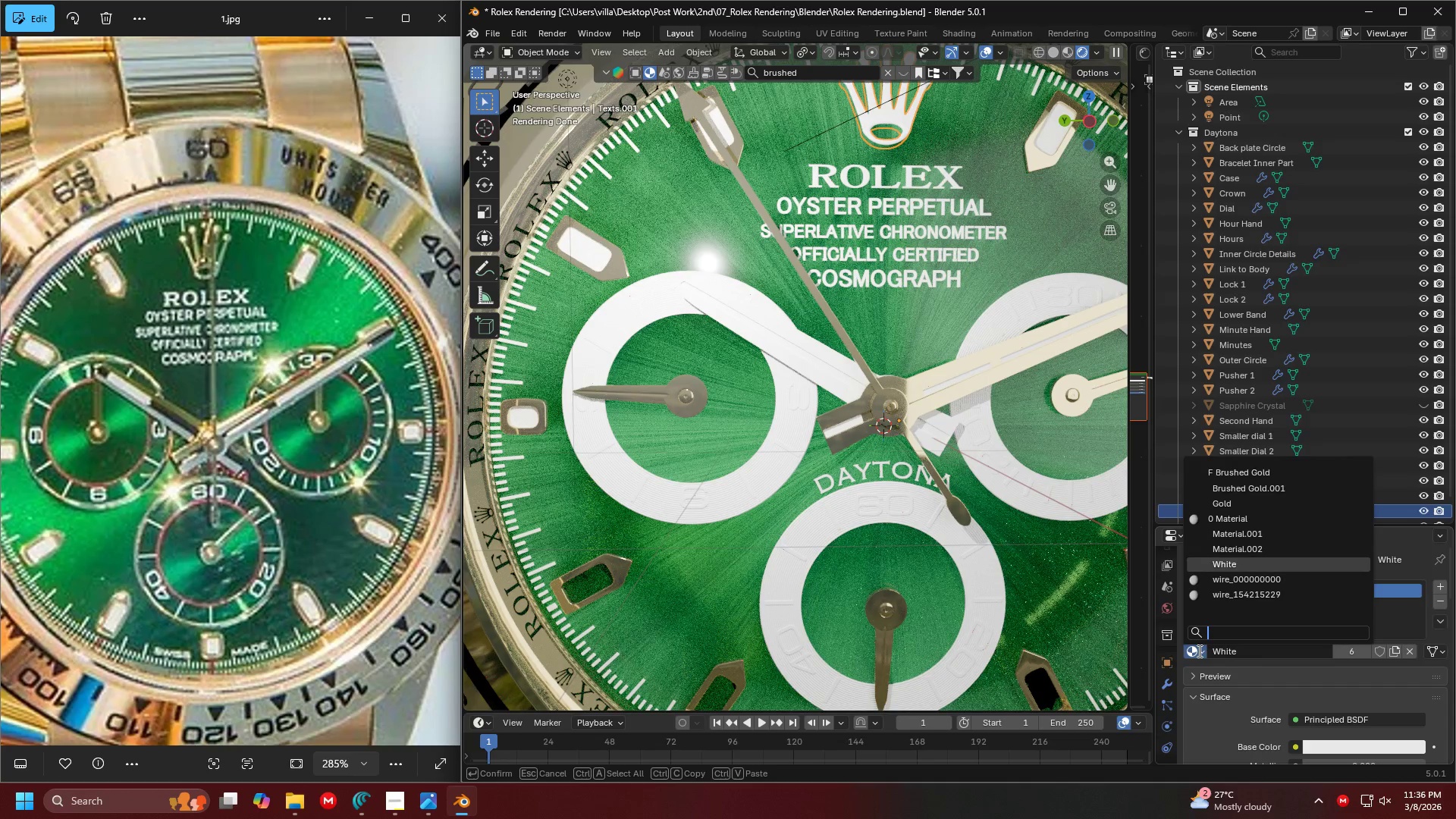 
type(gold)
 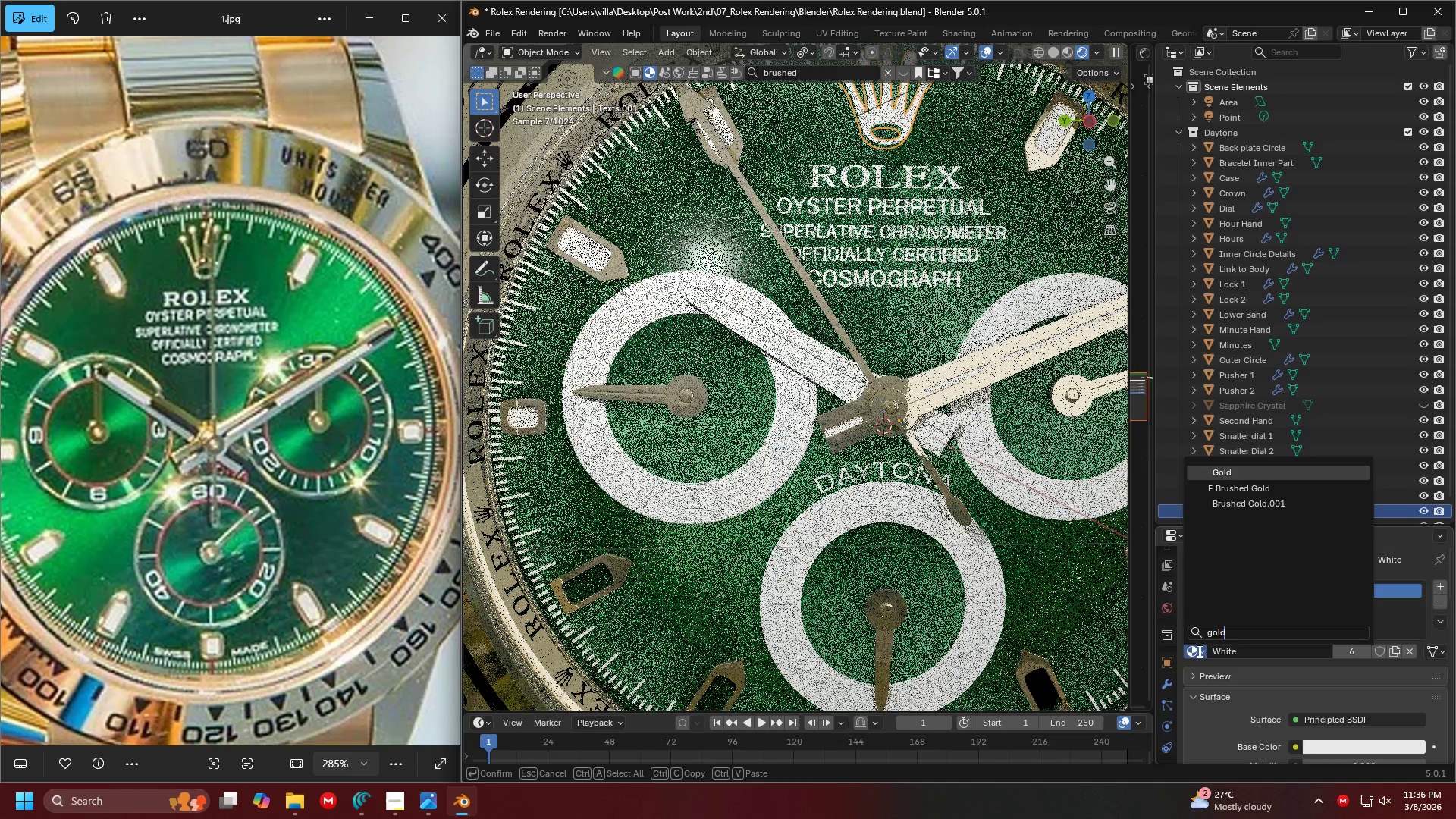 
key(Enter)
 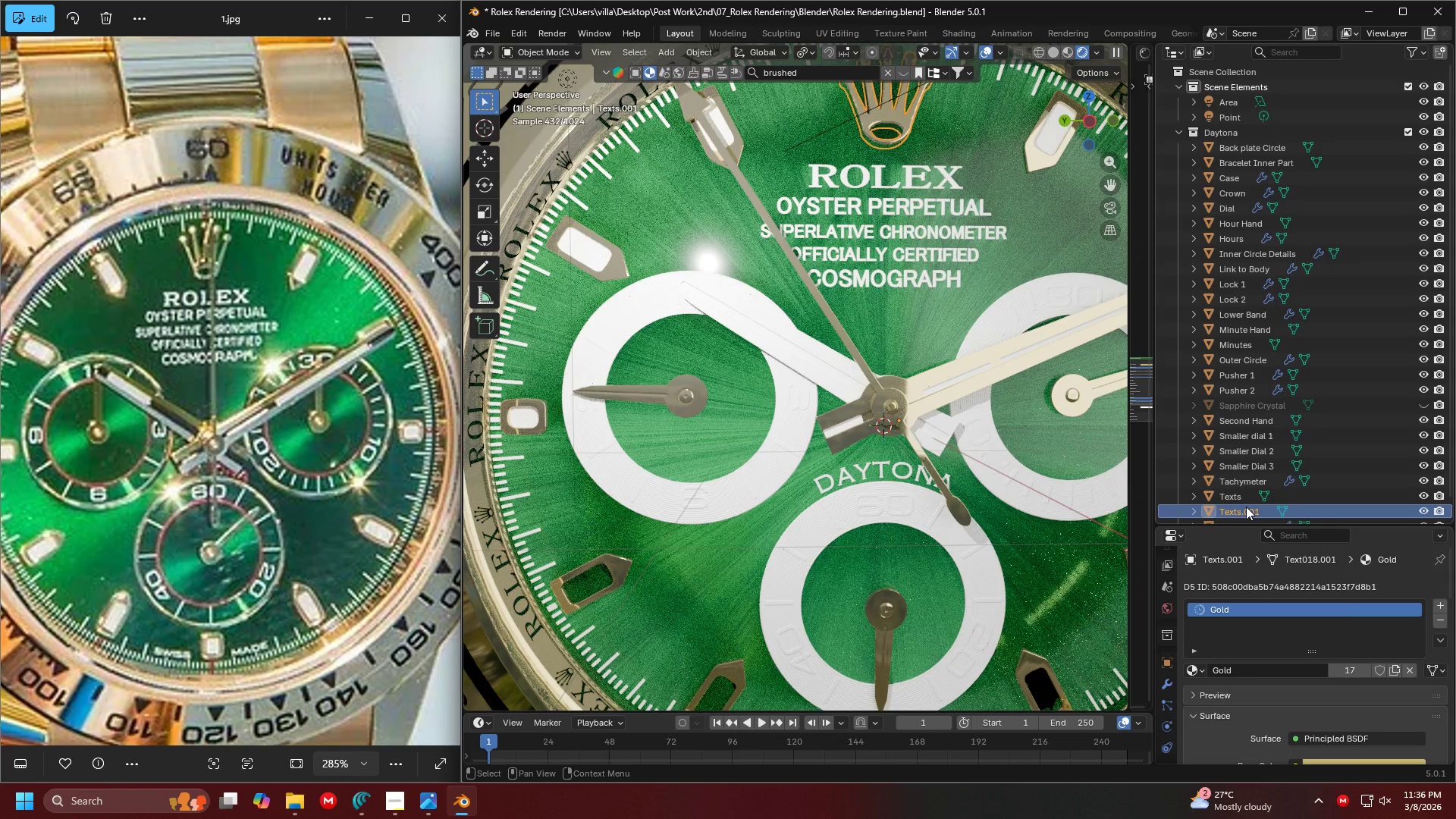 
double_click([1246, 507])
 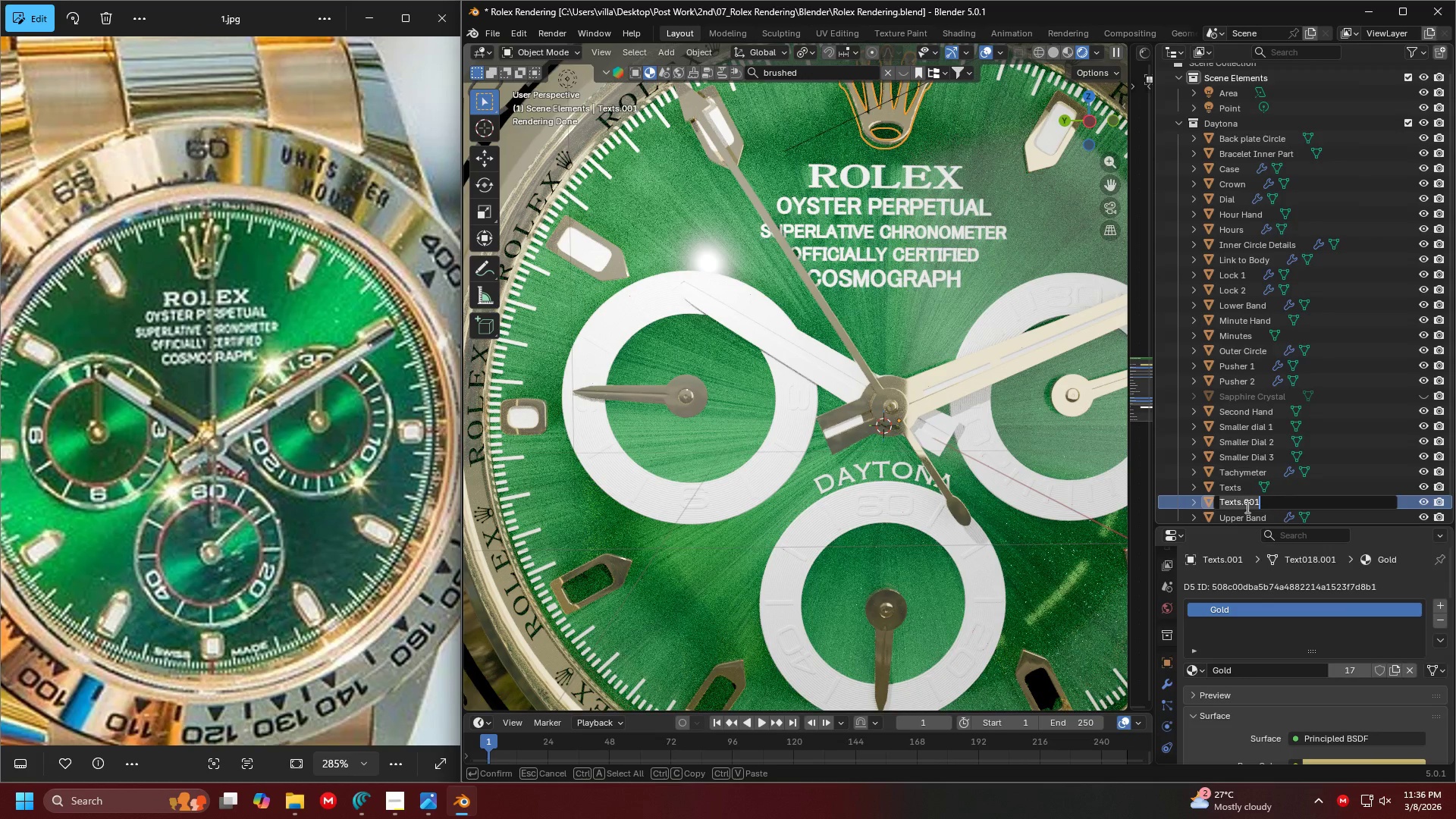 
type(Rolex Bran)
key(Backspace)
key(Backspace)
type(and)
 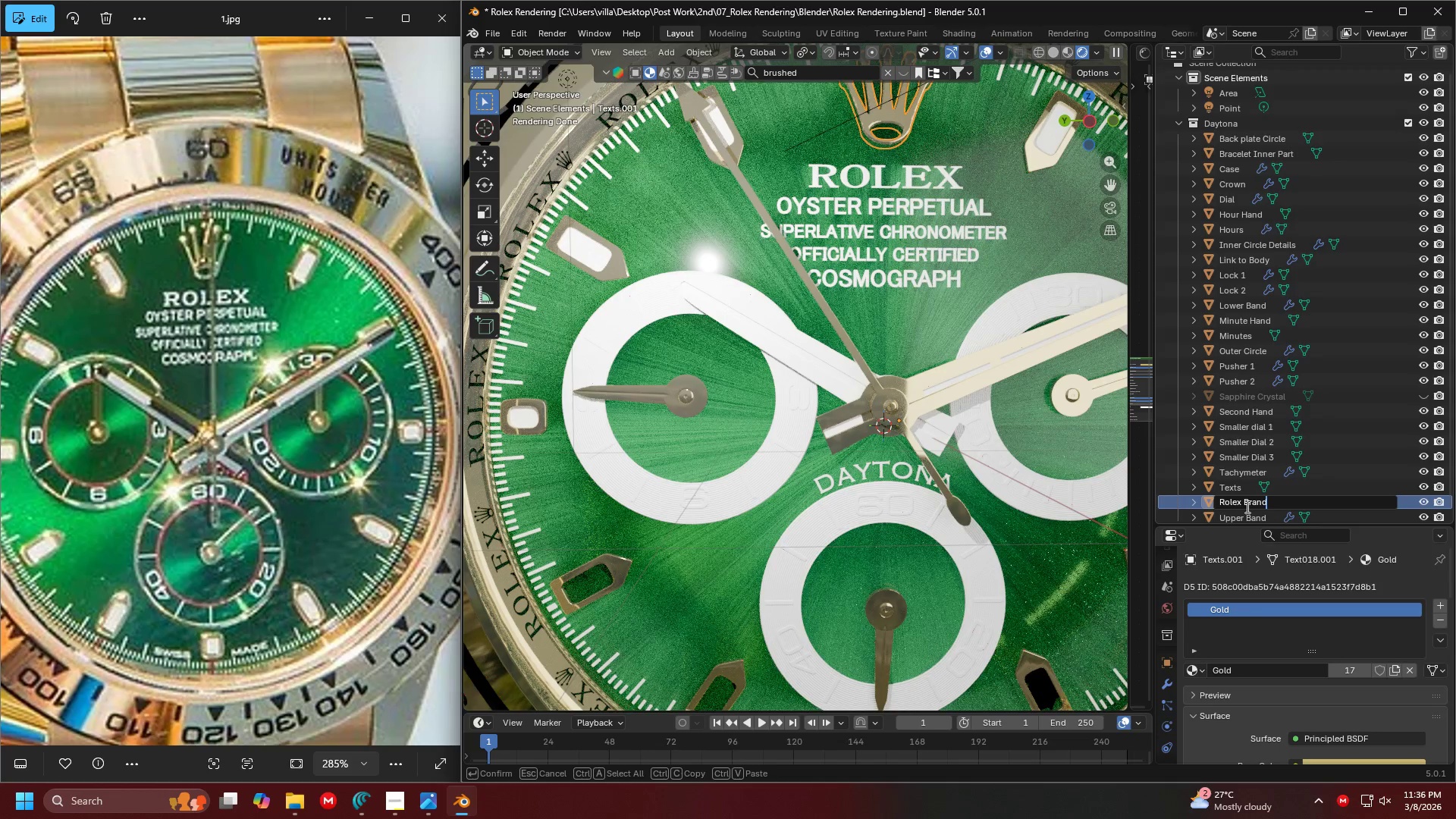 
key(Enter)
 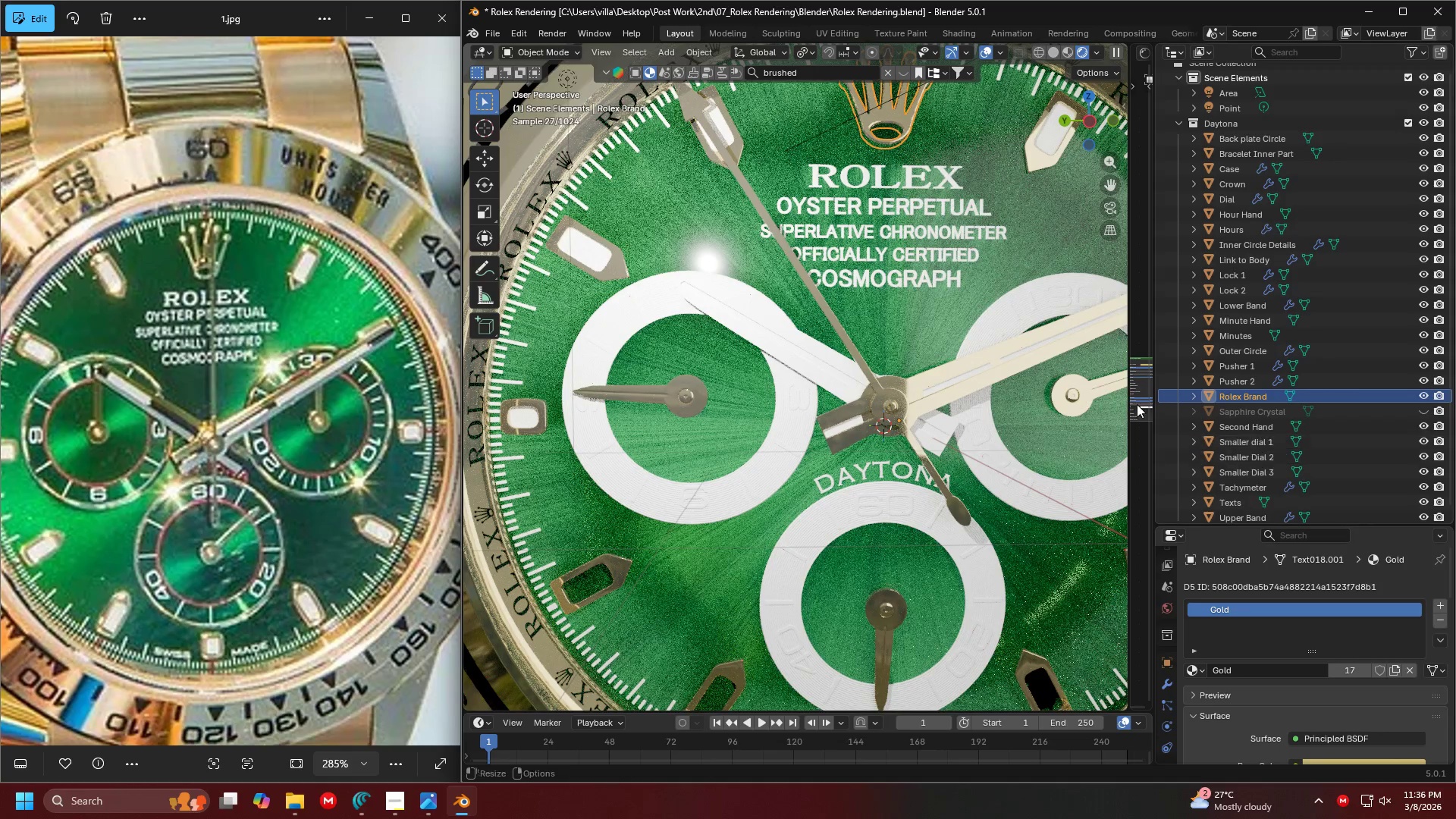 
key(Shift+ShiftLeft)
 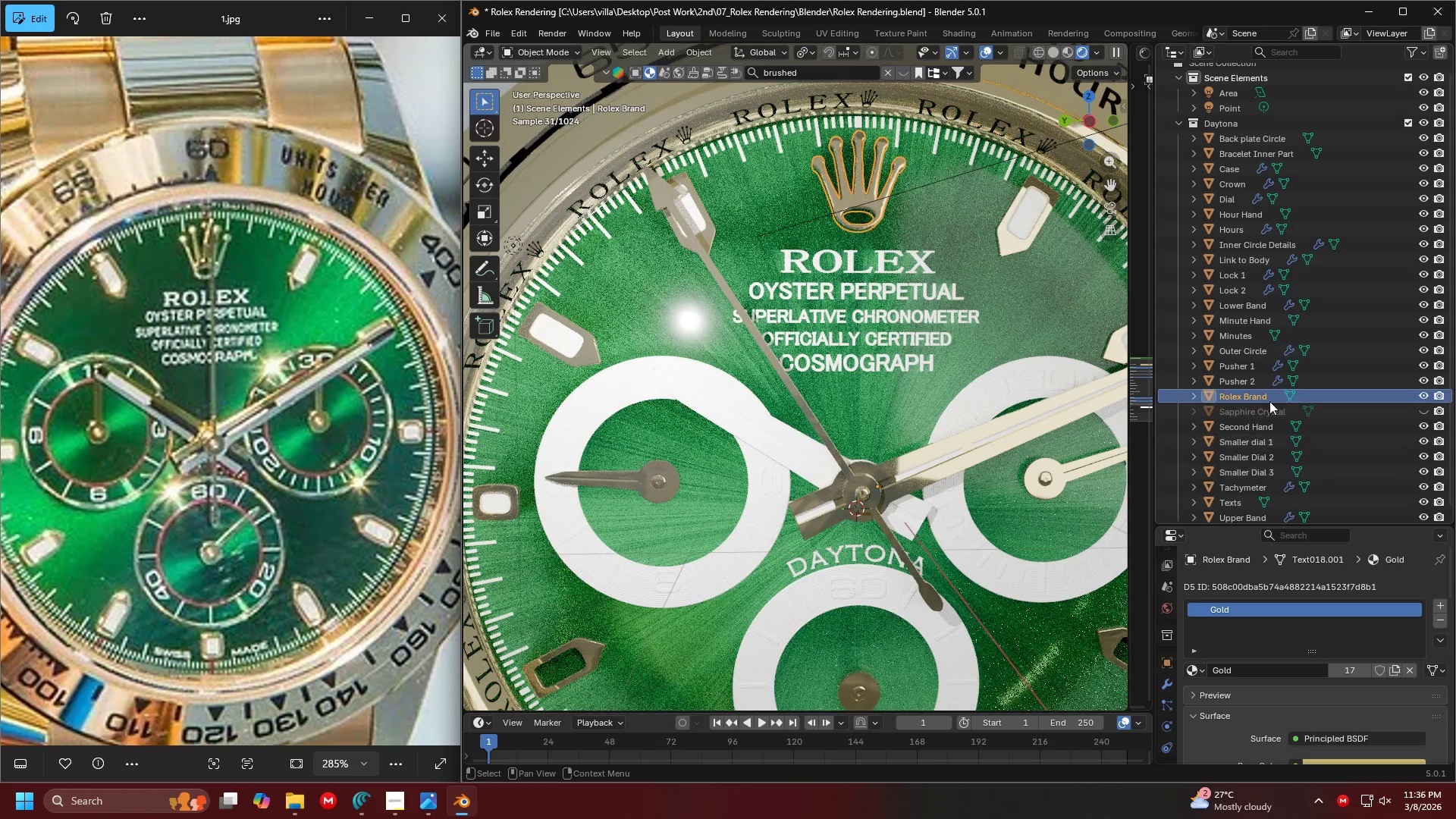 
double_click([1269, 401])
 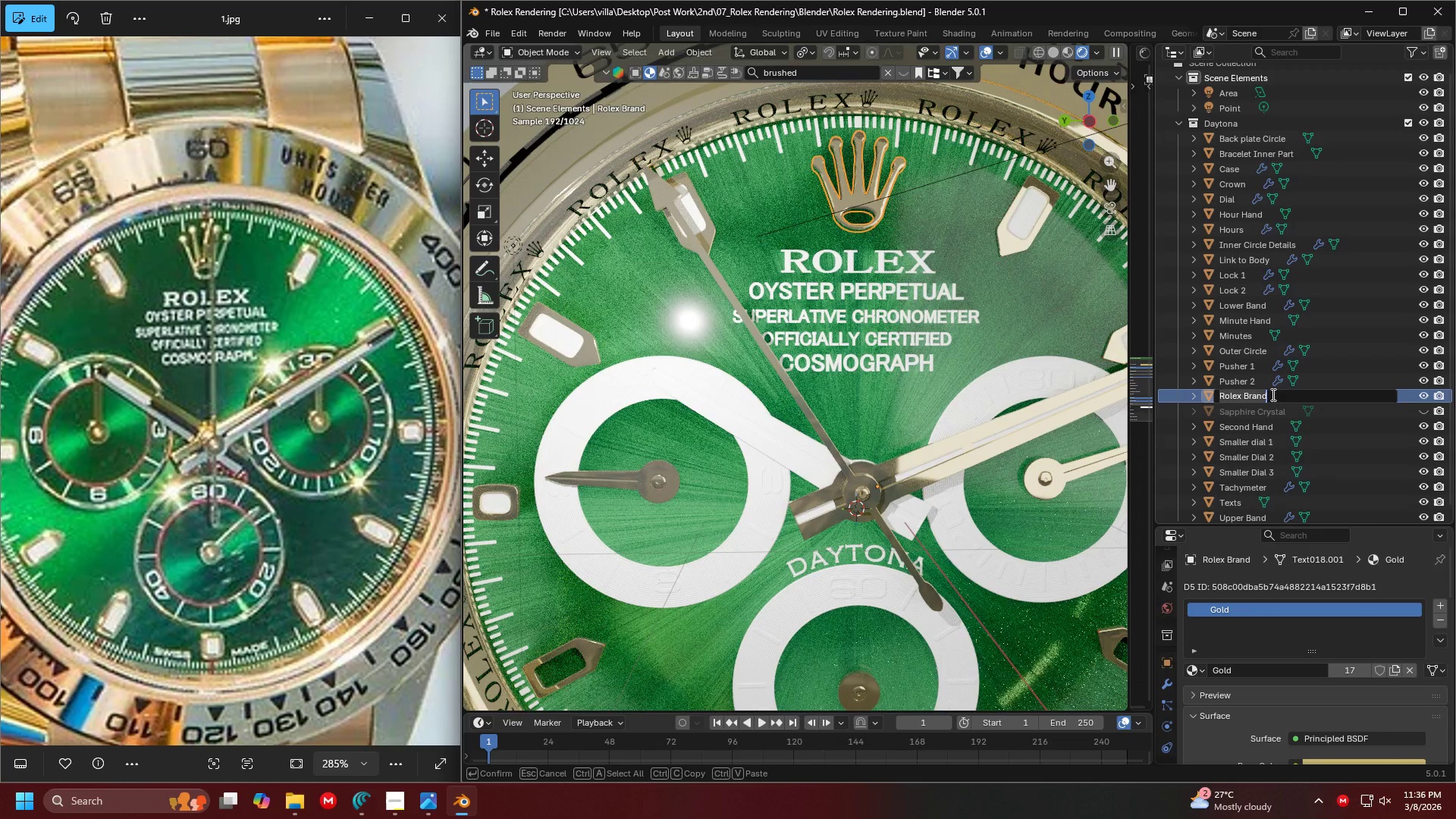 
left_click_drag(start_coordinate=[1272, 394], to_coordinate=[1245, 397])
 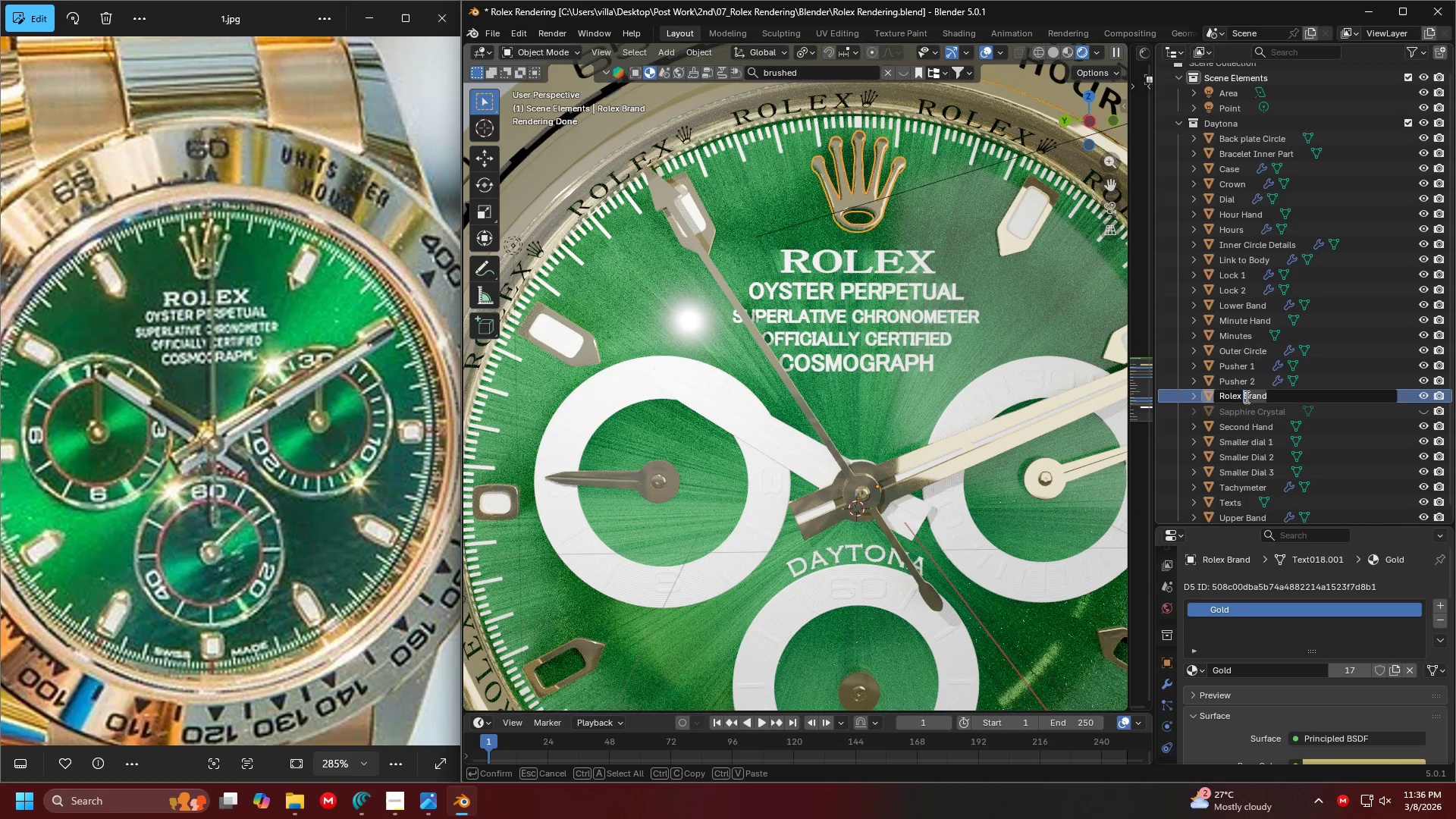 
type(Logo)
 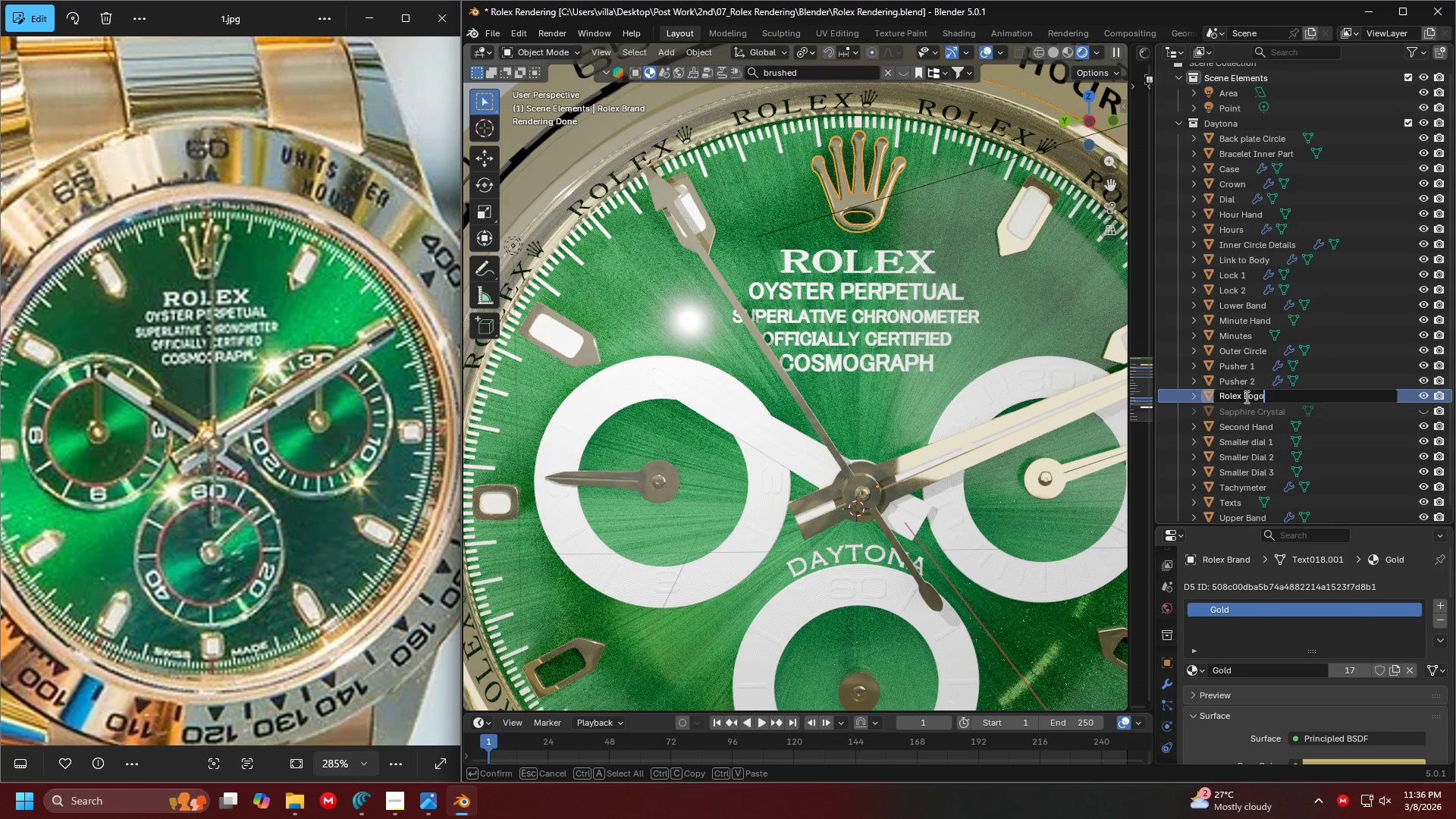 
key(Enter)
 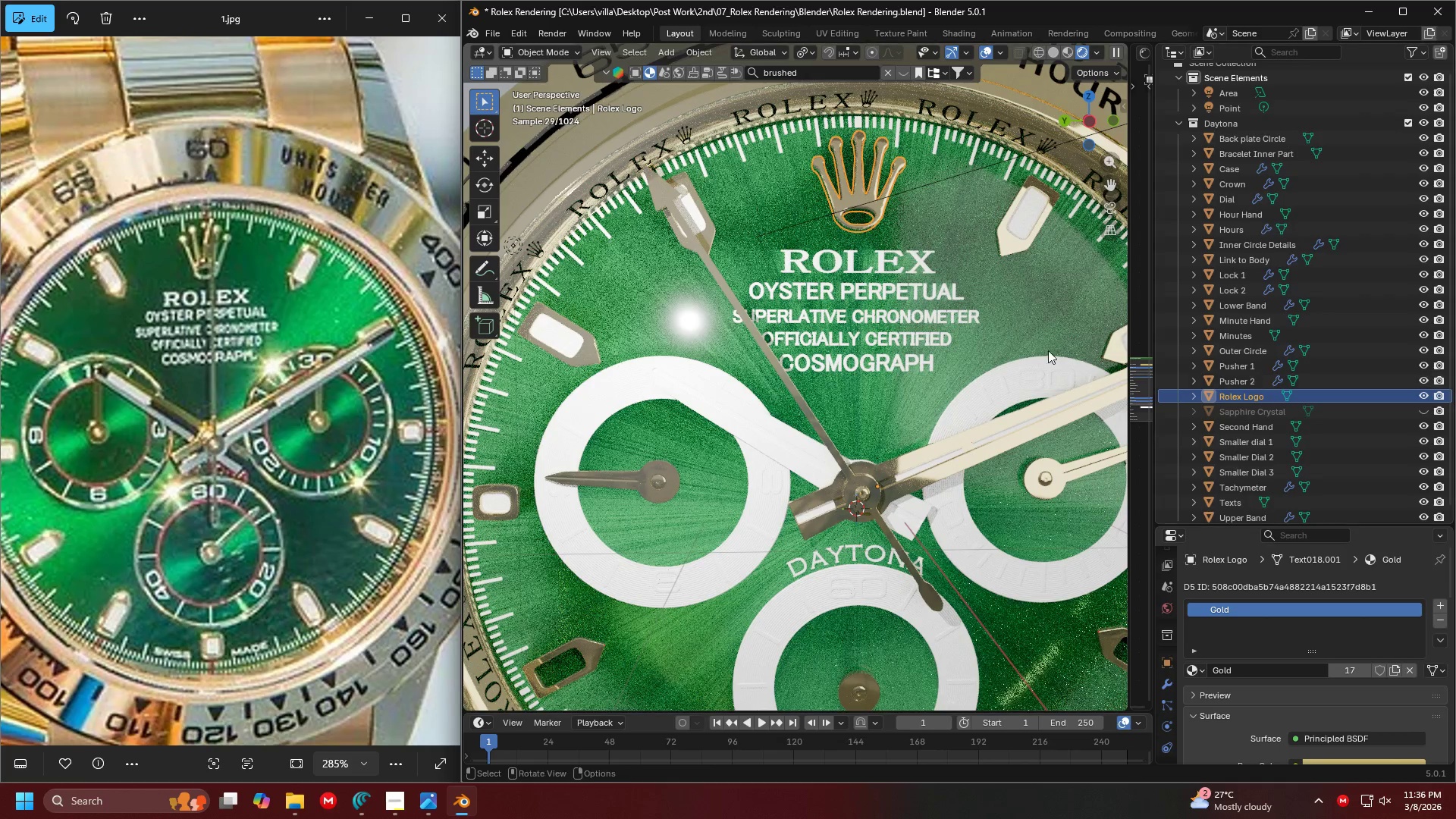 
left_click([805, 354])
 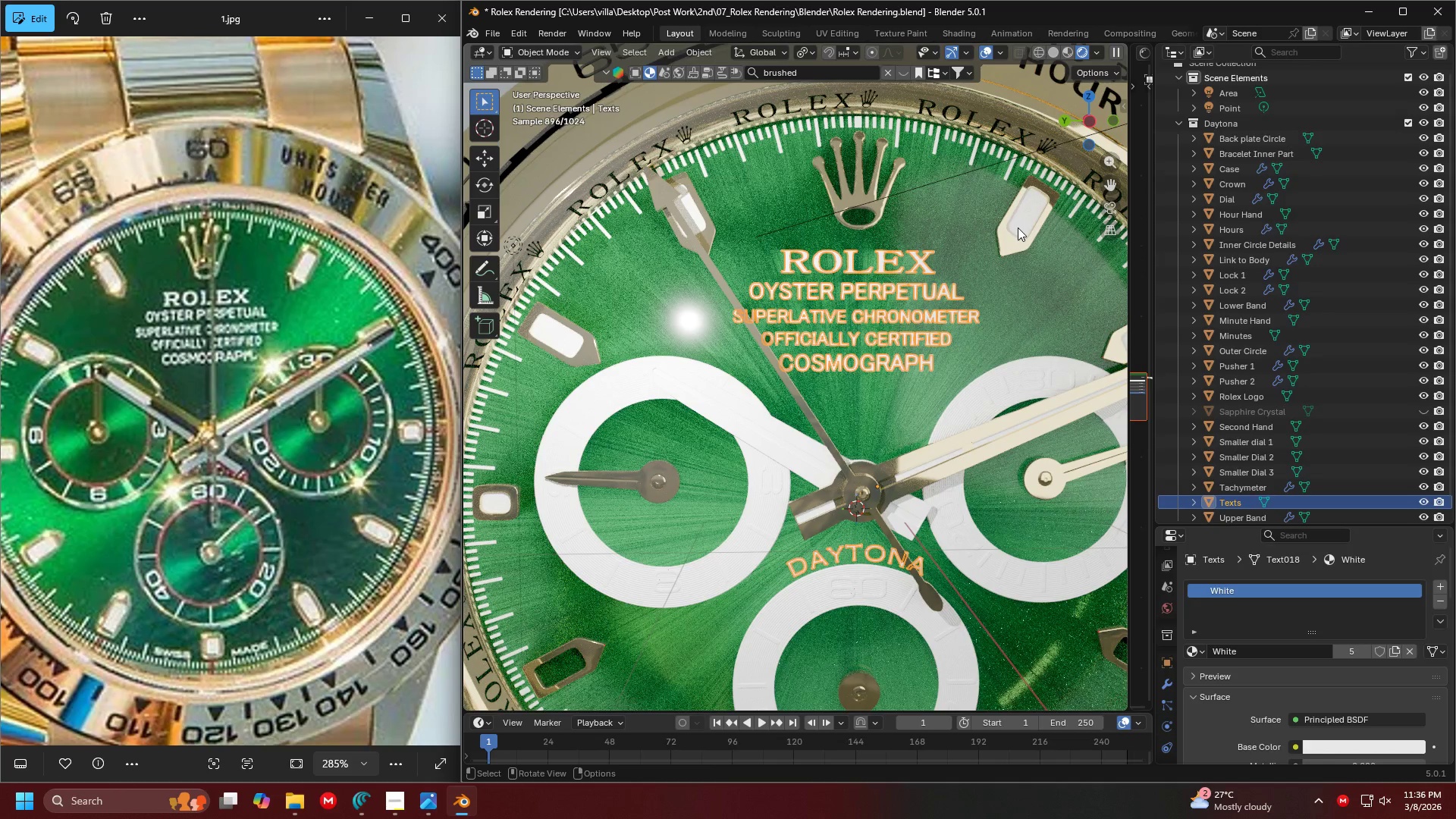 
hold_key(key=ShiftLeft, duration=0.42)
 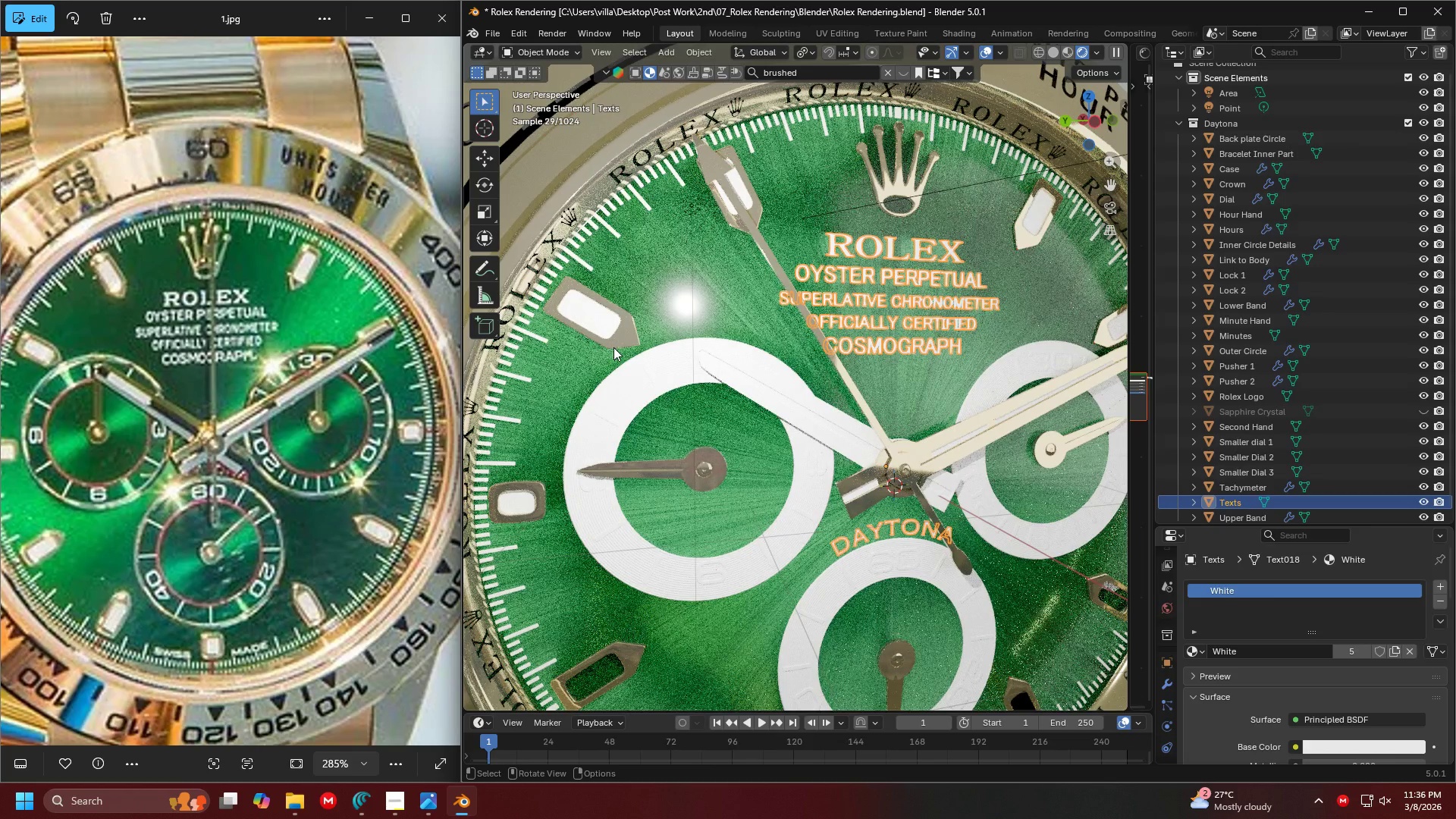 
scroll: coordinate [261, 264], scroll_direction: down, amount: 6.0
 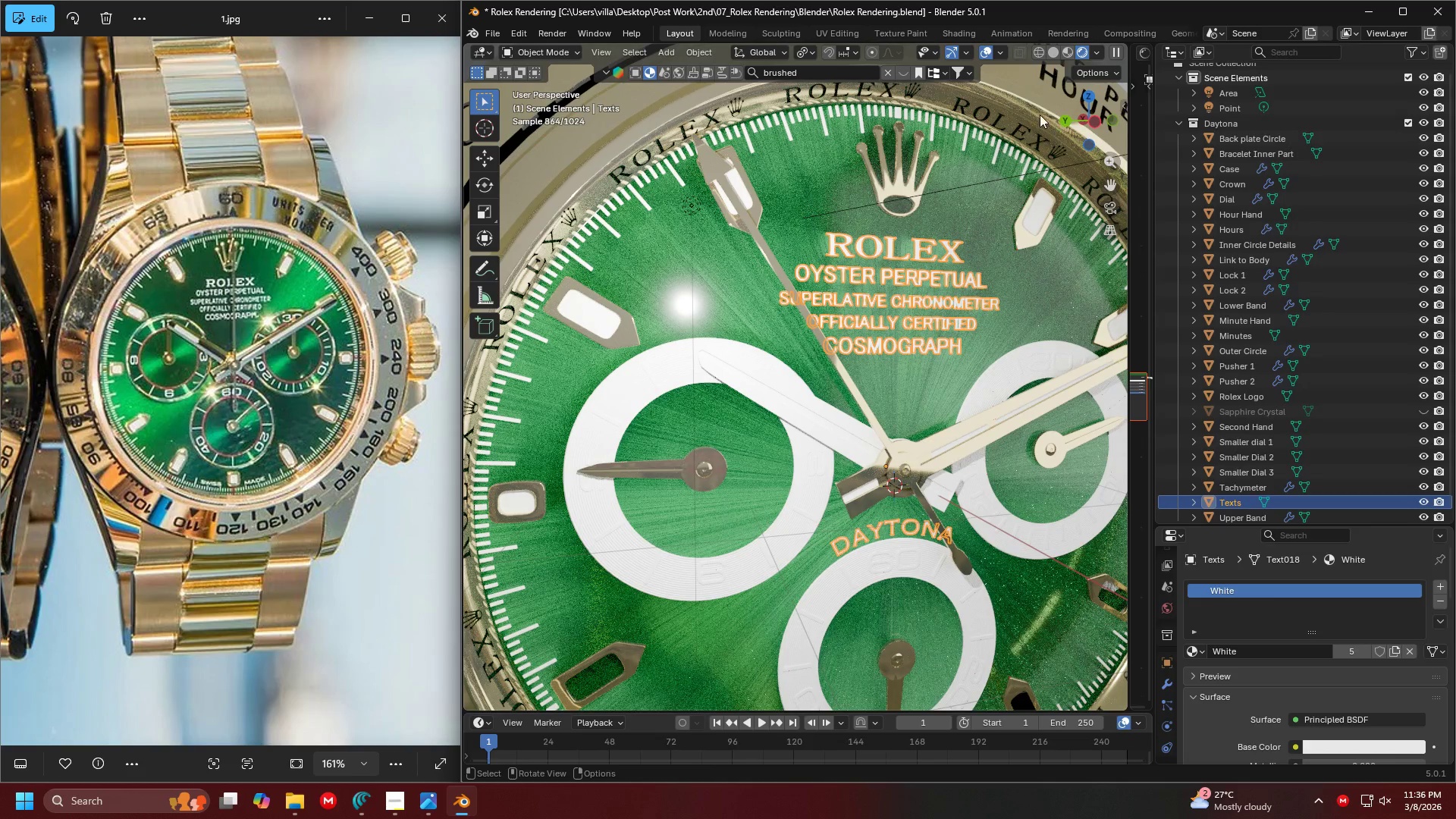 
left_click([1026, 99])
 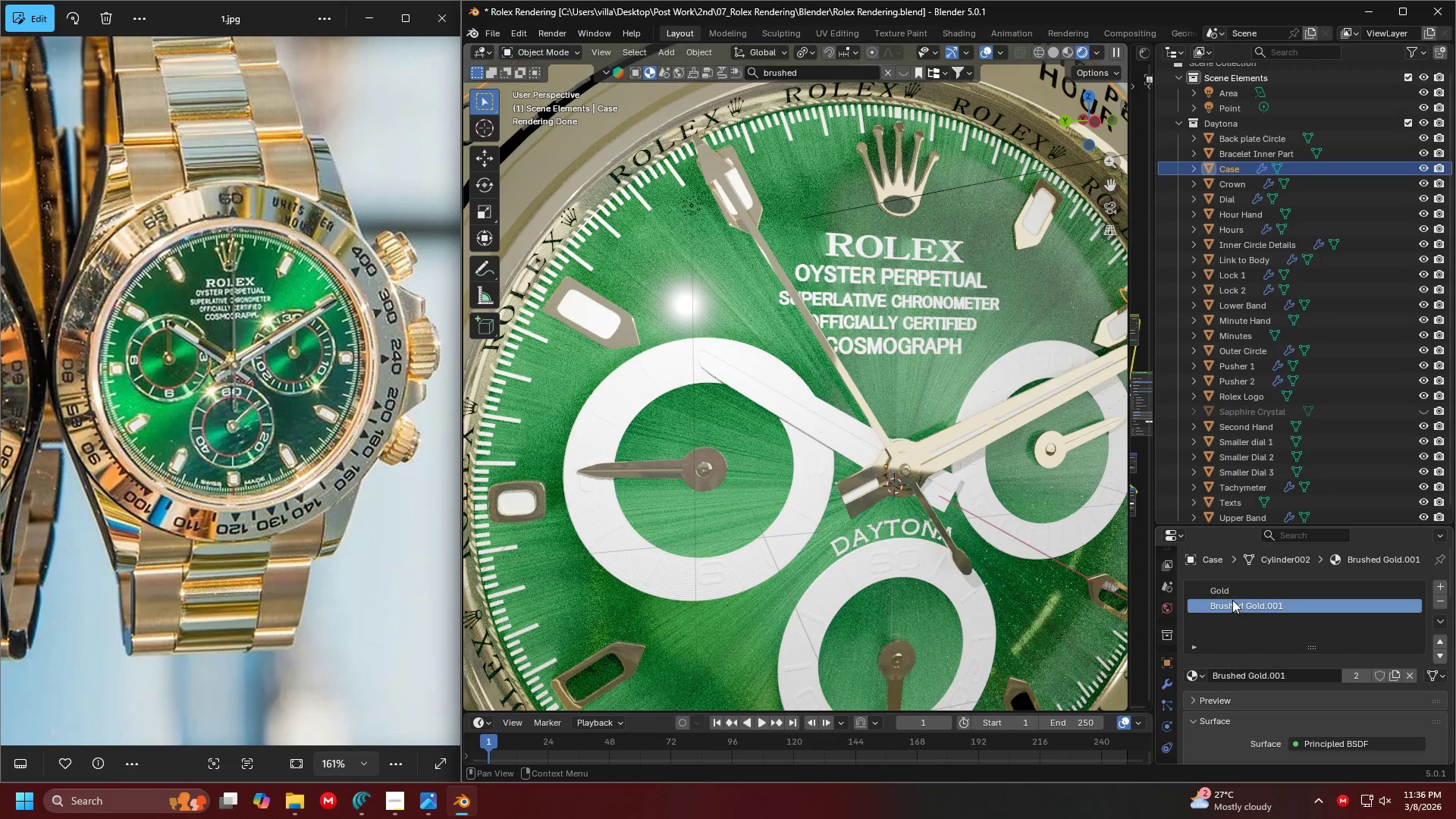 
left_click([1231, 587])
 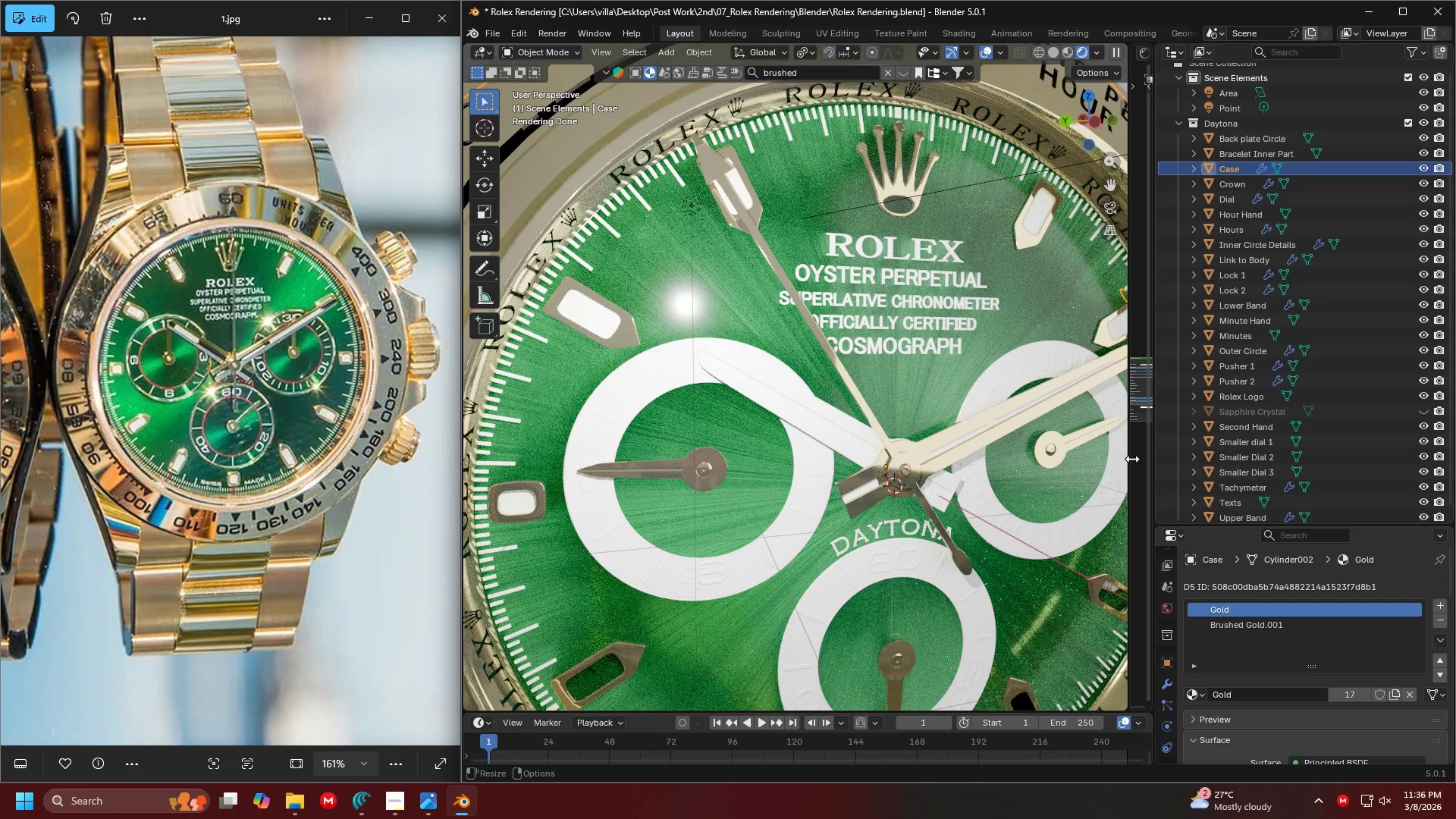 
left_click_drag(start_coordinate=[1128, 457], to_coordinate=[912, 486])
 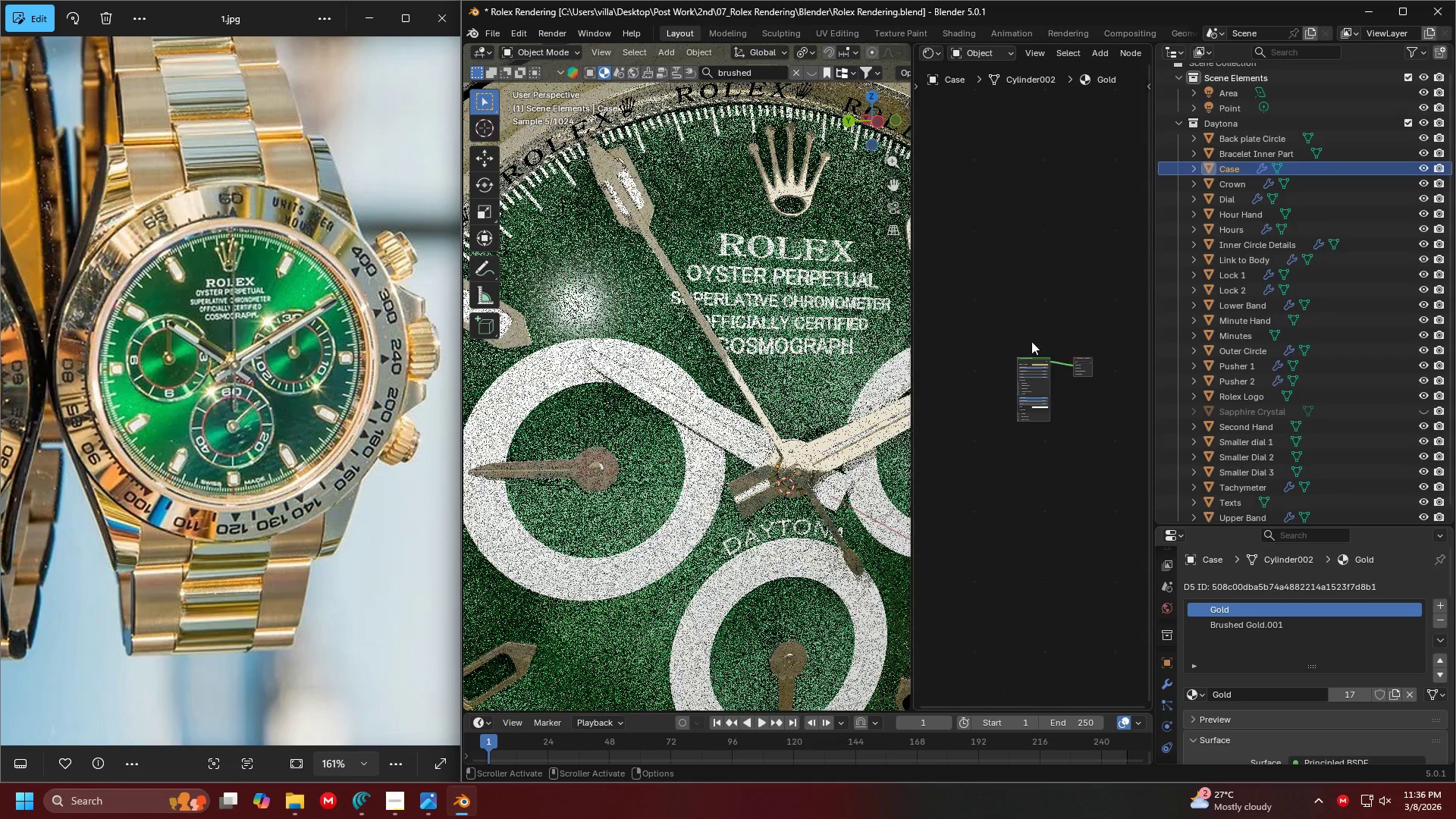 
left_click([1063, 271])
 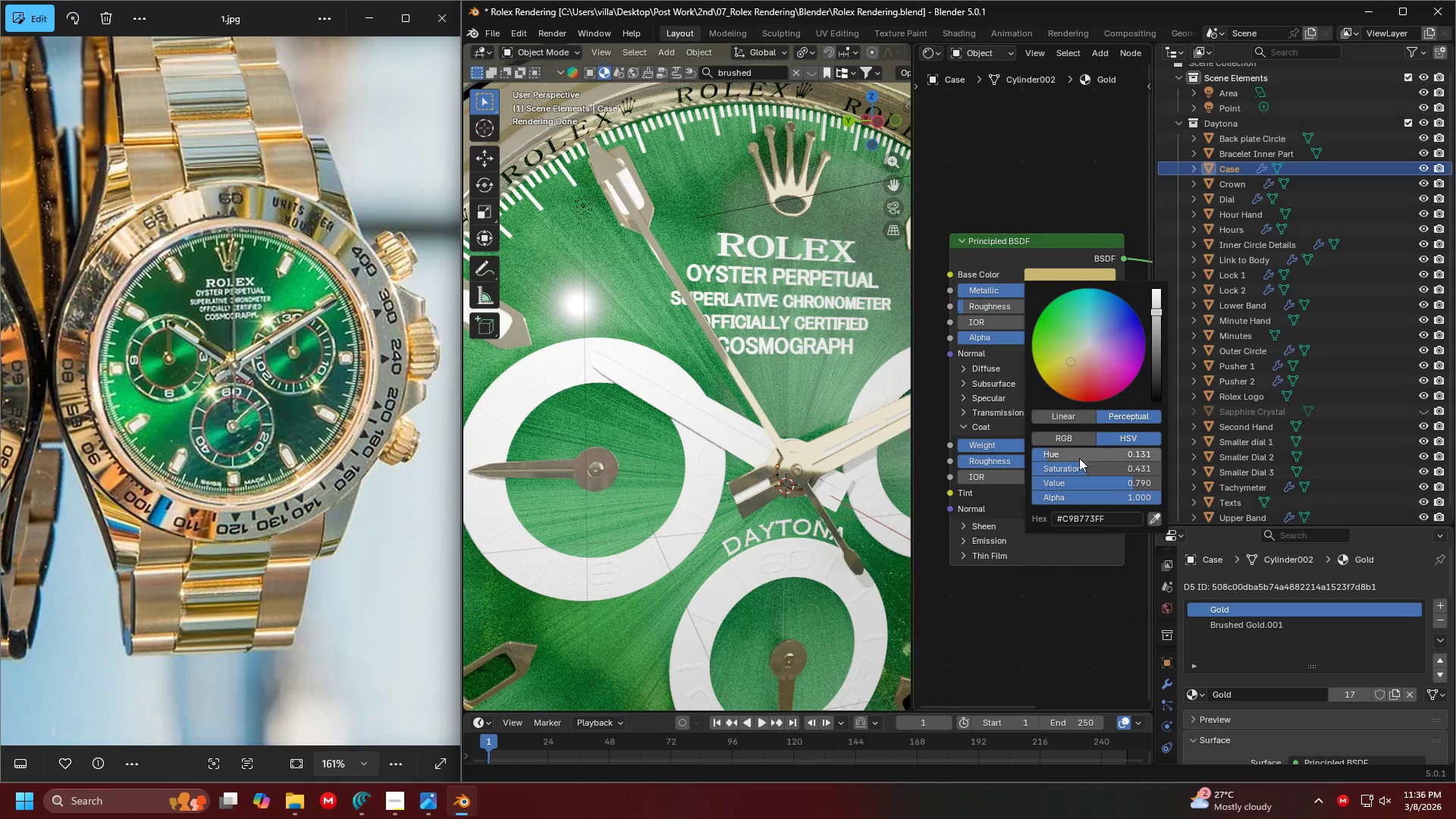 
scroll: coordinate [1055, 297], scroll_direction: up, amount: 21.0
 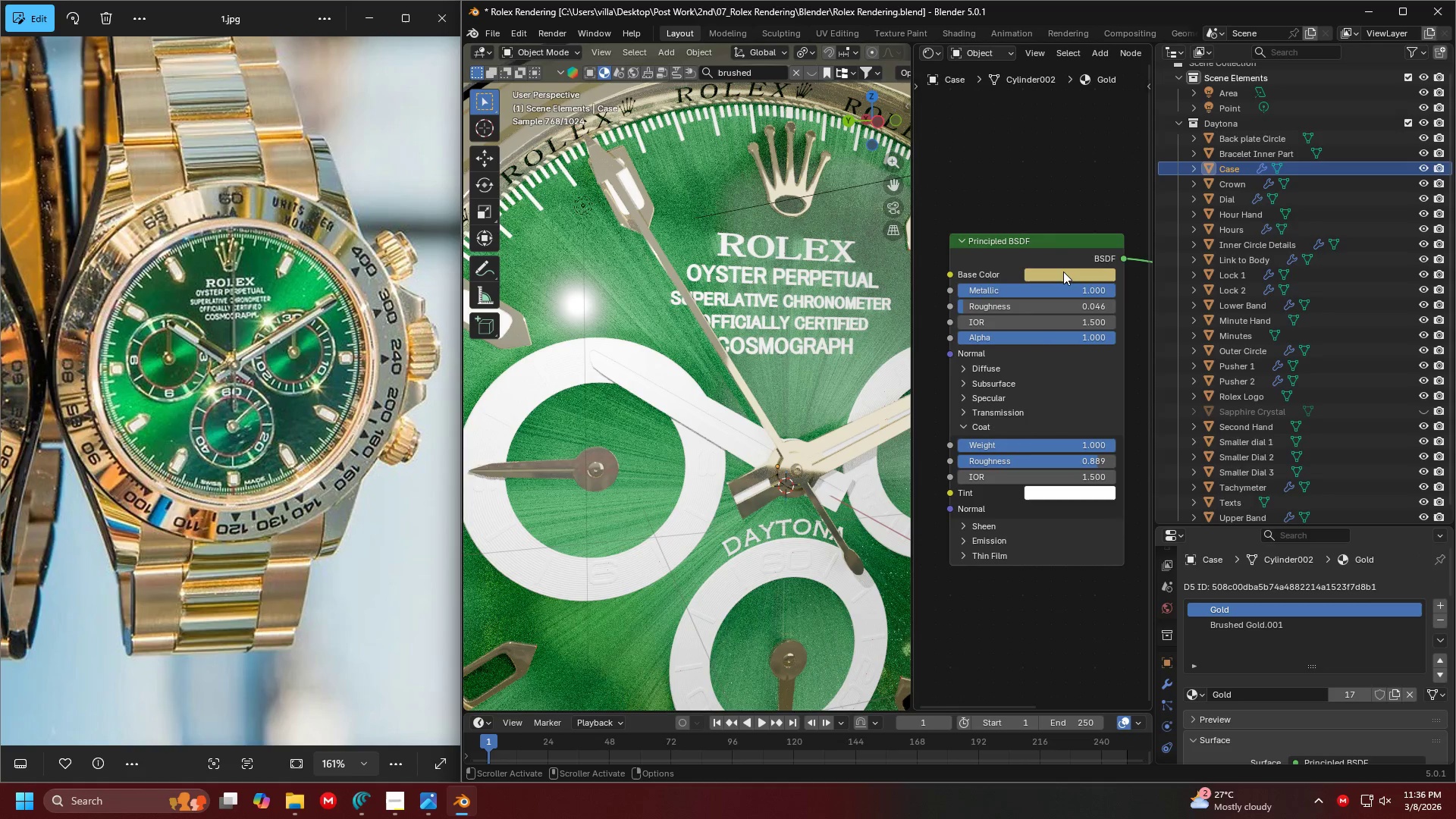 
left_click_drag(start_coordinate=[1079, 469], to_coordinate=[1149, 473])
 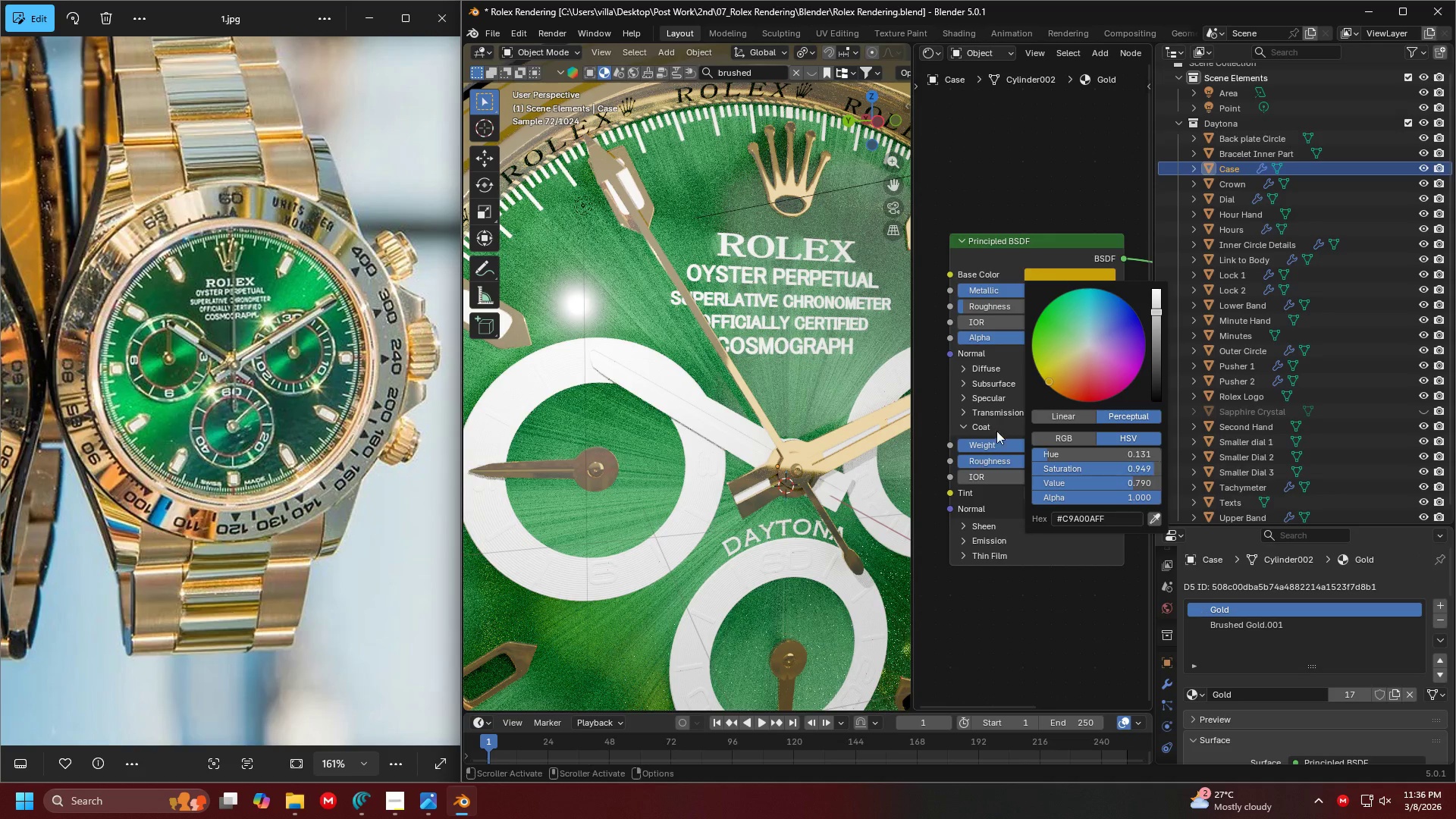 
key(Shift+ShiftLeft)
 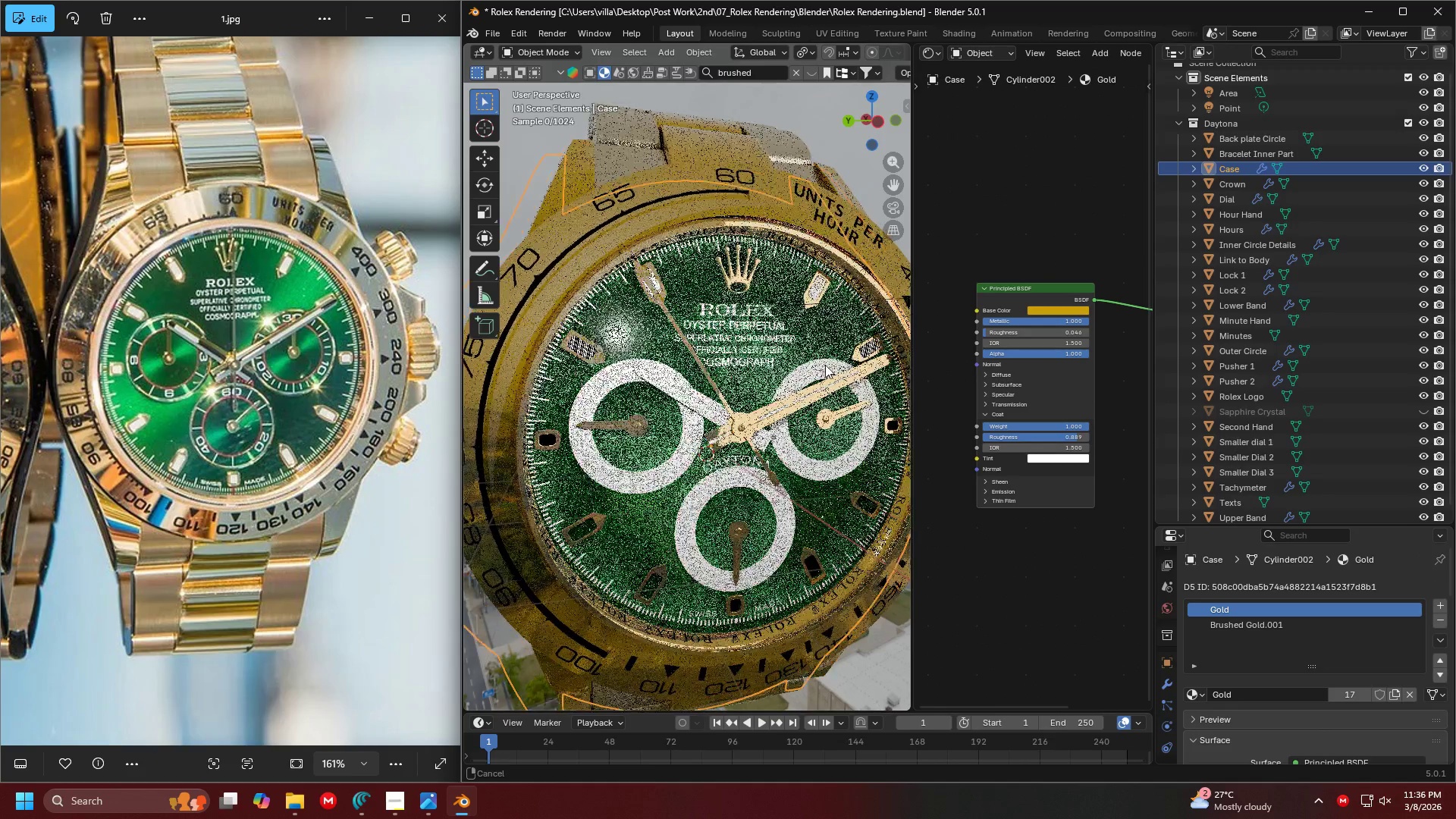 
scroll: coordinate [822, 325], scroll_direction: down, amount: 9.0
 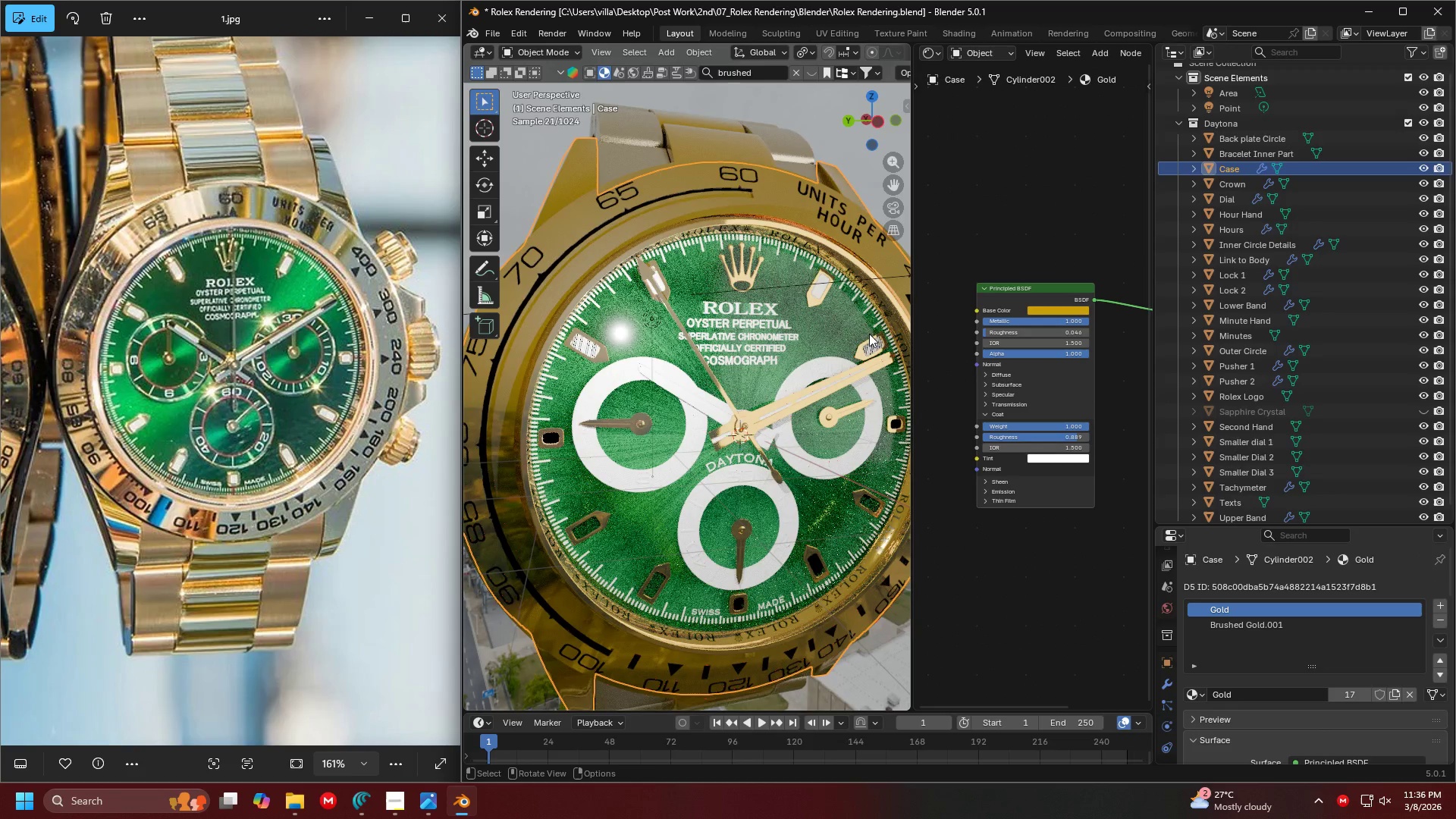 
scroll: coordinate [899, 354], scroll_direction: up, amount: 4.0
 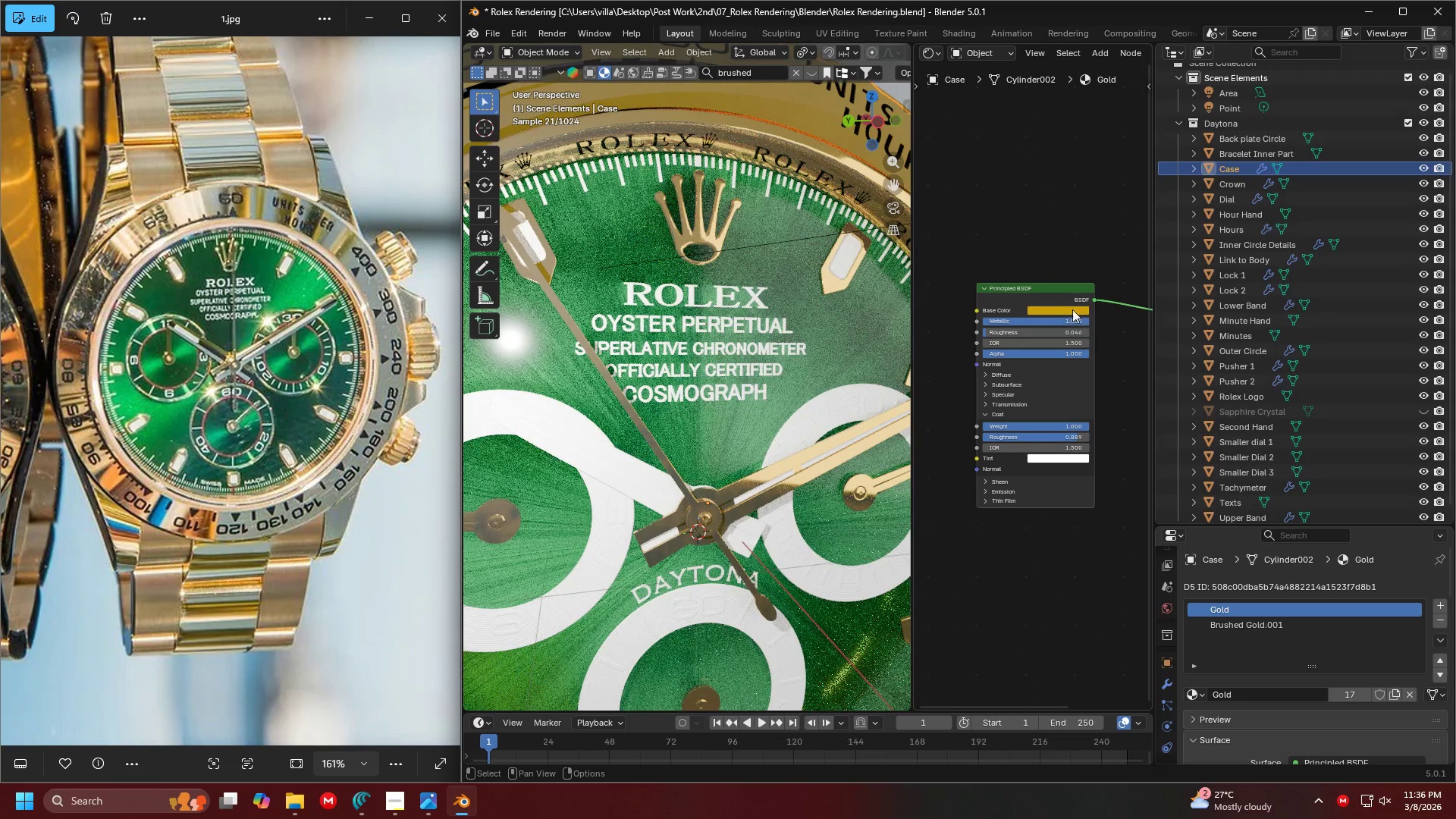 
left_click([1058, 309])
 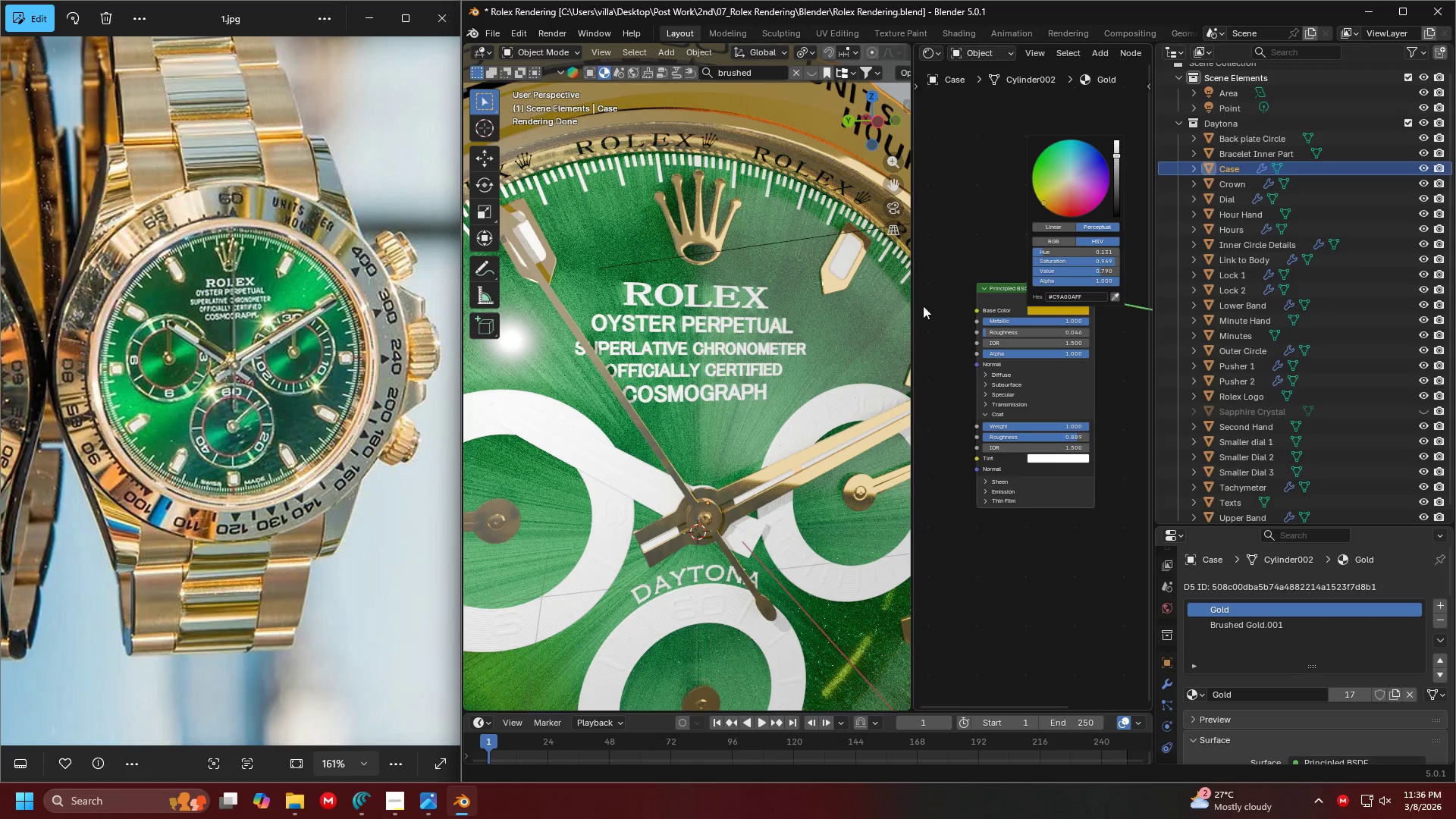 
hold_key(key=ShiftLeft, duration=0.31)
 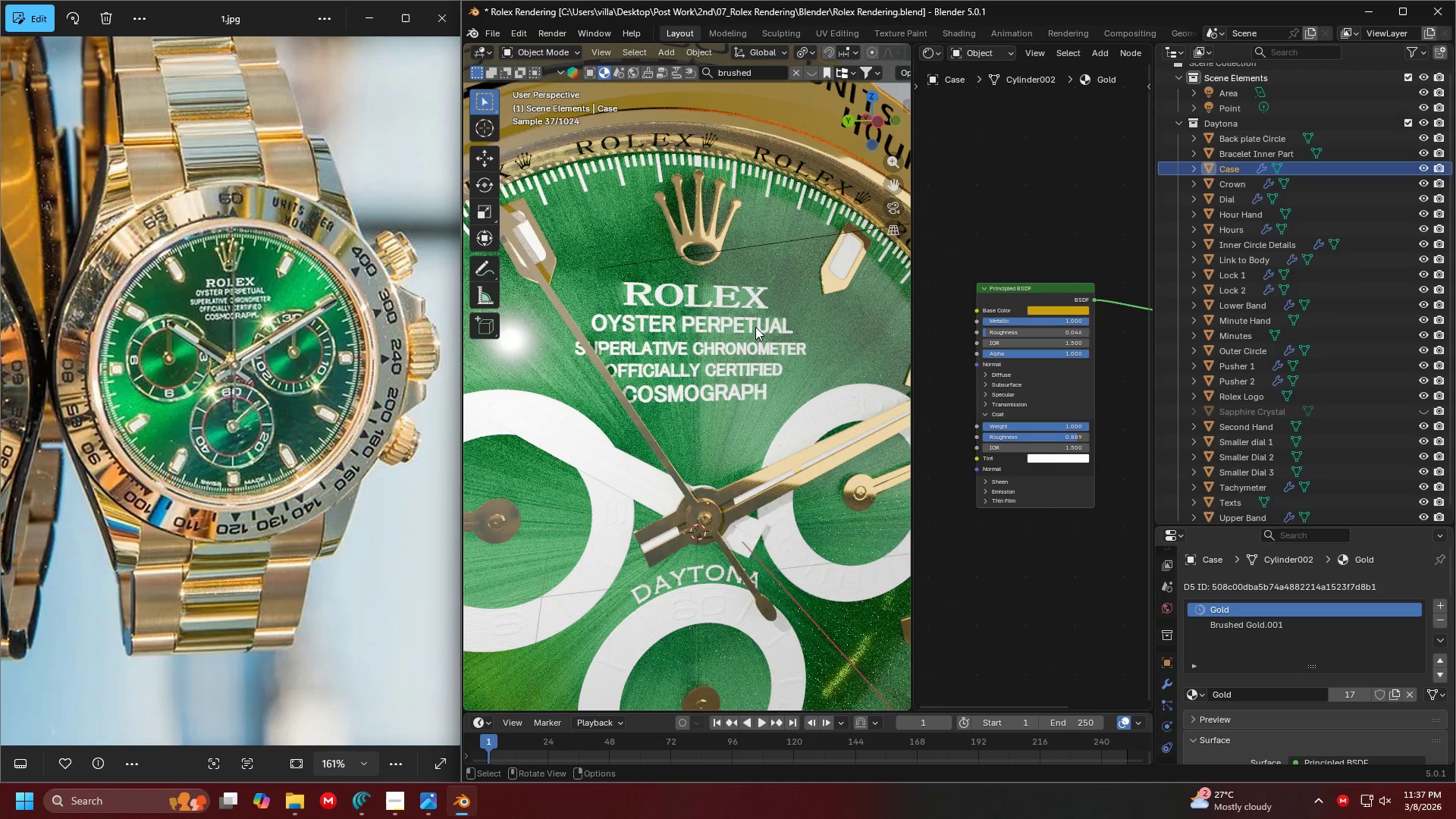 
key(Shift+ShiftLeft)
 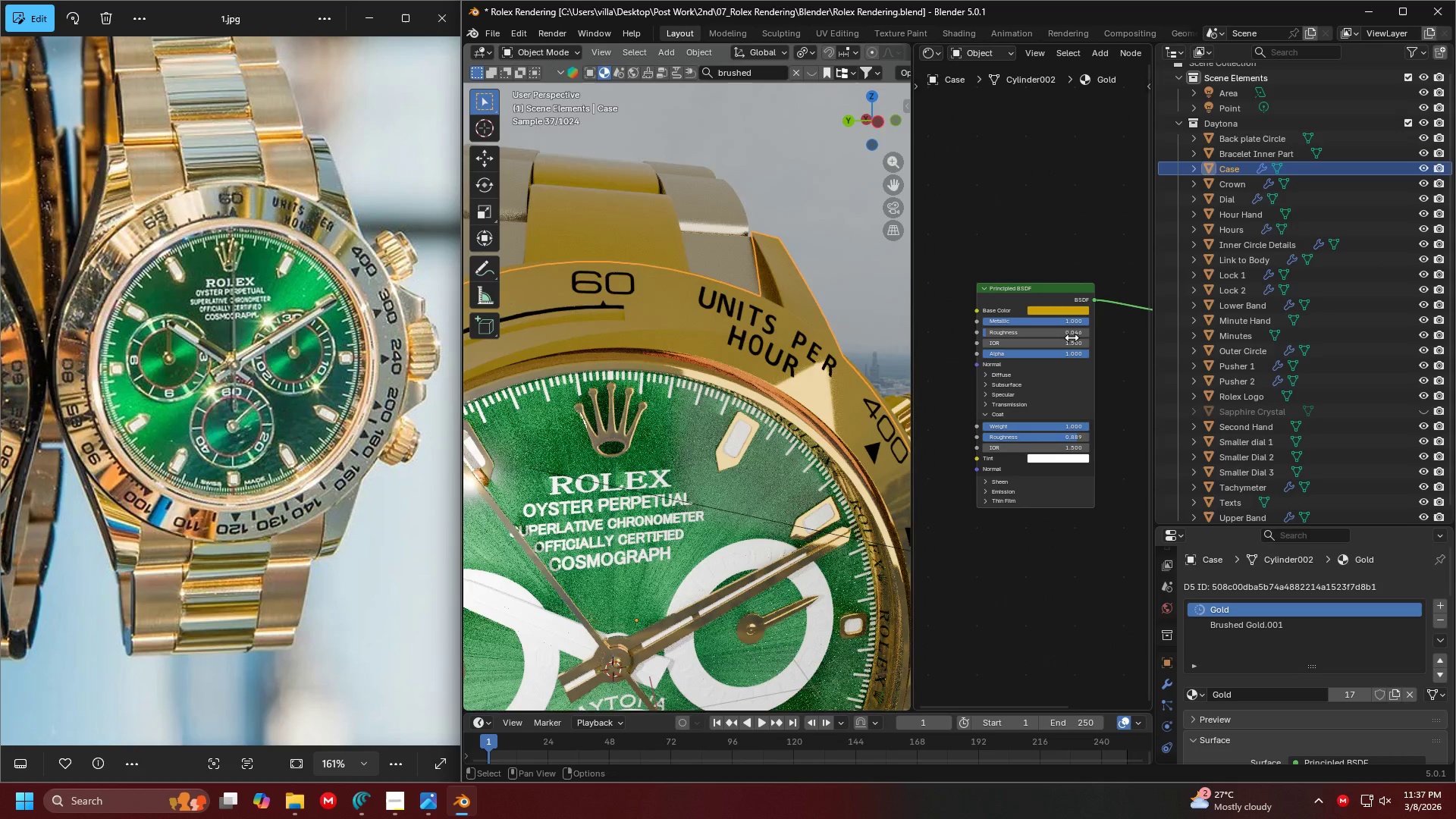 
scroll: coordinate [745, 406], scroll_direction: down, amount: 1.0
 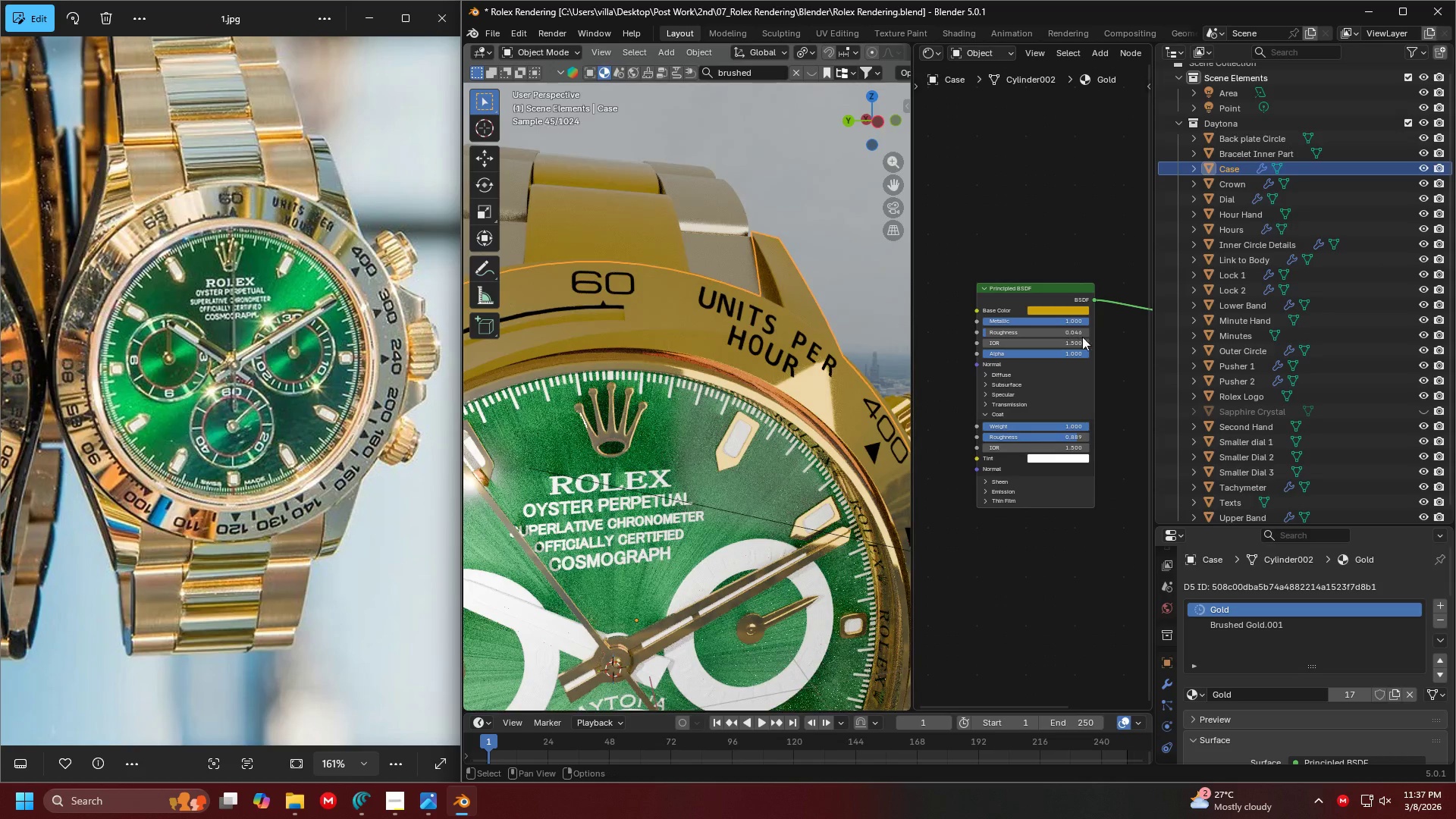 
left_click([1062, 314])
 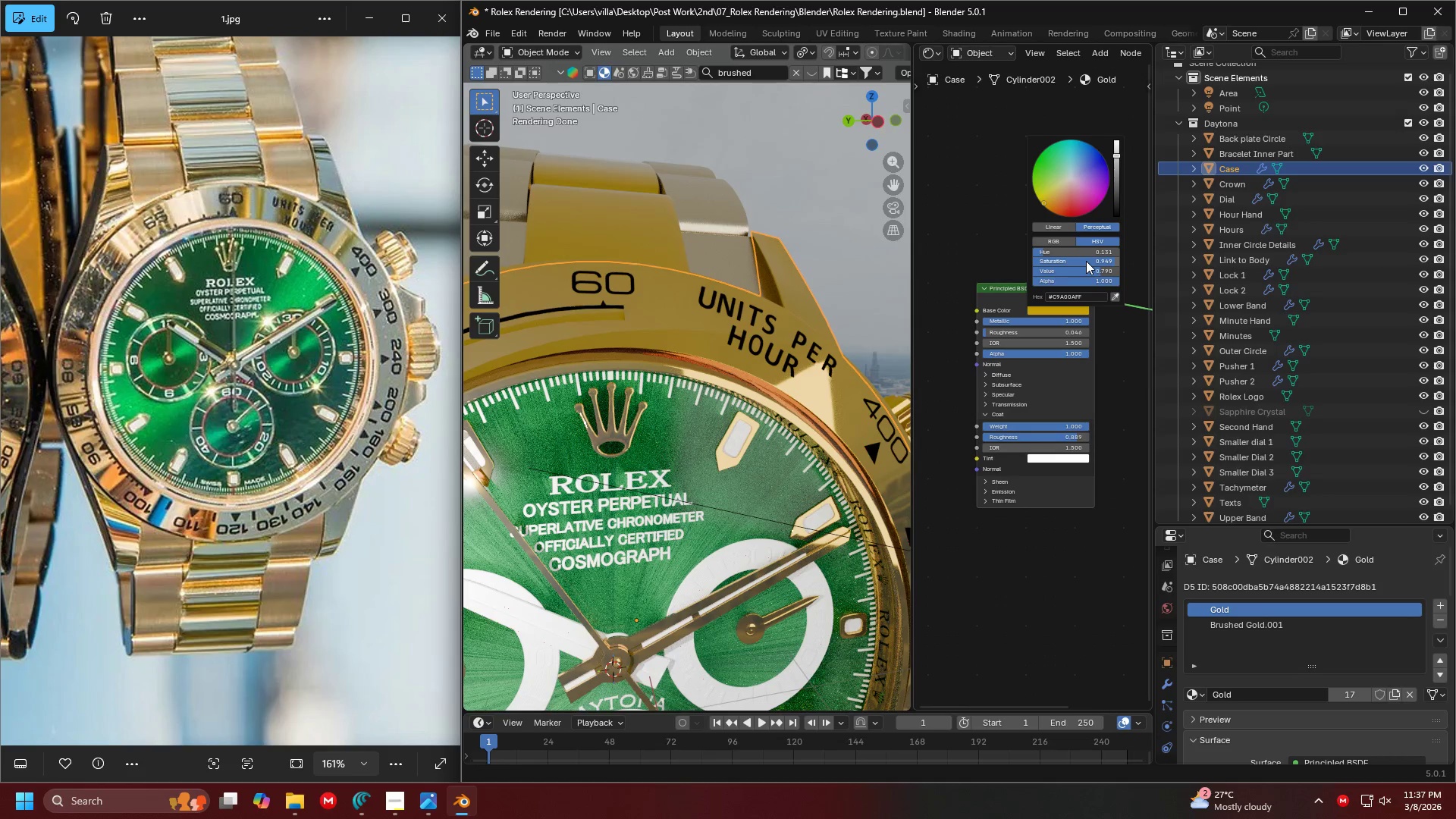 
scroll: coordinate [1086, 261], scroll_direction: down, amount: 5.0
 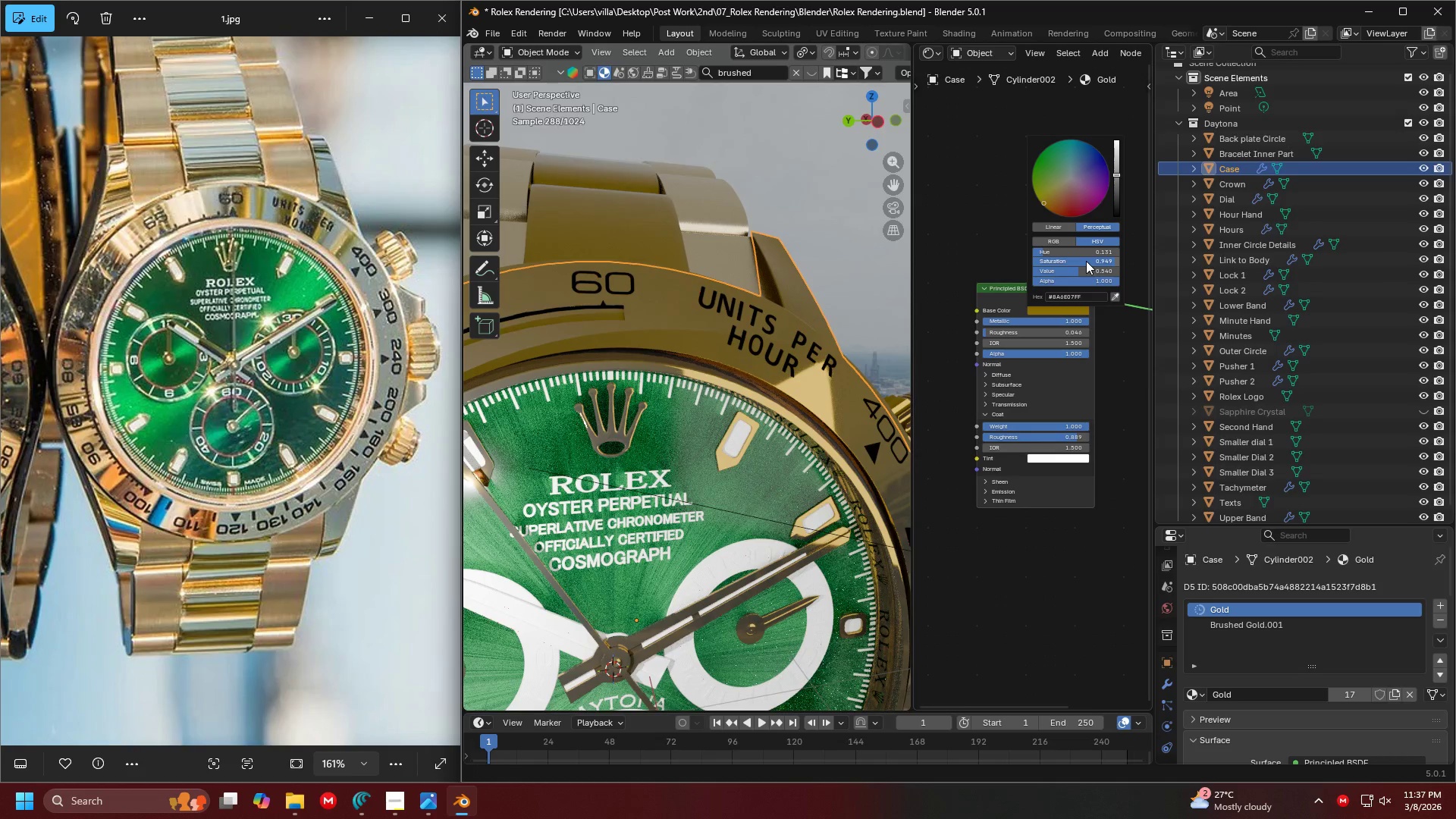 
key(Control+ControlLeft)
 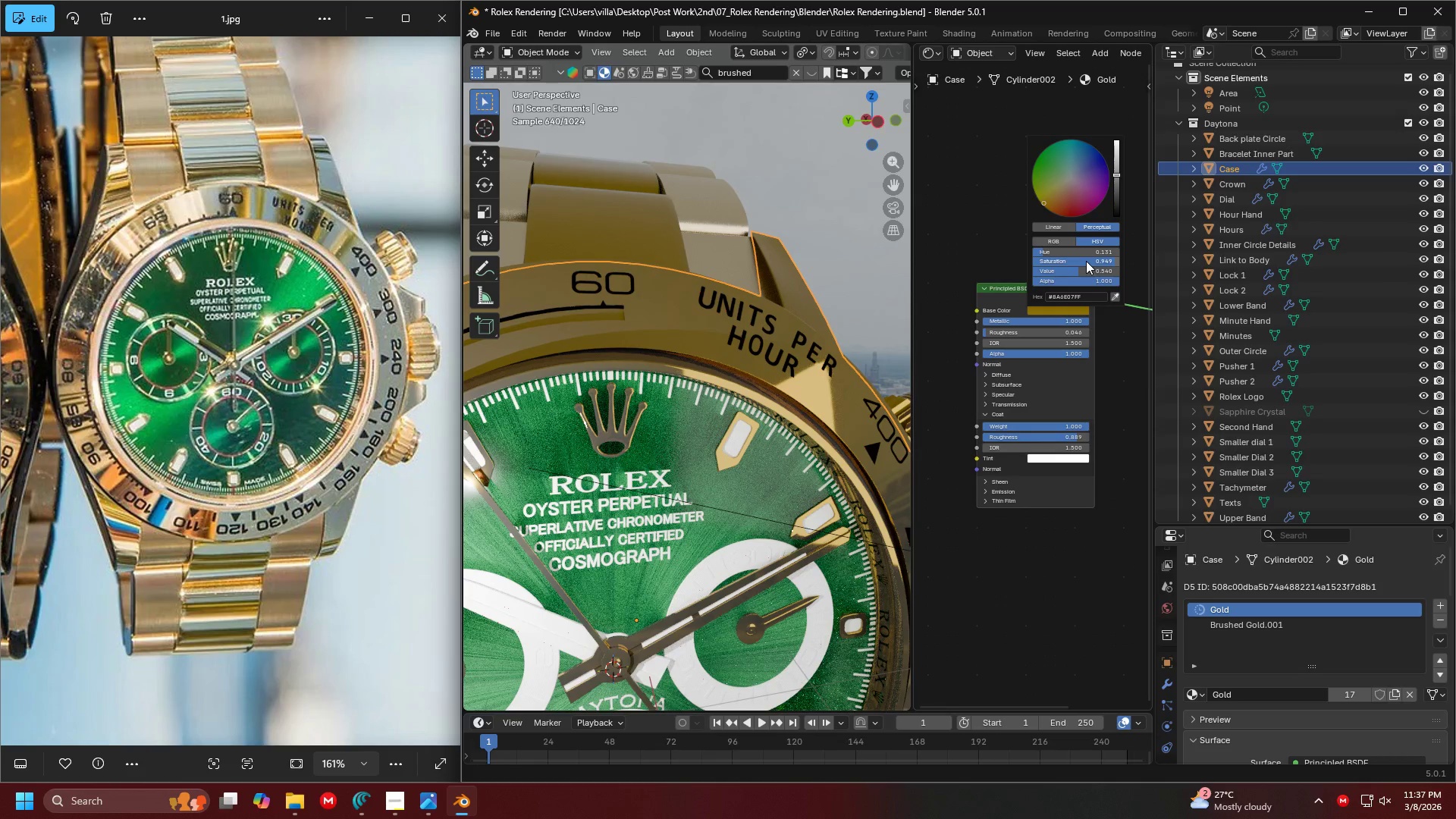 
key(Control+Z)
 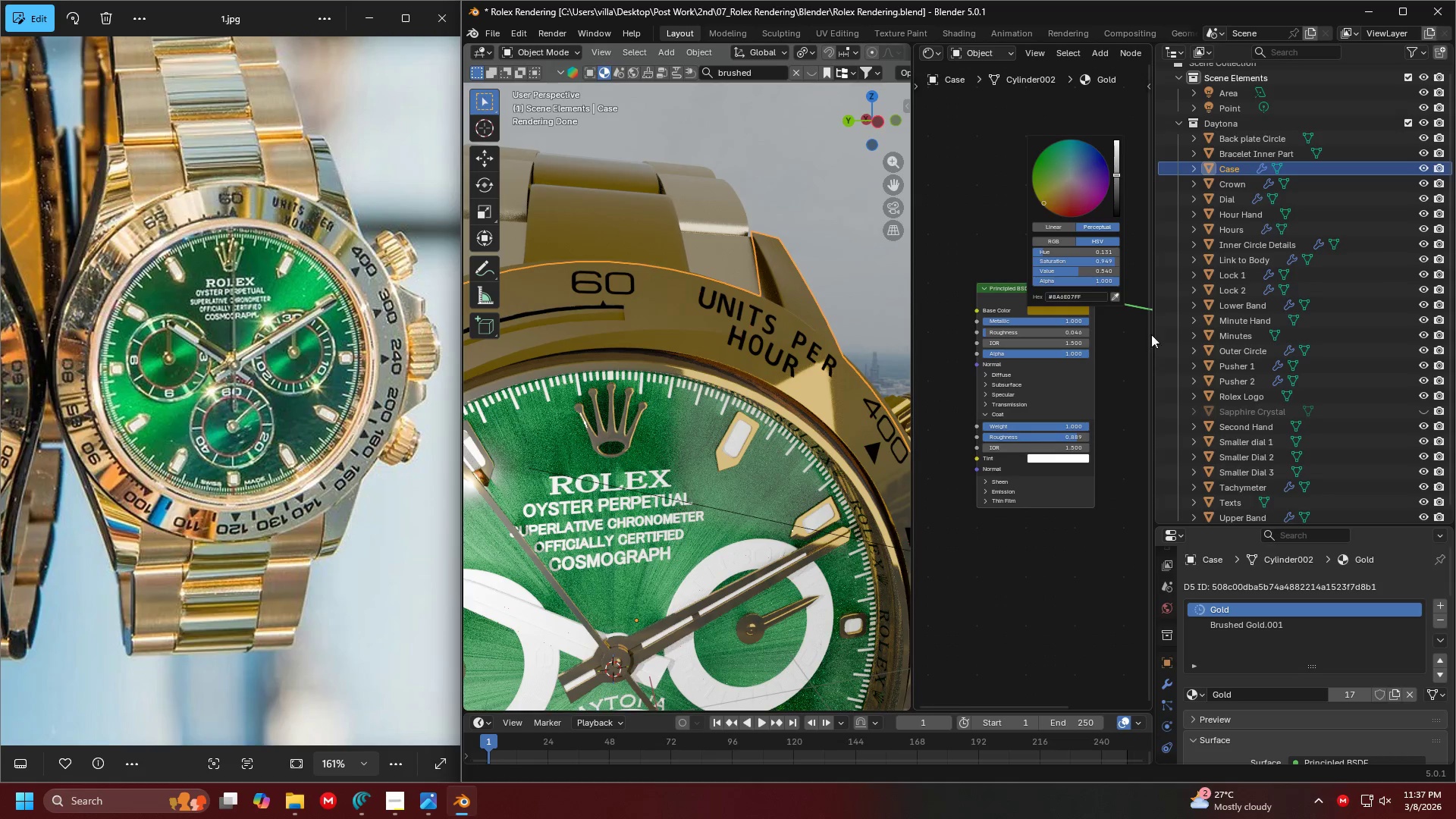 
left_click([1112, 372])
 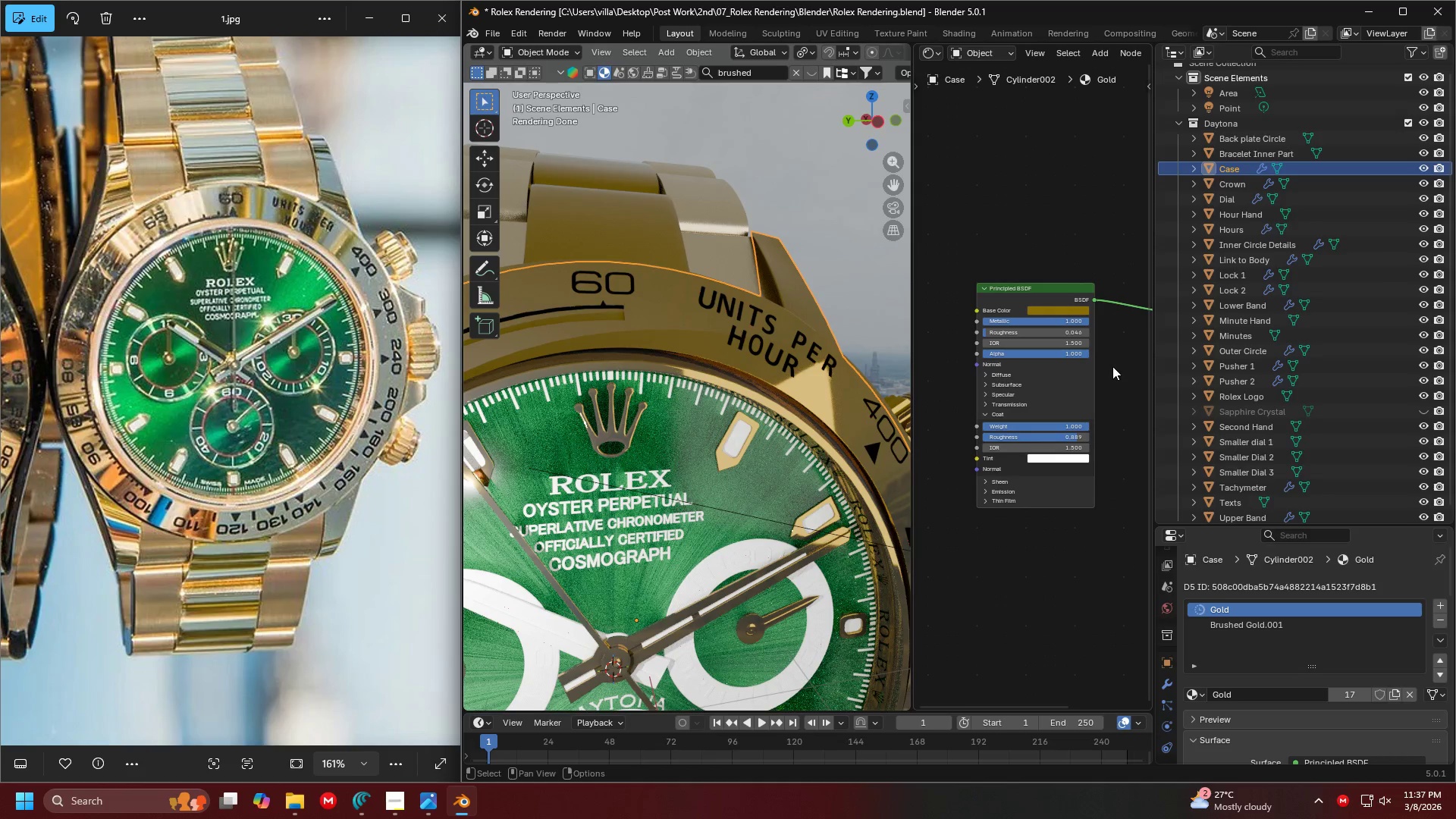 
key(Control+ControlLeft)
 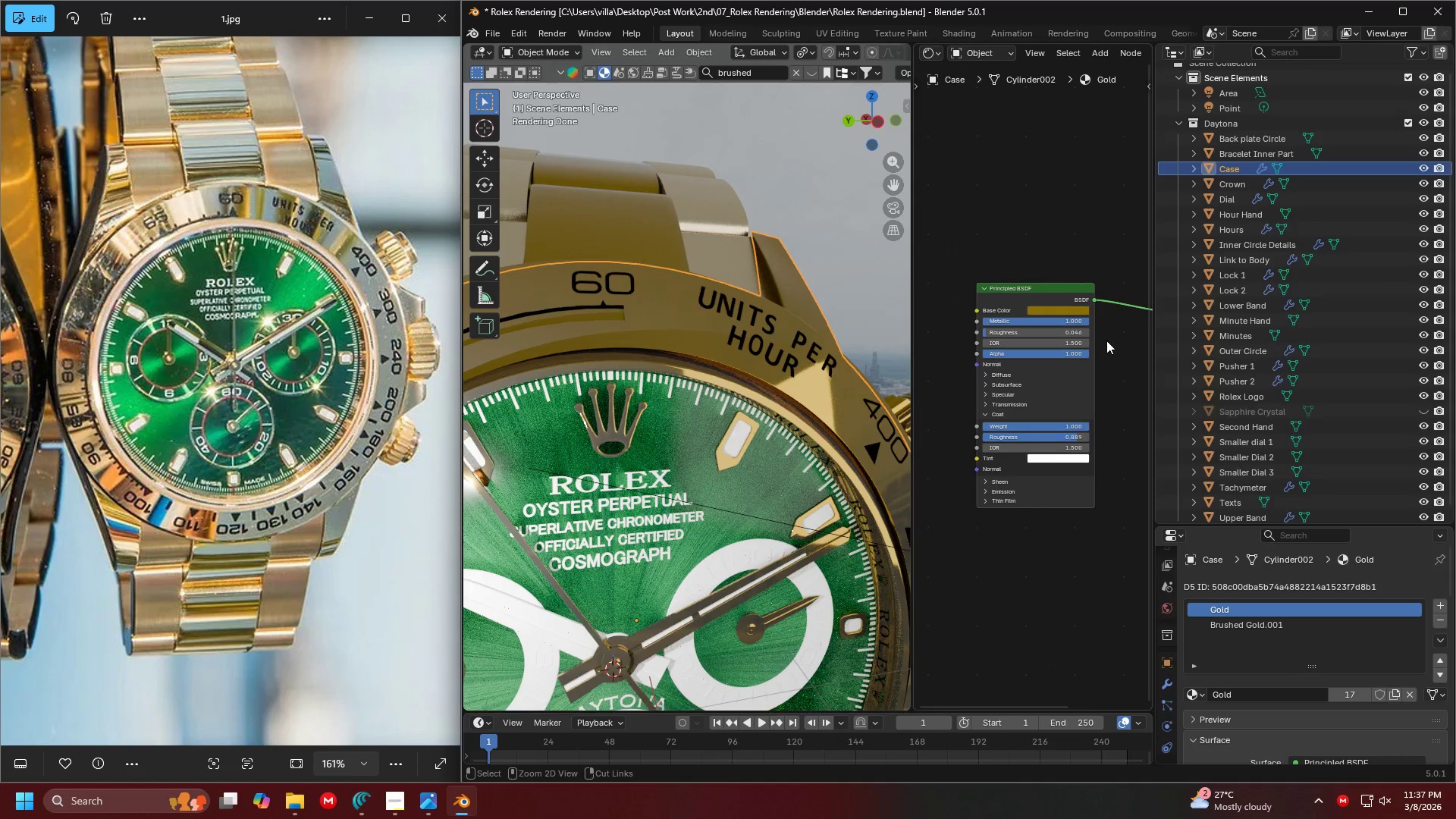 
key(Control+Z)
 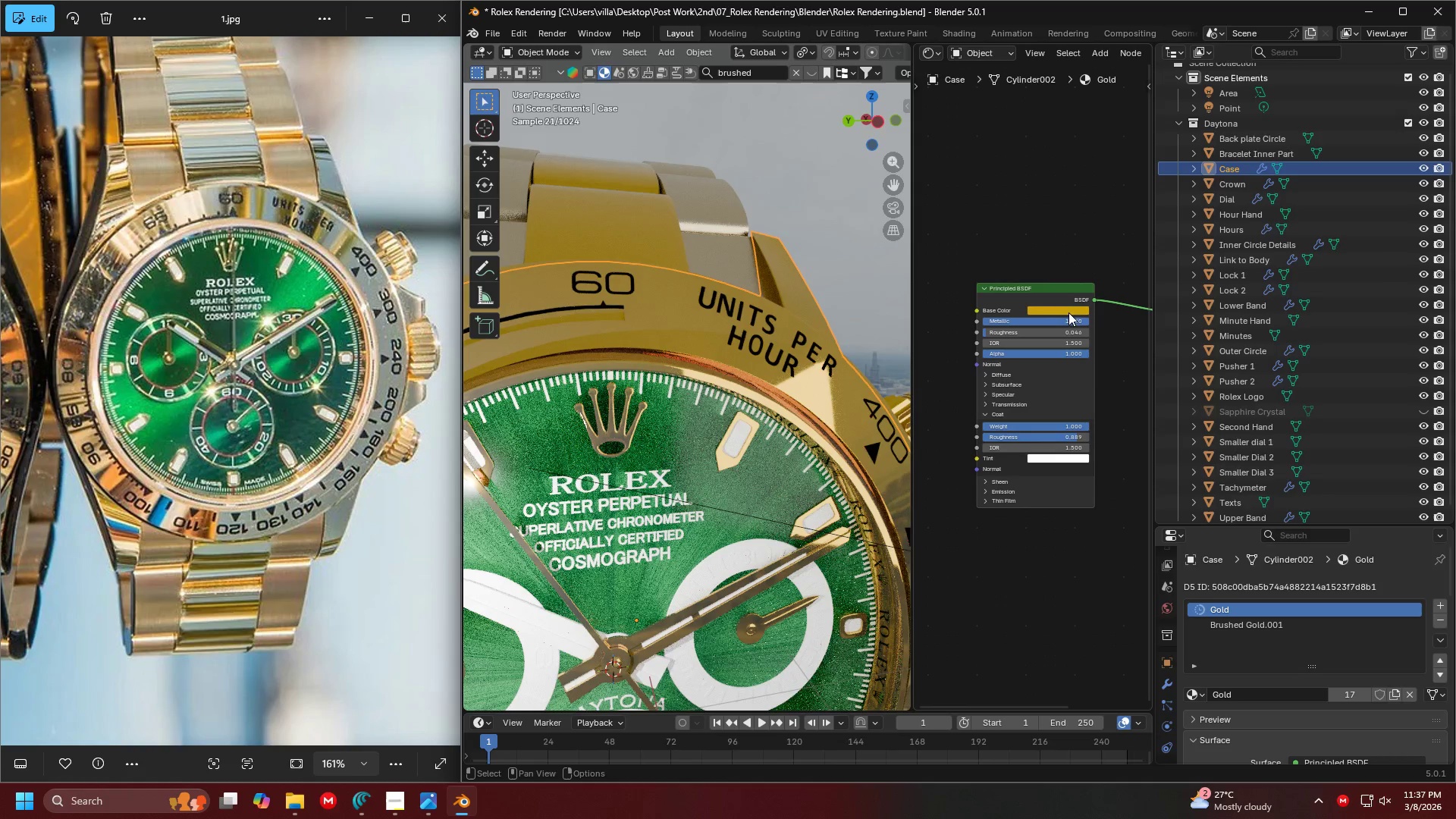 
left_click([1066, 306])
 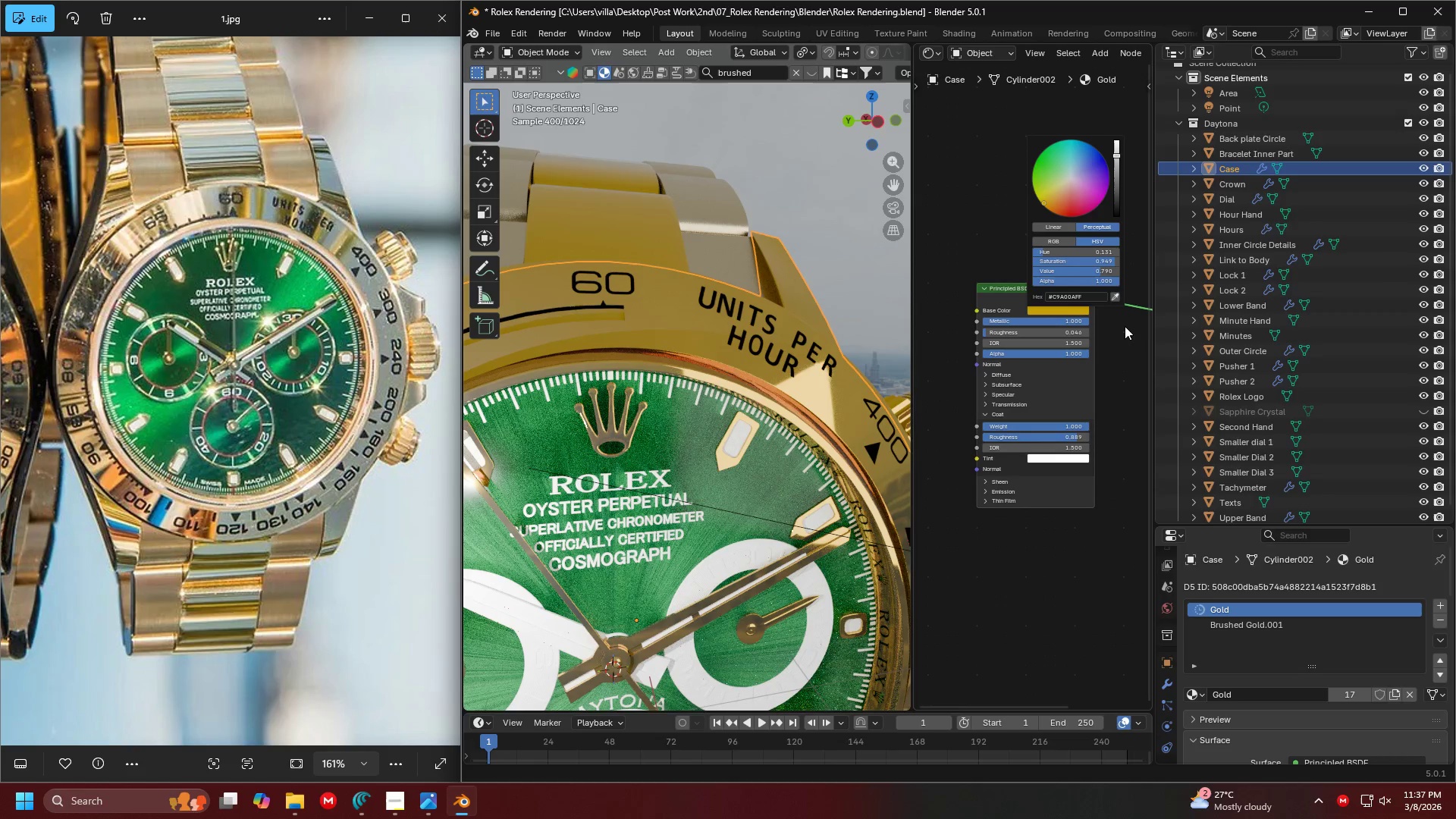 
left_click([1132, 362])
 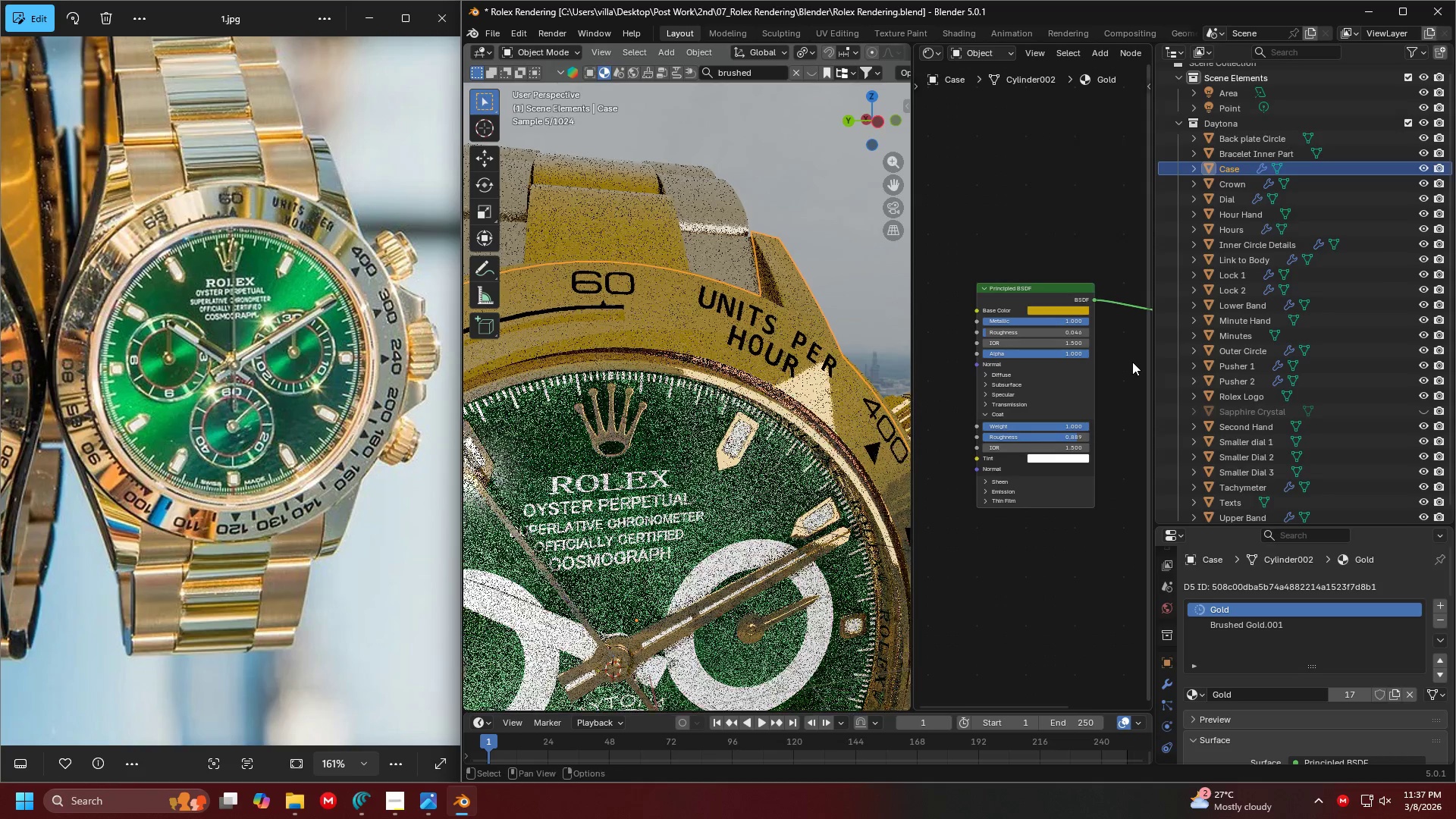 
key(Control+Z)
 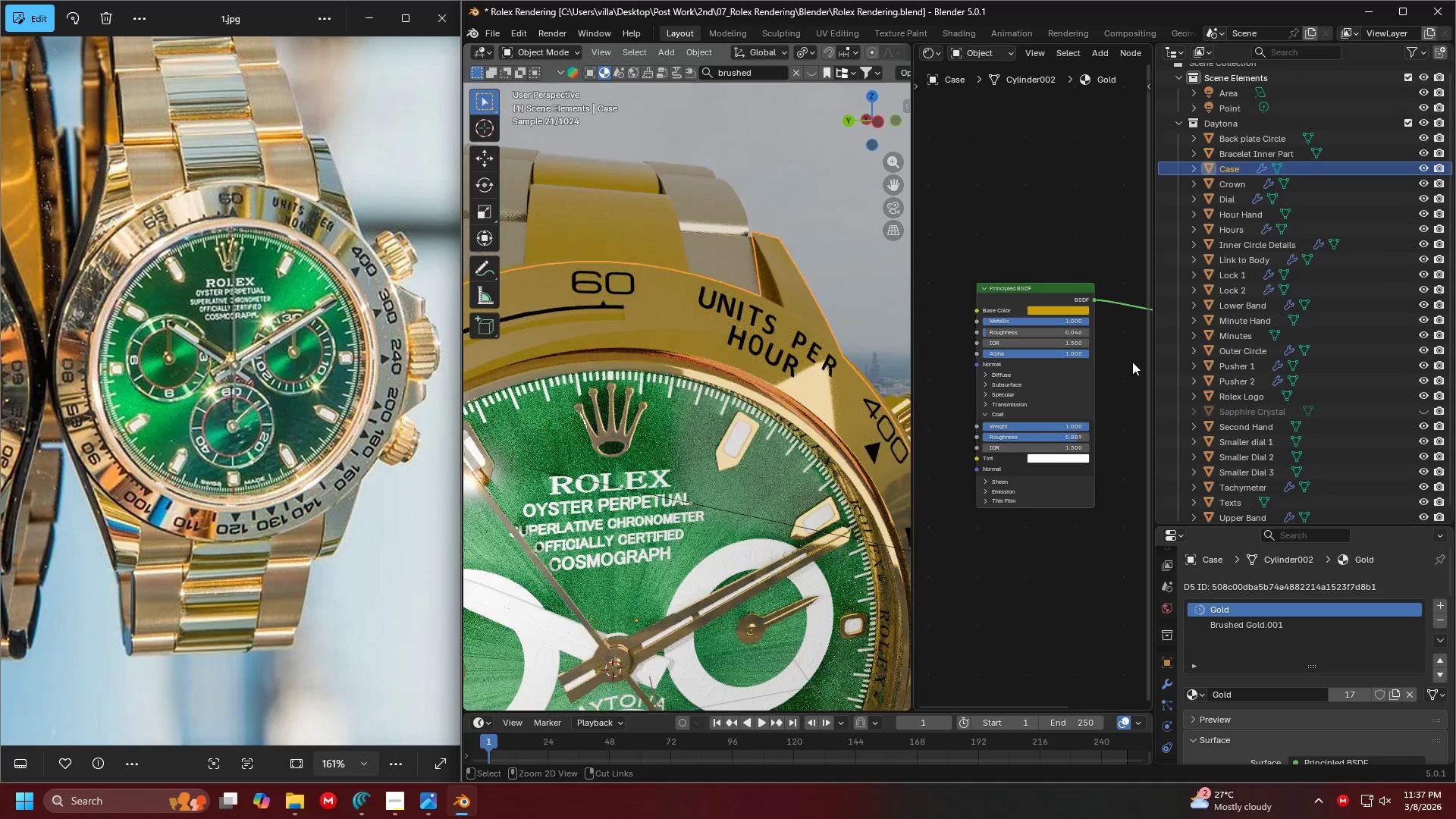 
key(Control+Z)
 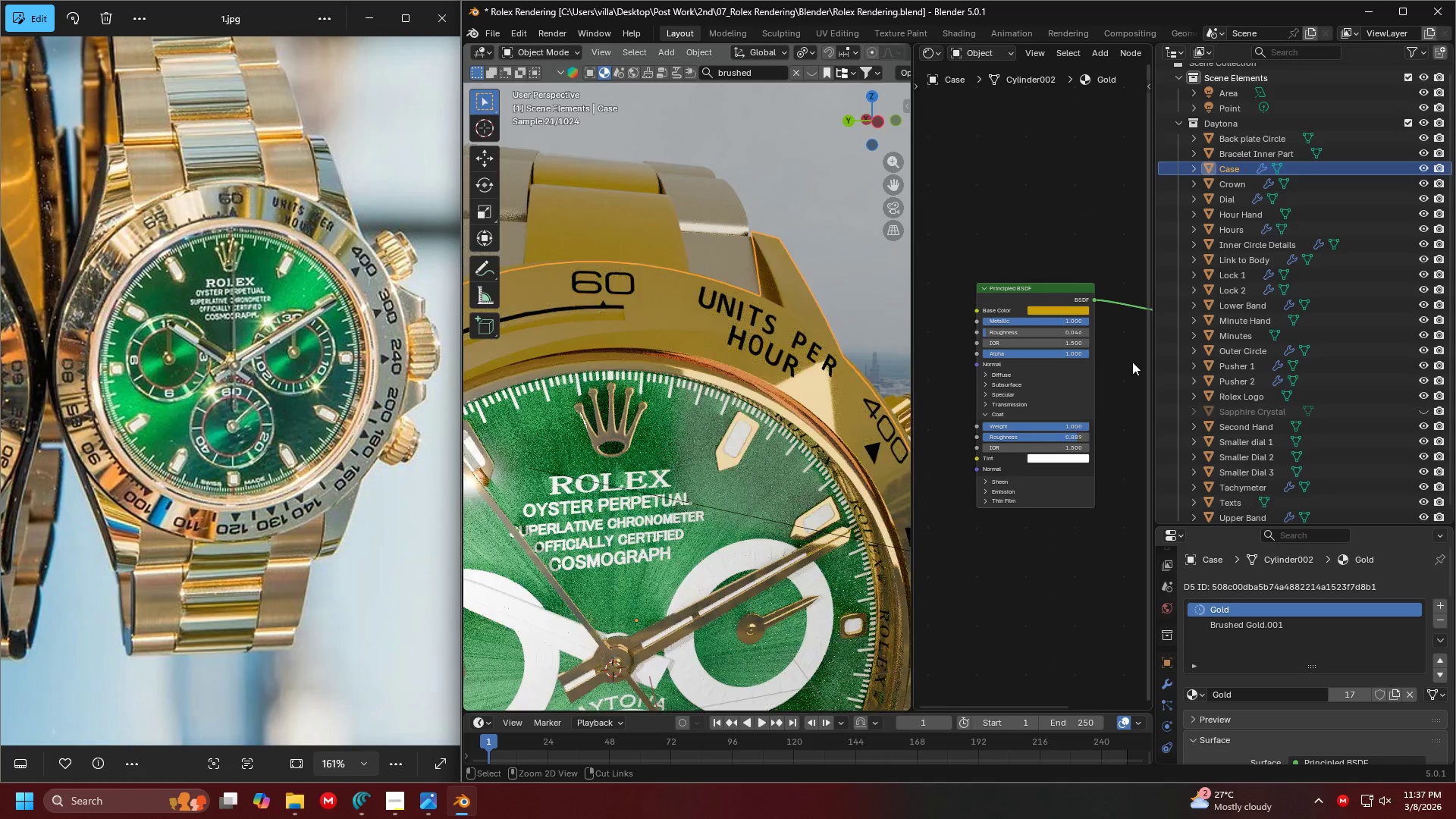 
key(Control+Z)
 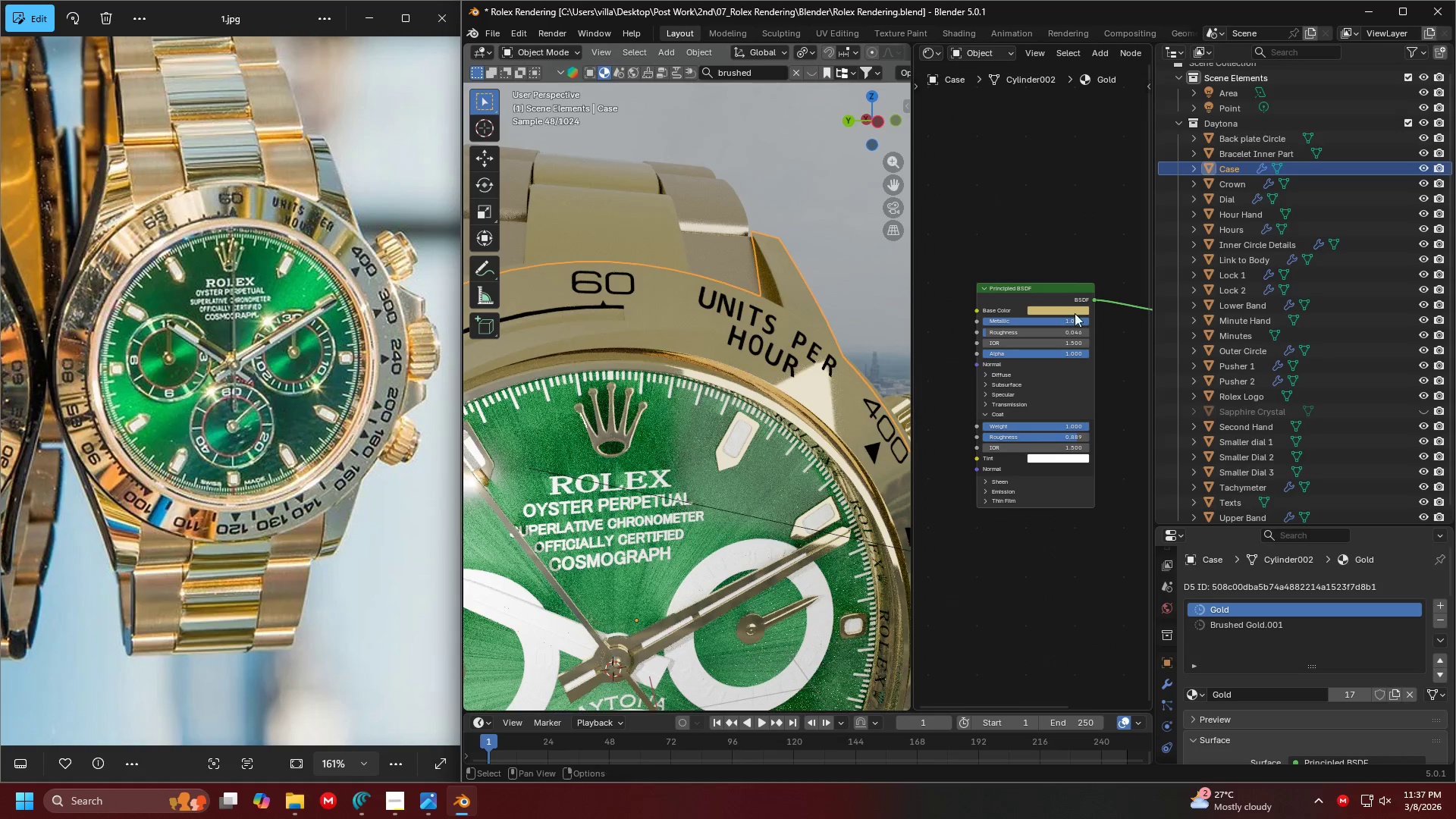 
left_click([1068, 311])
 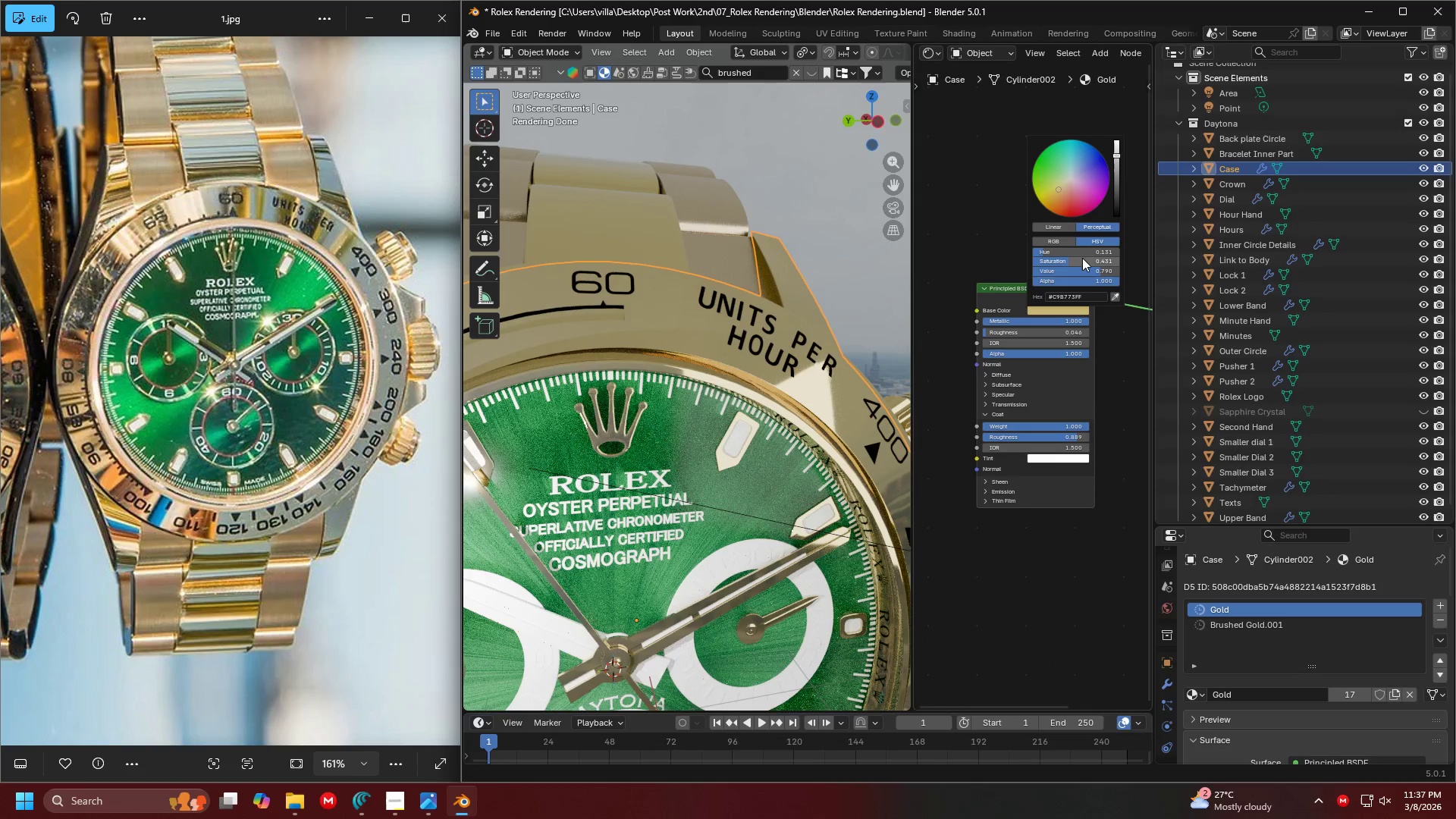 
scroll: coordinate [1084, 262], scroll_direction: up, amount: 3.0
 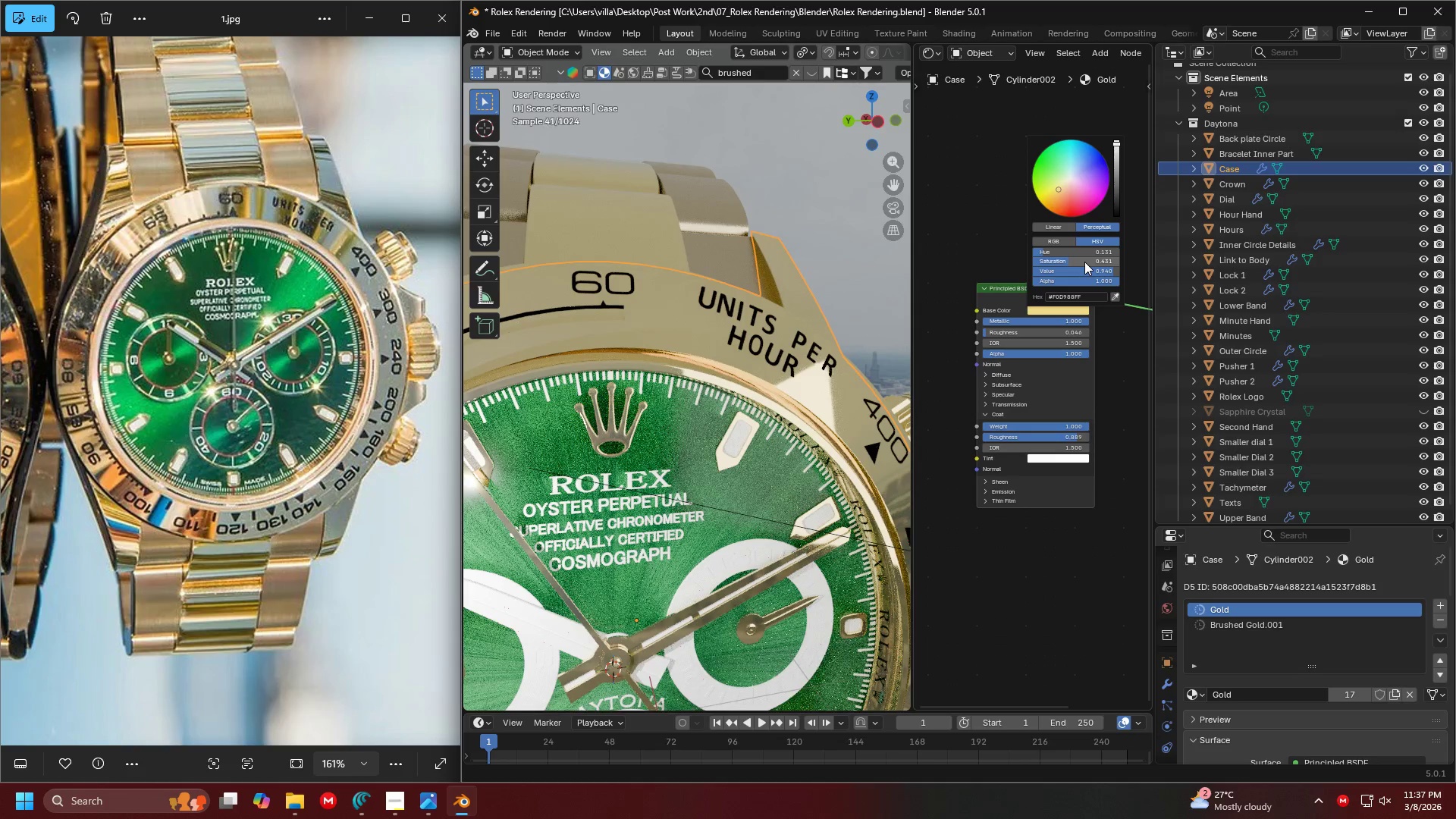 
key(Control+ControlLeft)
 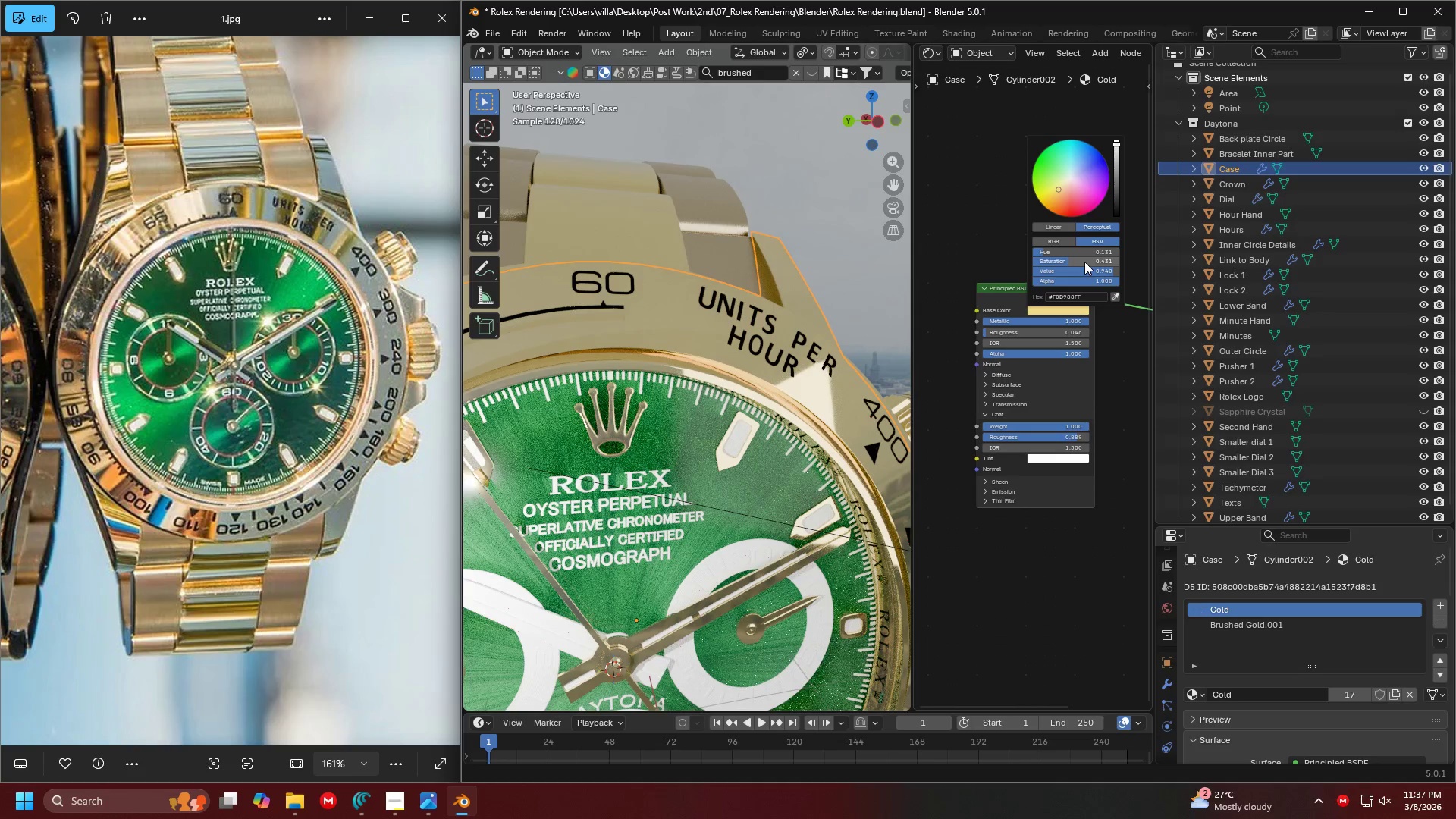 
key(Control+Z)
 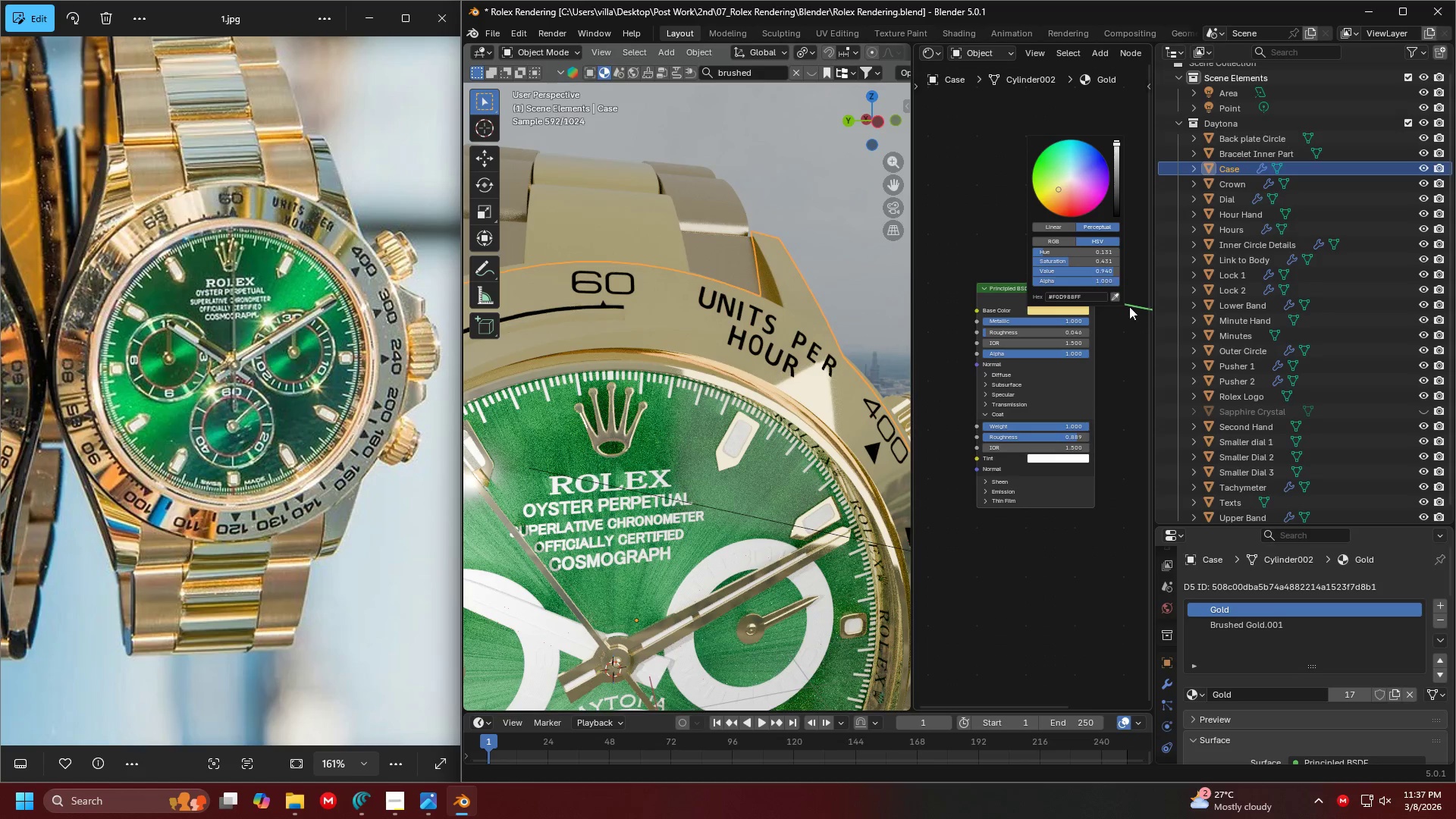 
left_click([1134, 318])
 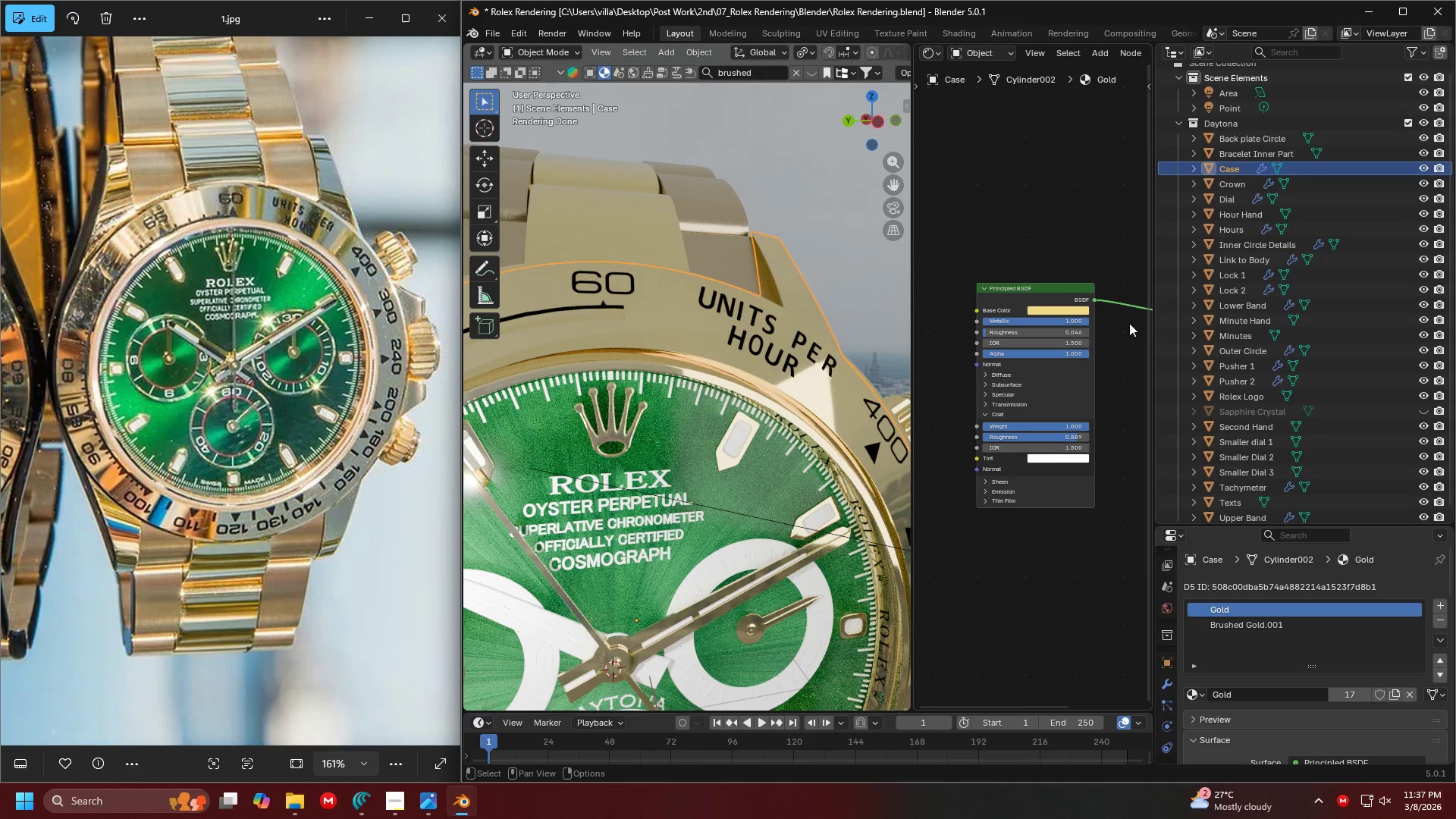 
key(Control+ControlLeft)
 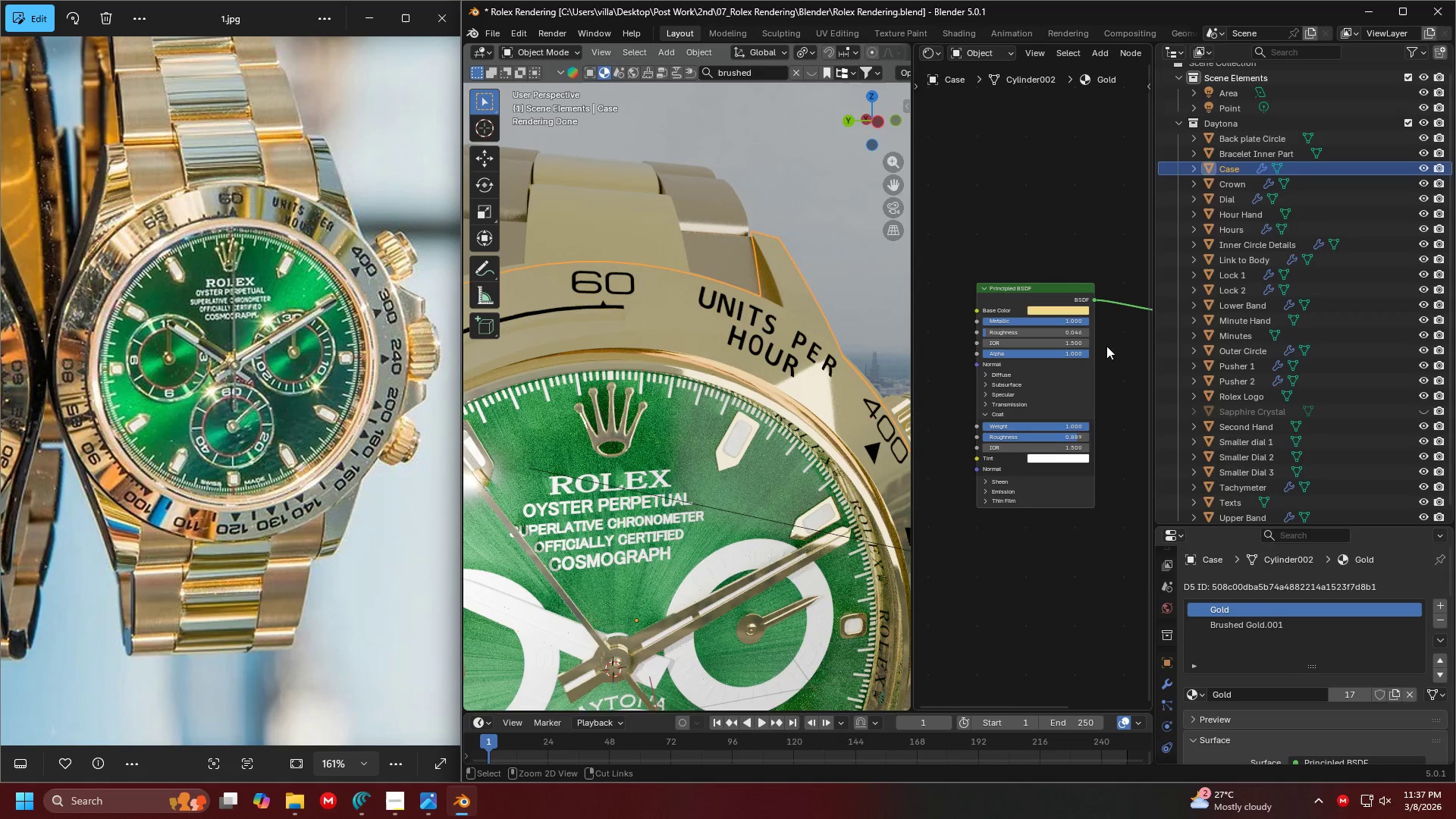 
key(Control+Z)
 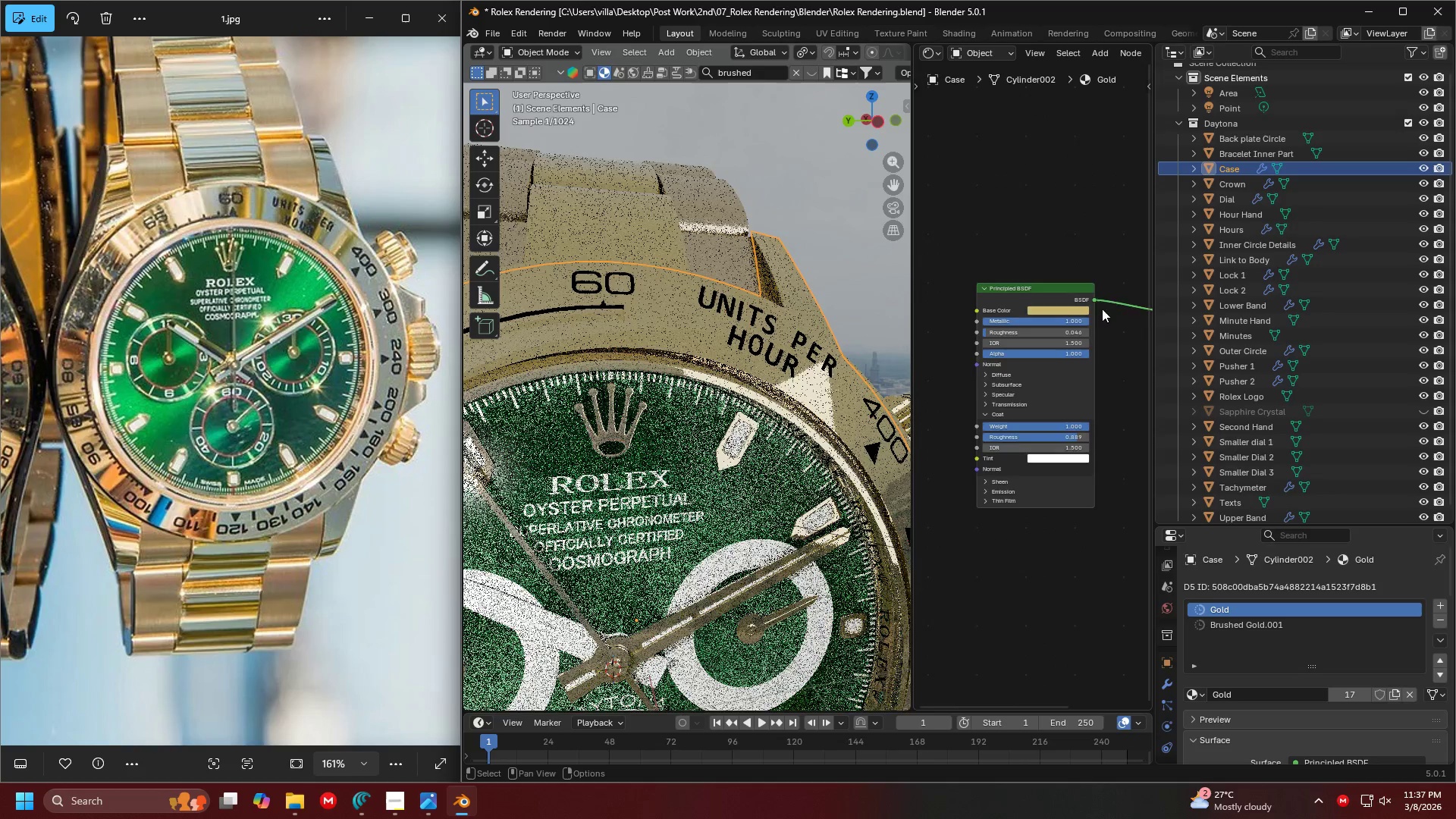 
key(Shift+ShiftLeft)
 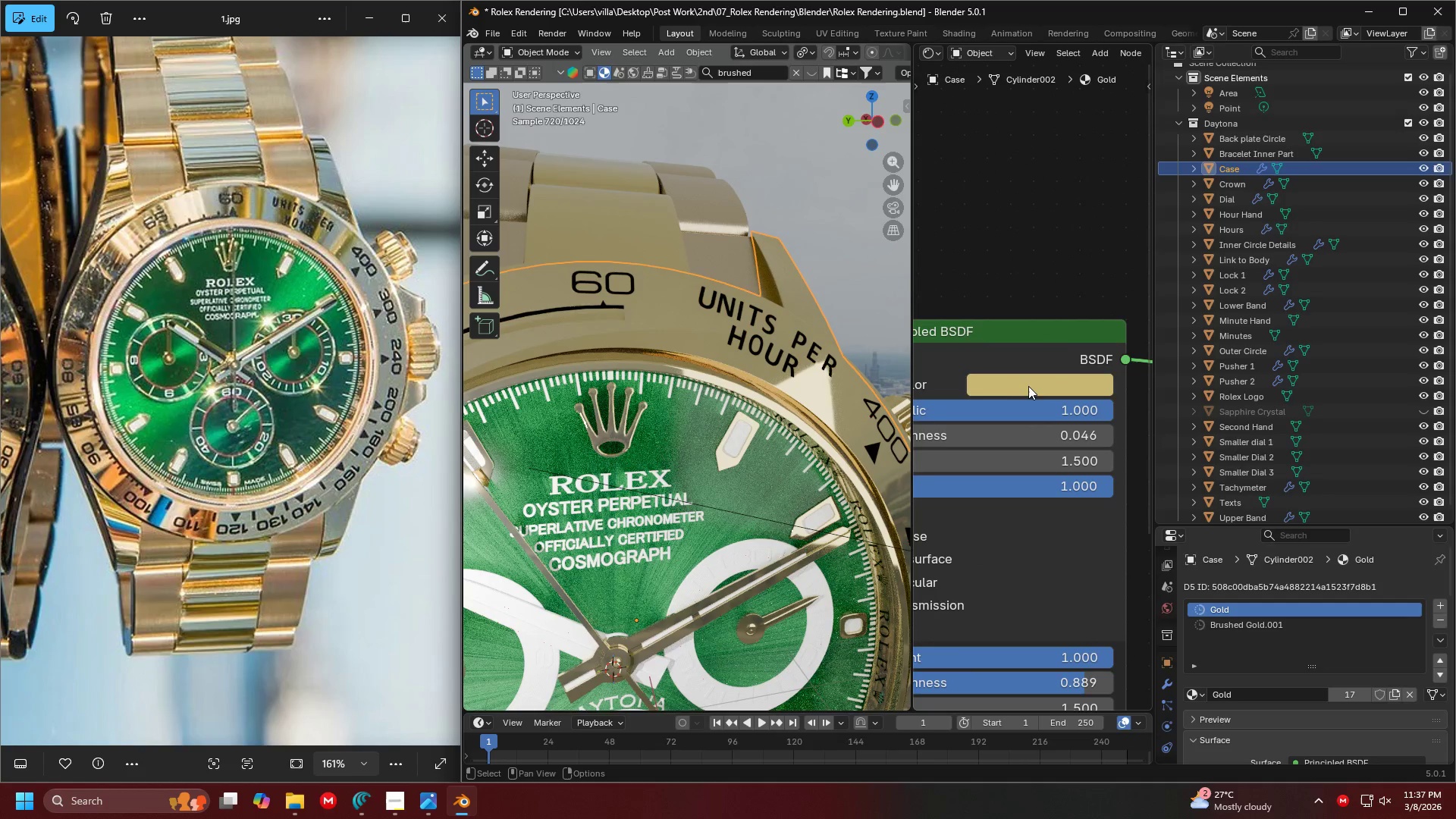 
left_click([1030, 381])
 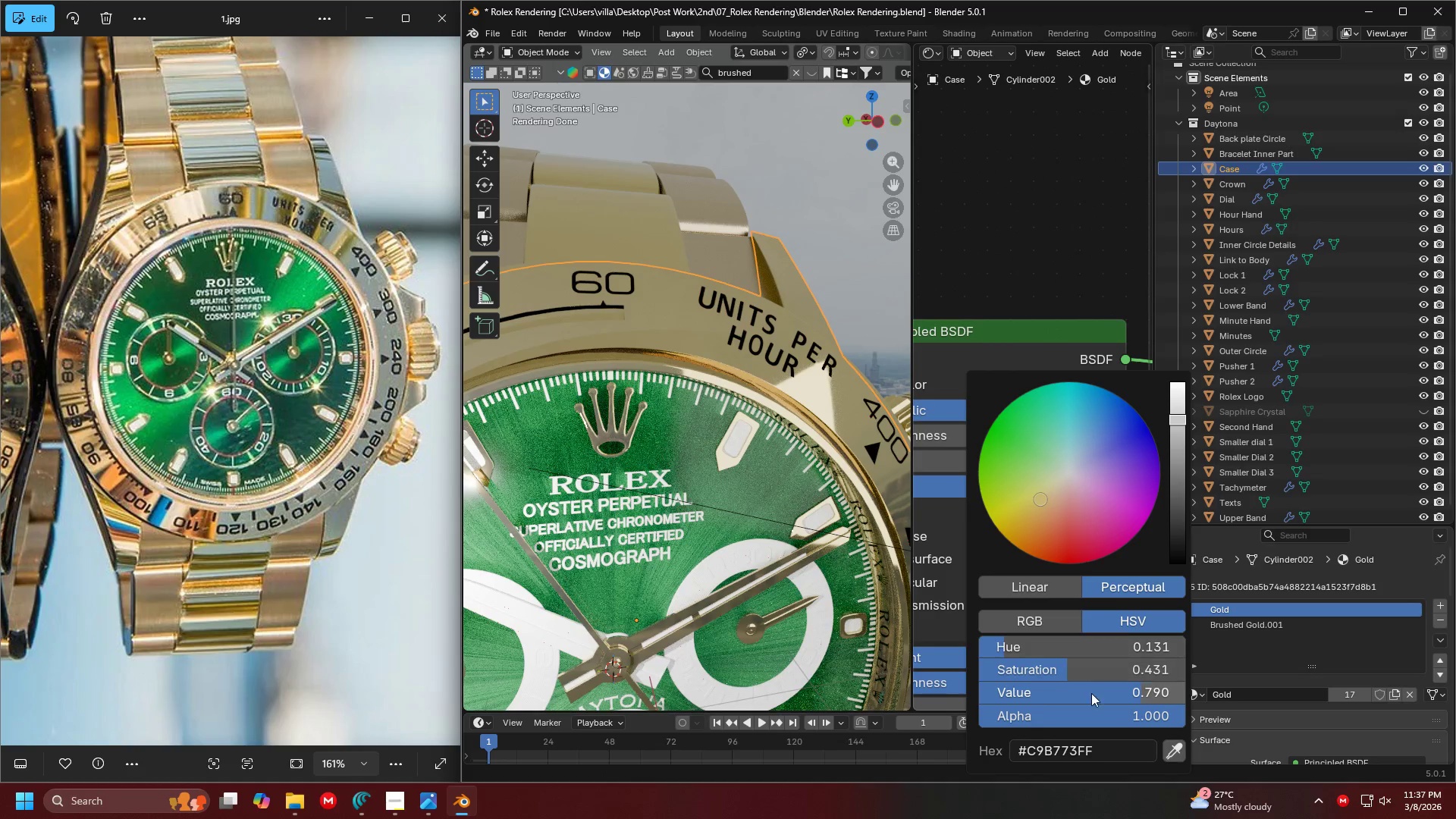 
scroll: coordinate [1093, 671], scroll_direction: up, amount: 21.0
 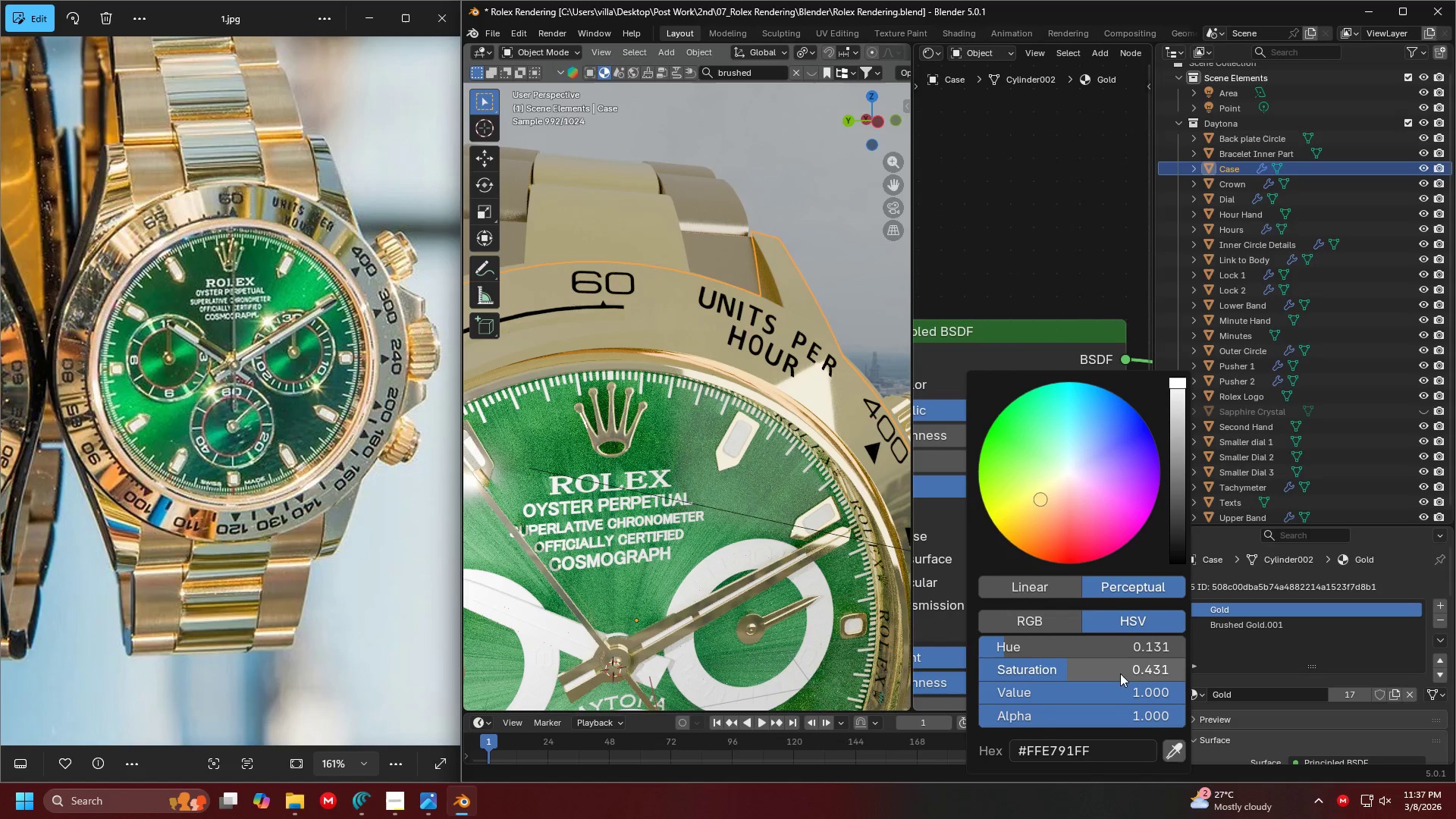 
key(Escape)
 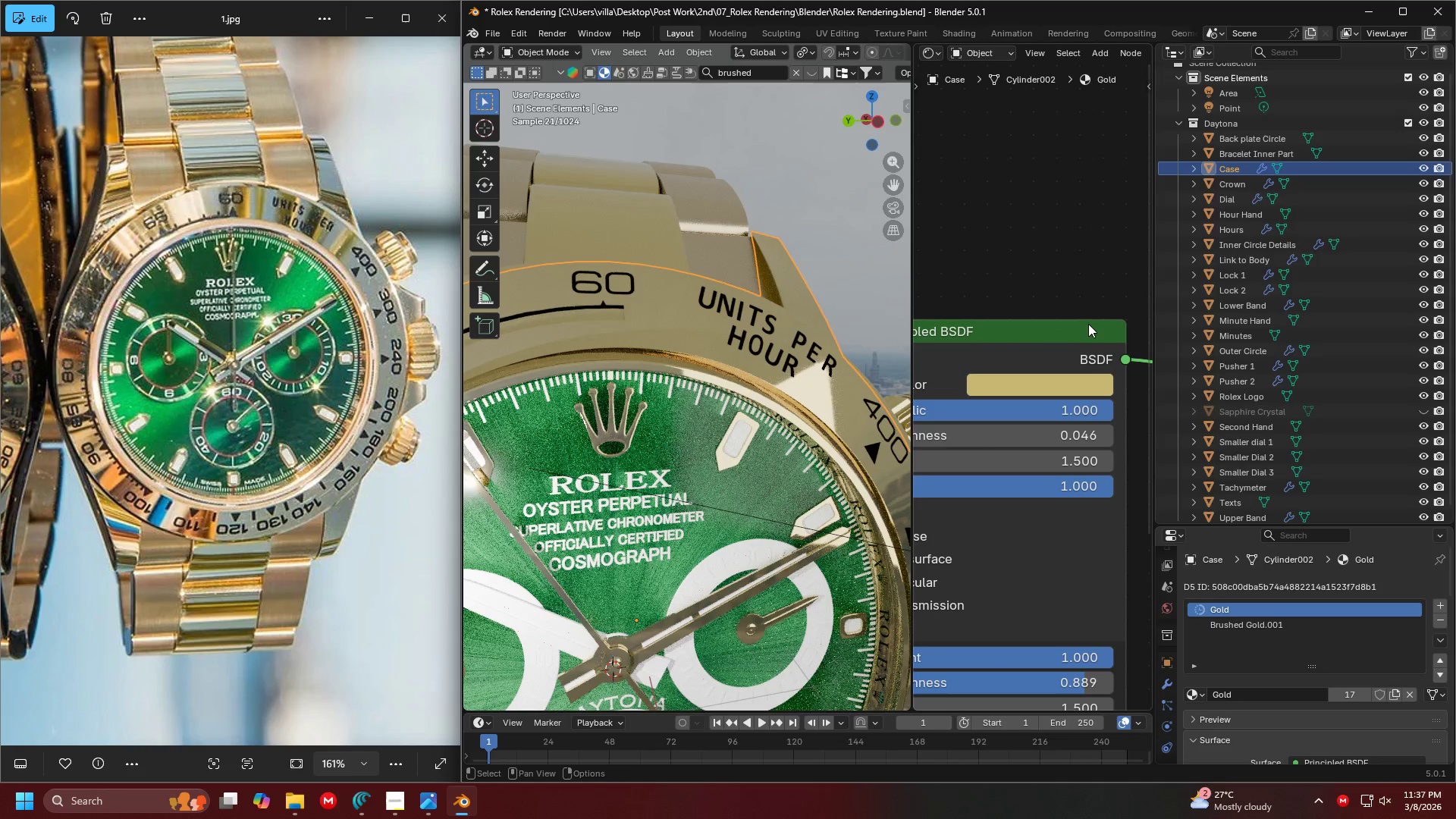 
key(Control+Z)
 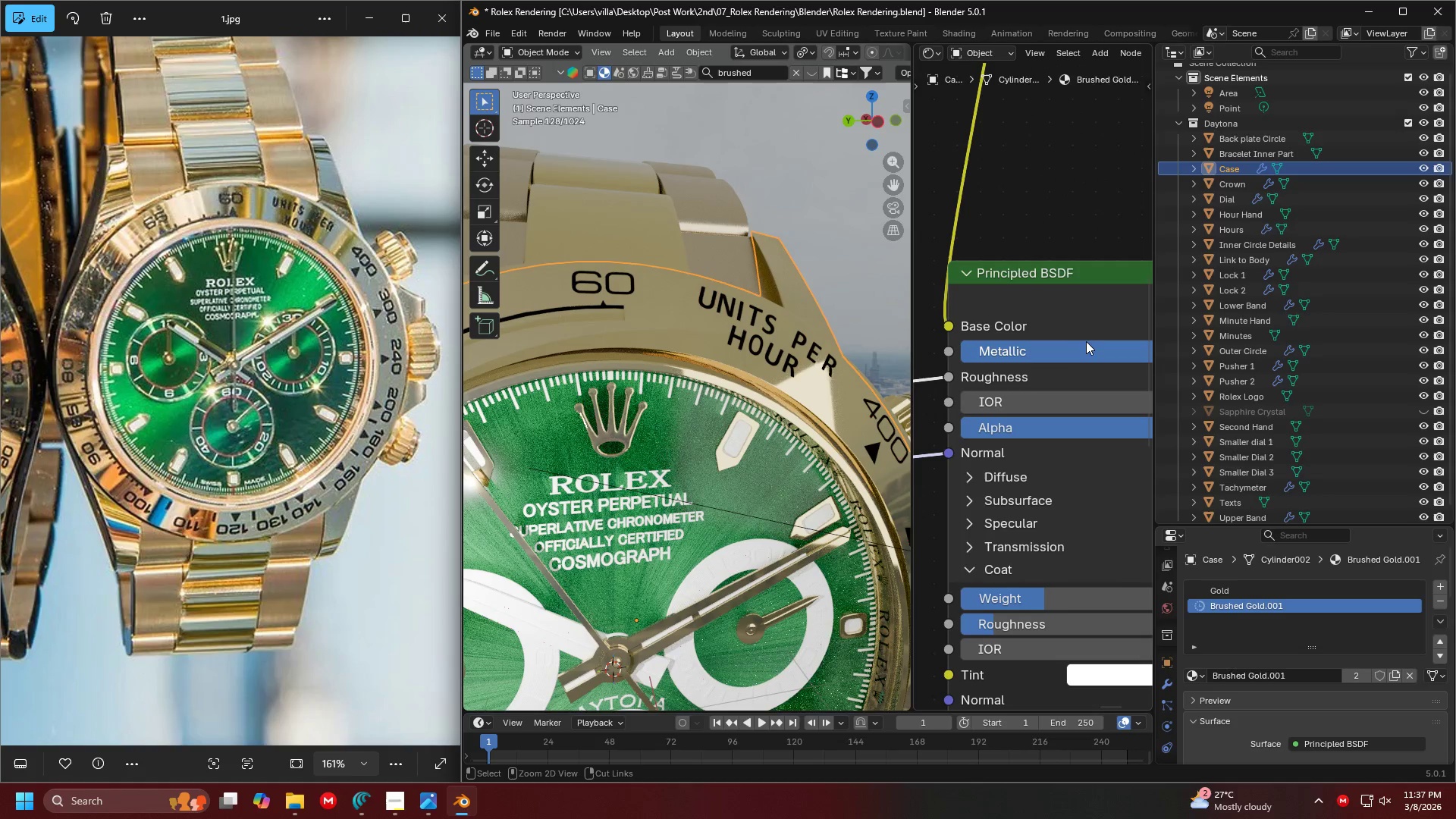 
key(Control+Z)
 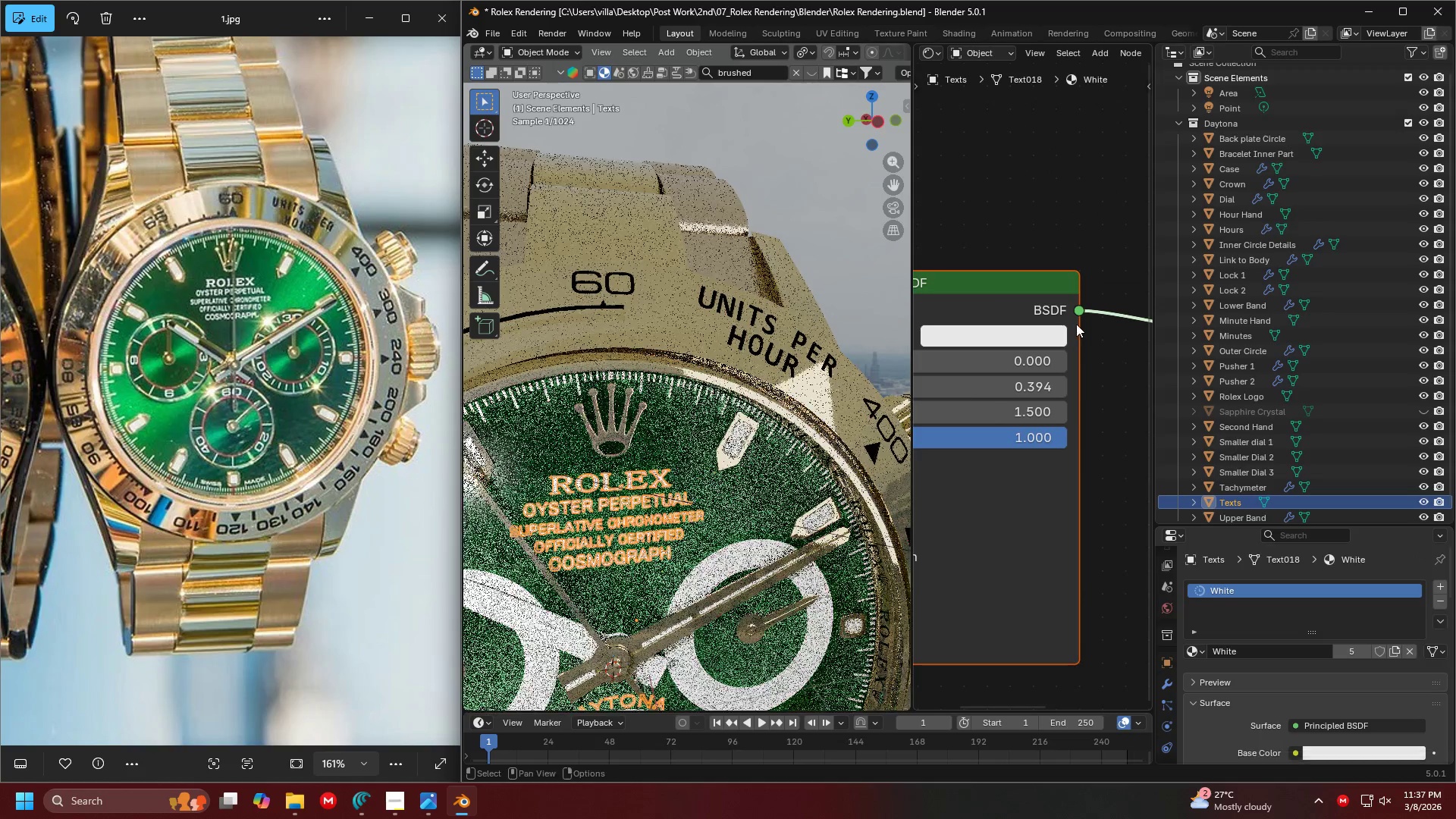 
scroll: coordinate [1046, 295], scroll_direction: down, amount: 4.0
 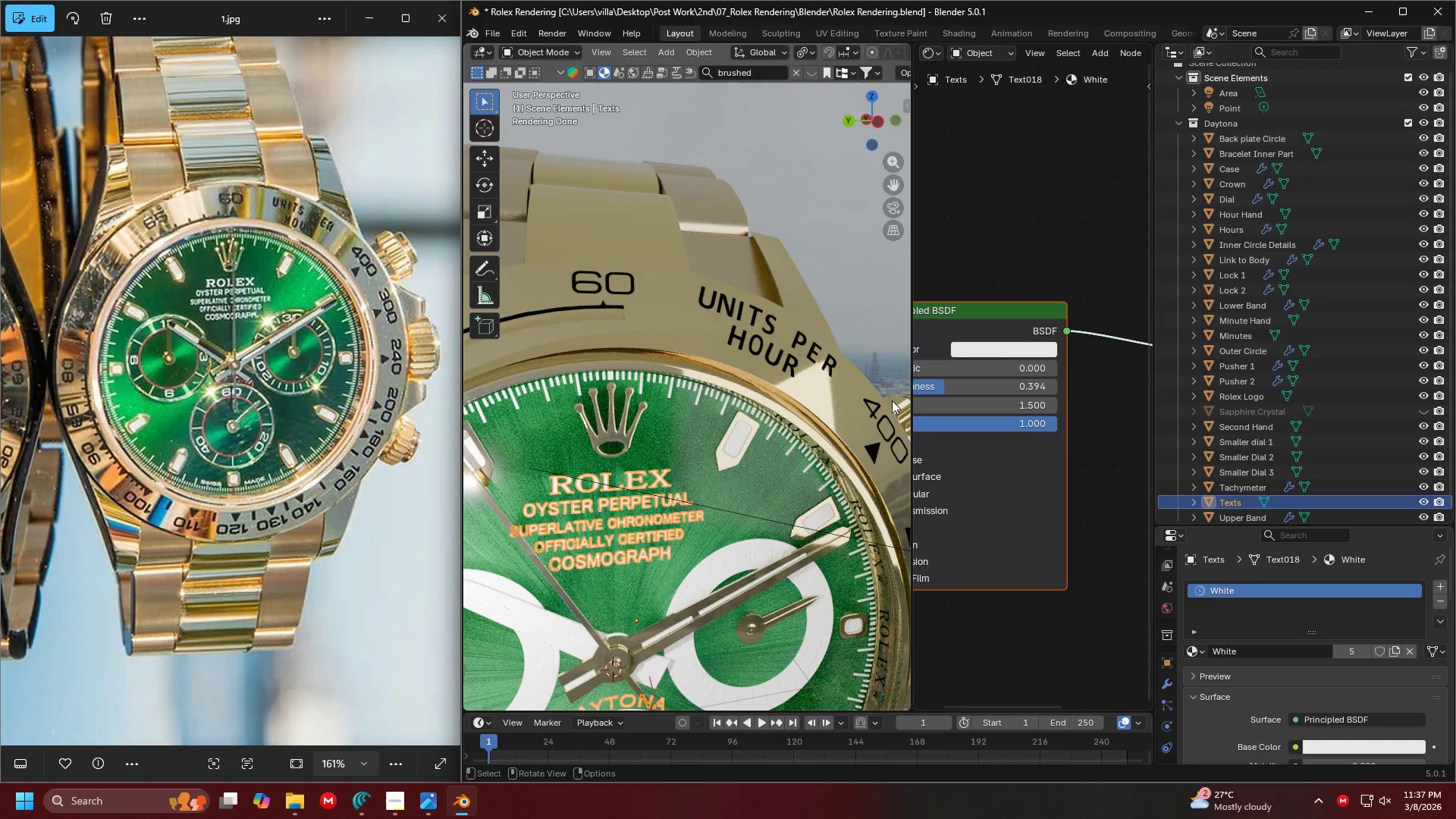 
left_click([693, 330])
 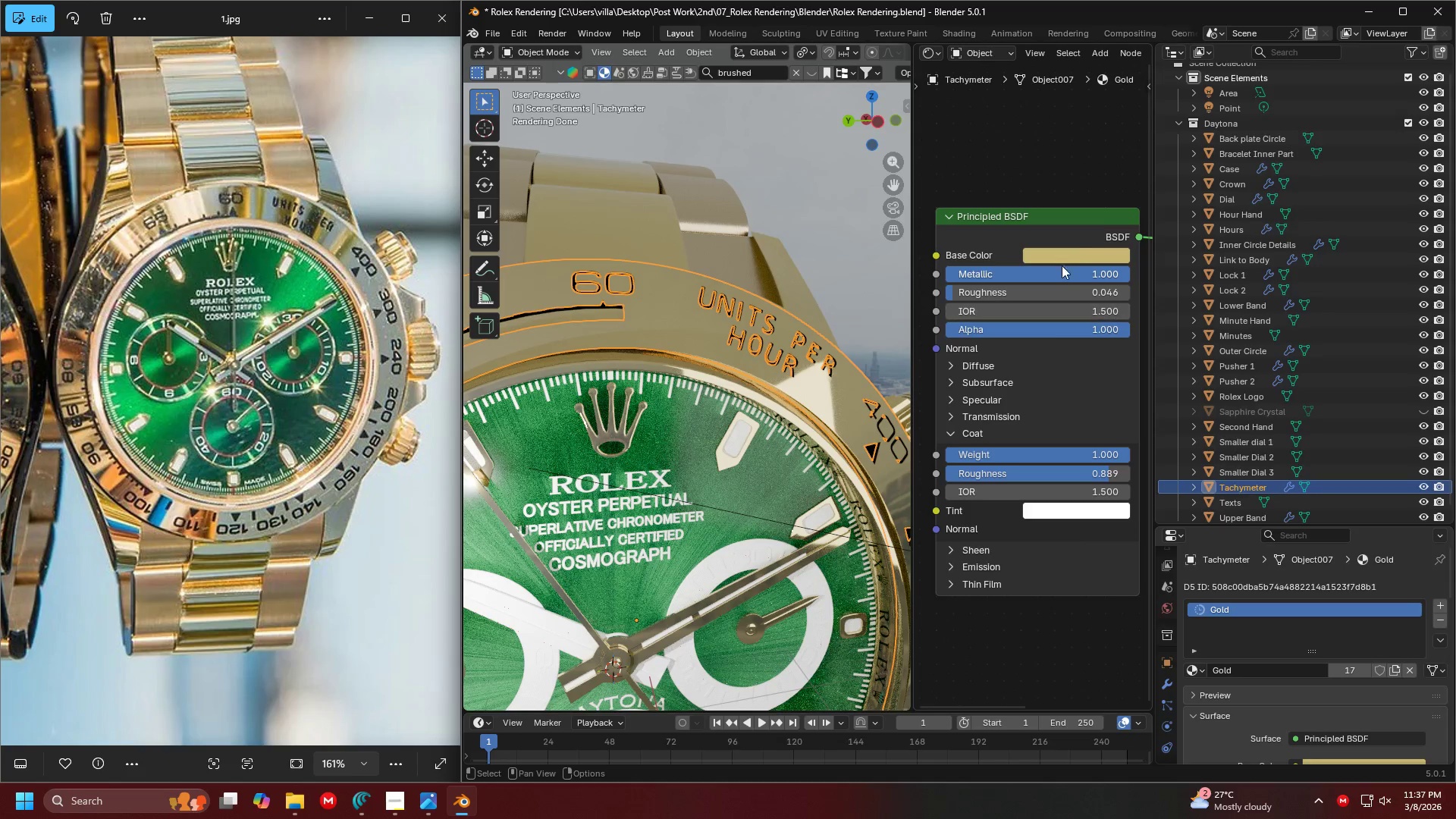 
left_click([1072, 254])
 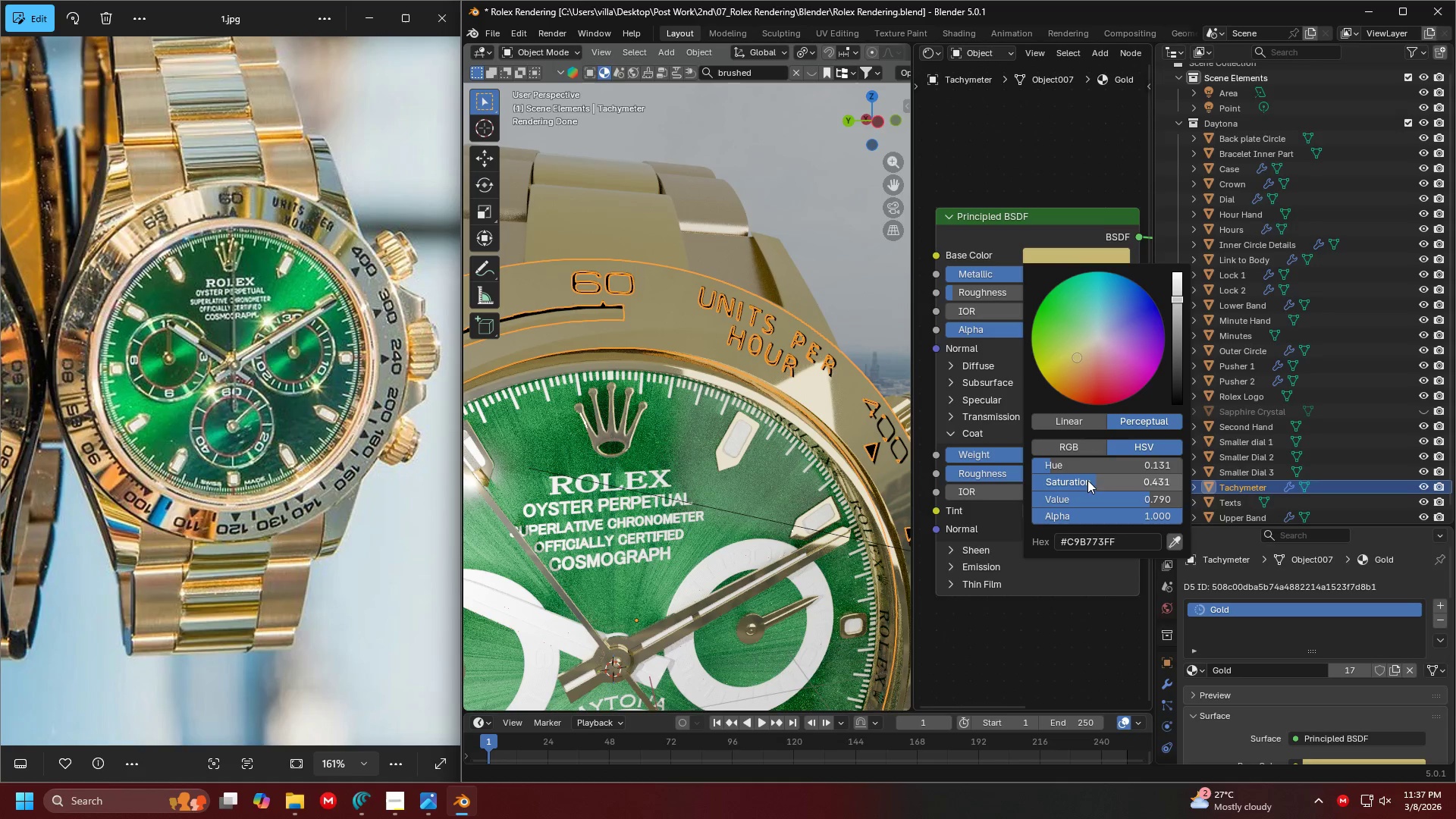 
left_click_drag(start_coordinate=[1088, 482], to_coordinate=[1116, 481])
 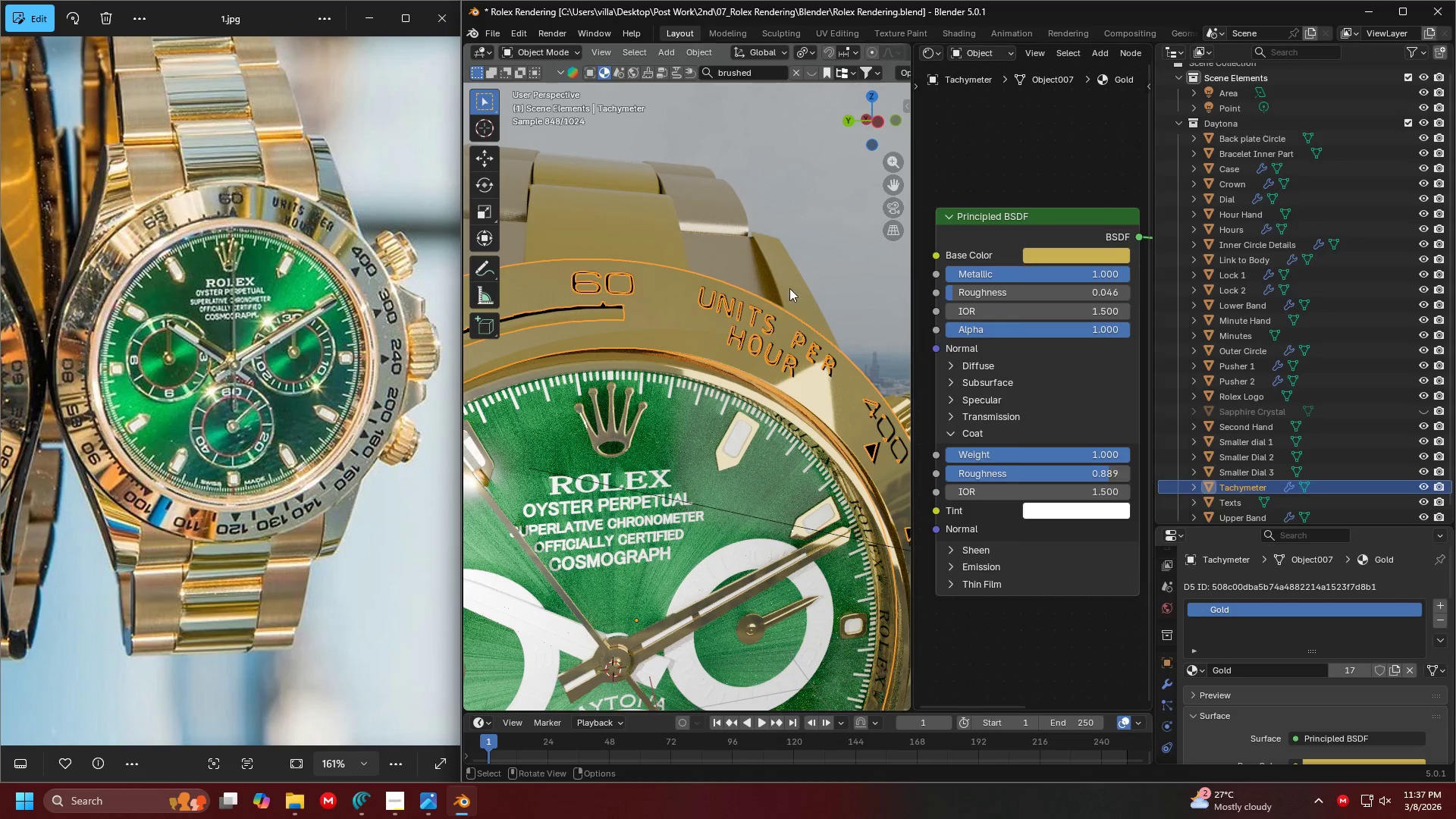 
scroll: coordinate [784, 269], scroll_direction: down, amount: 6.0
 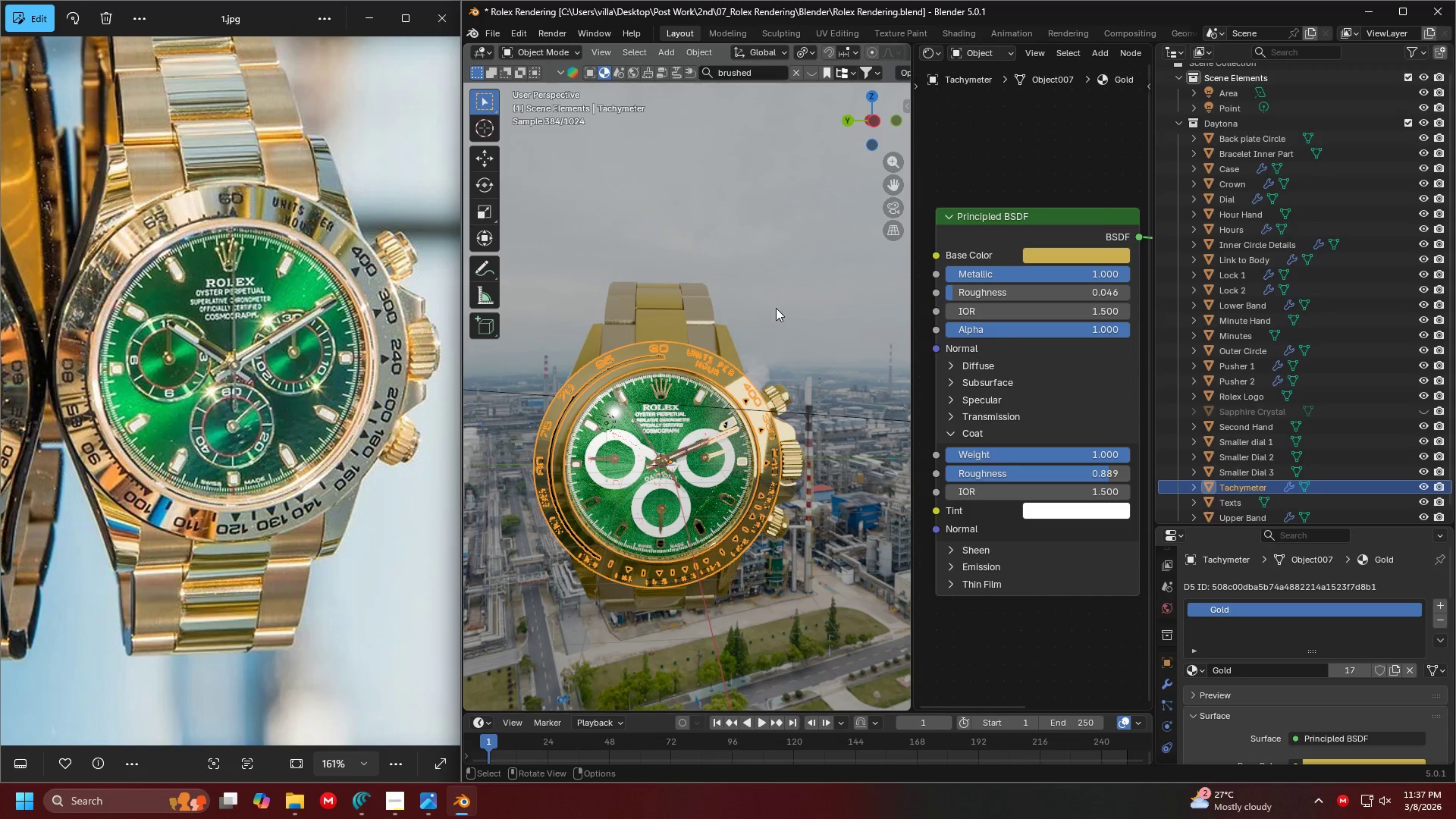 
scroll: coordinate [808, 303], scroll_direction: up, amount: 4.0
 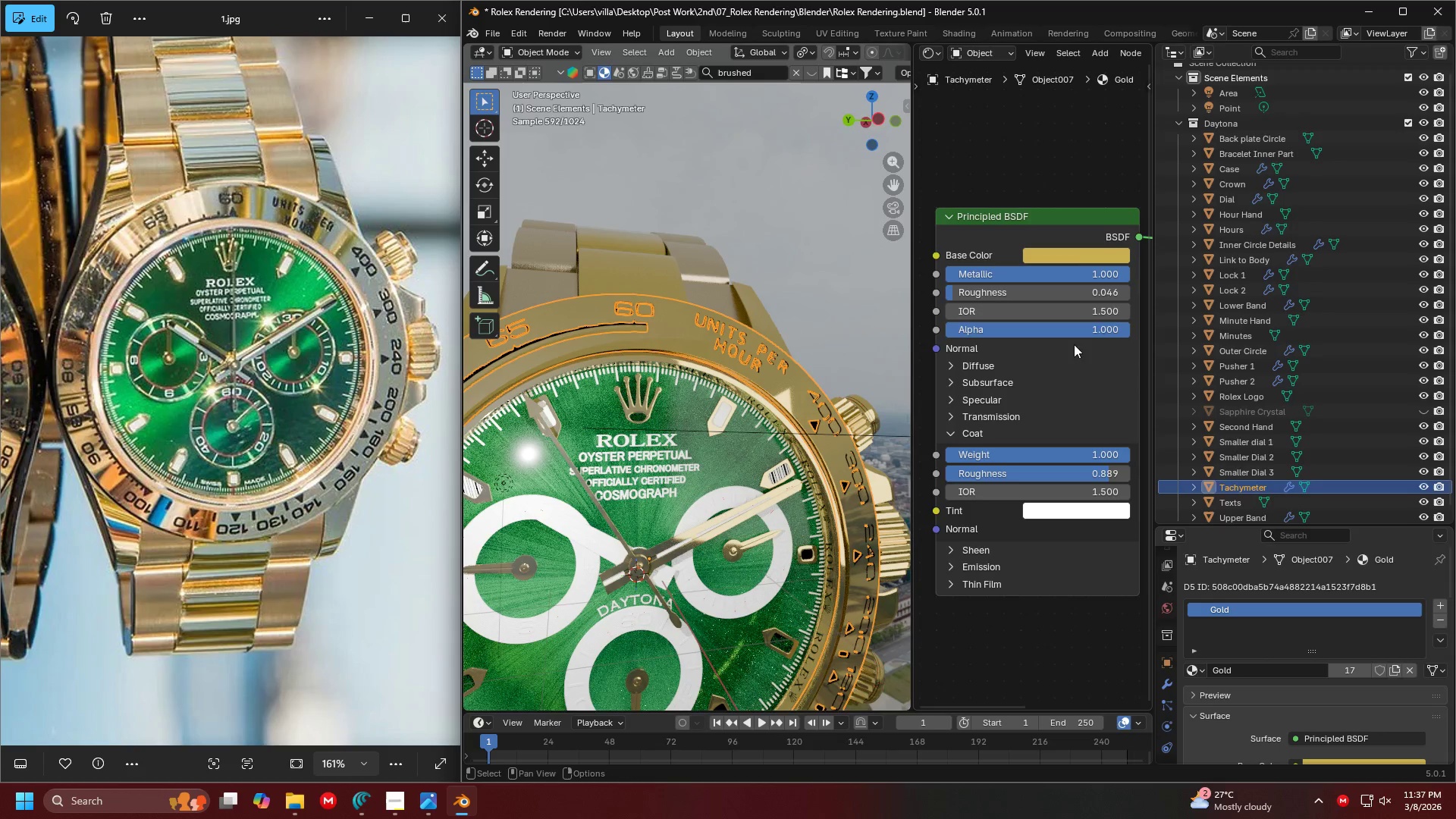 
left_click([1078, 256])
 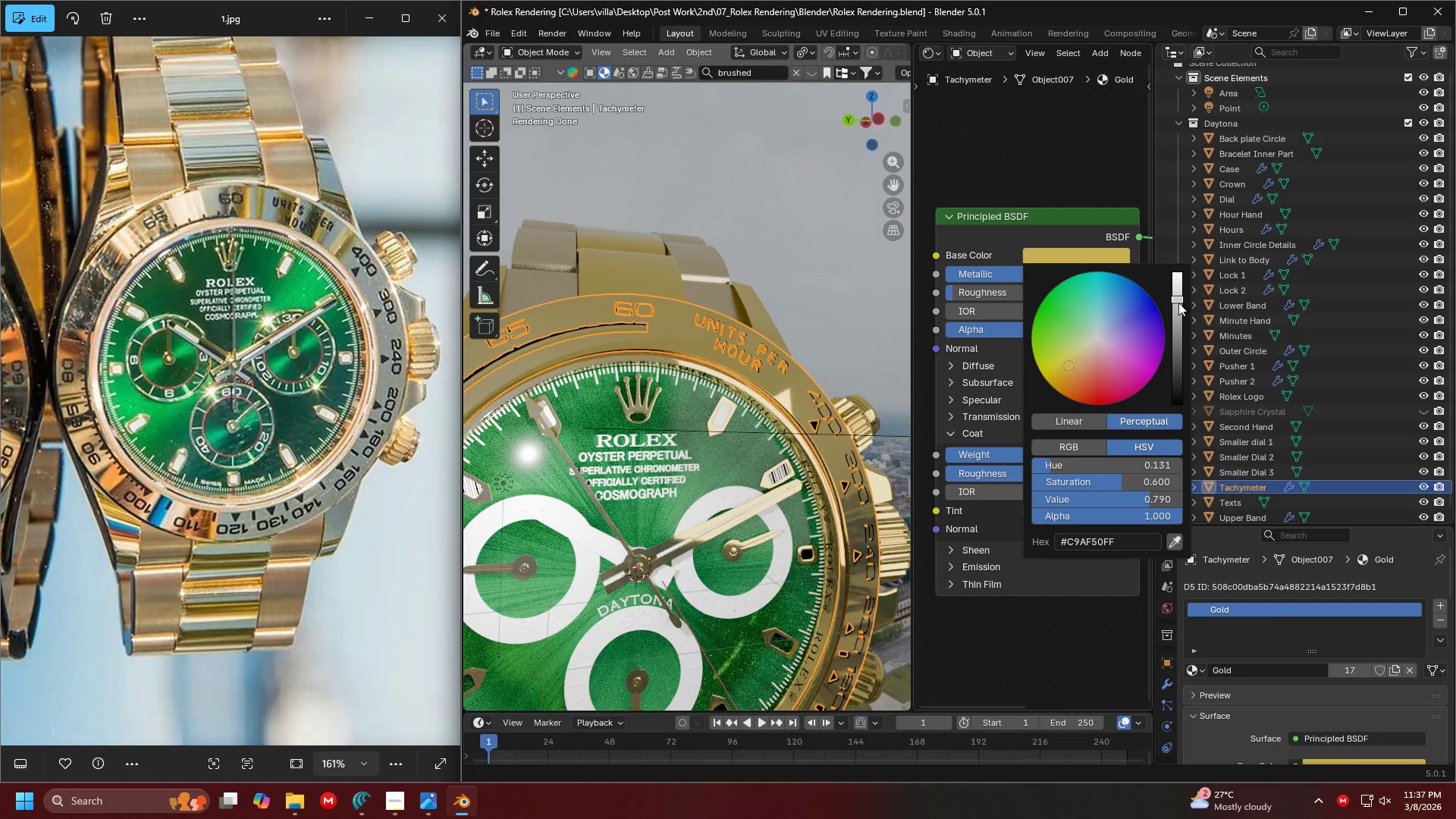 
left_click([1175, 293])
 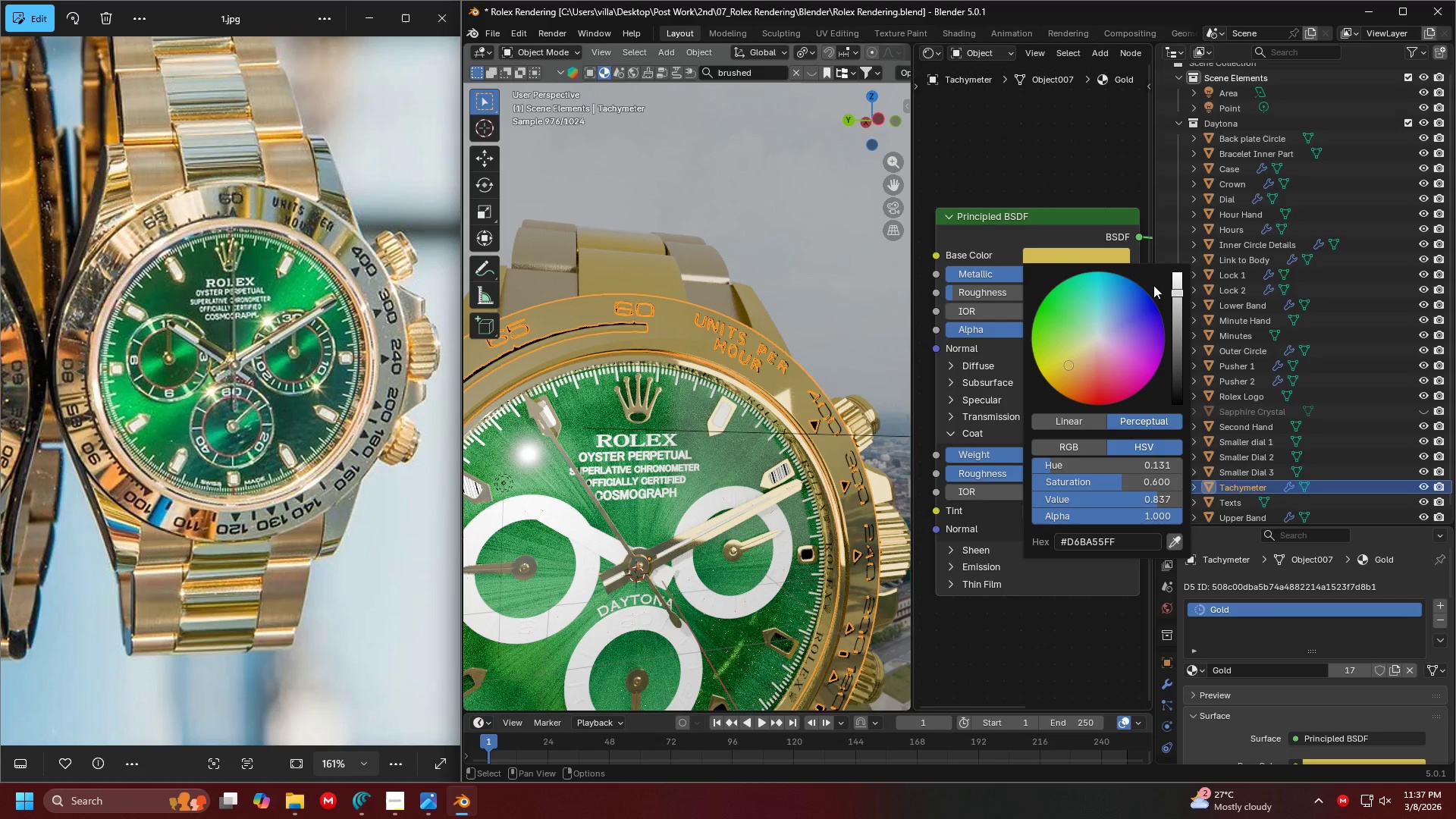 
left_click([1175, 286])
 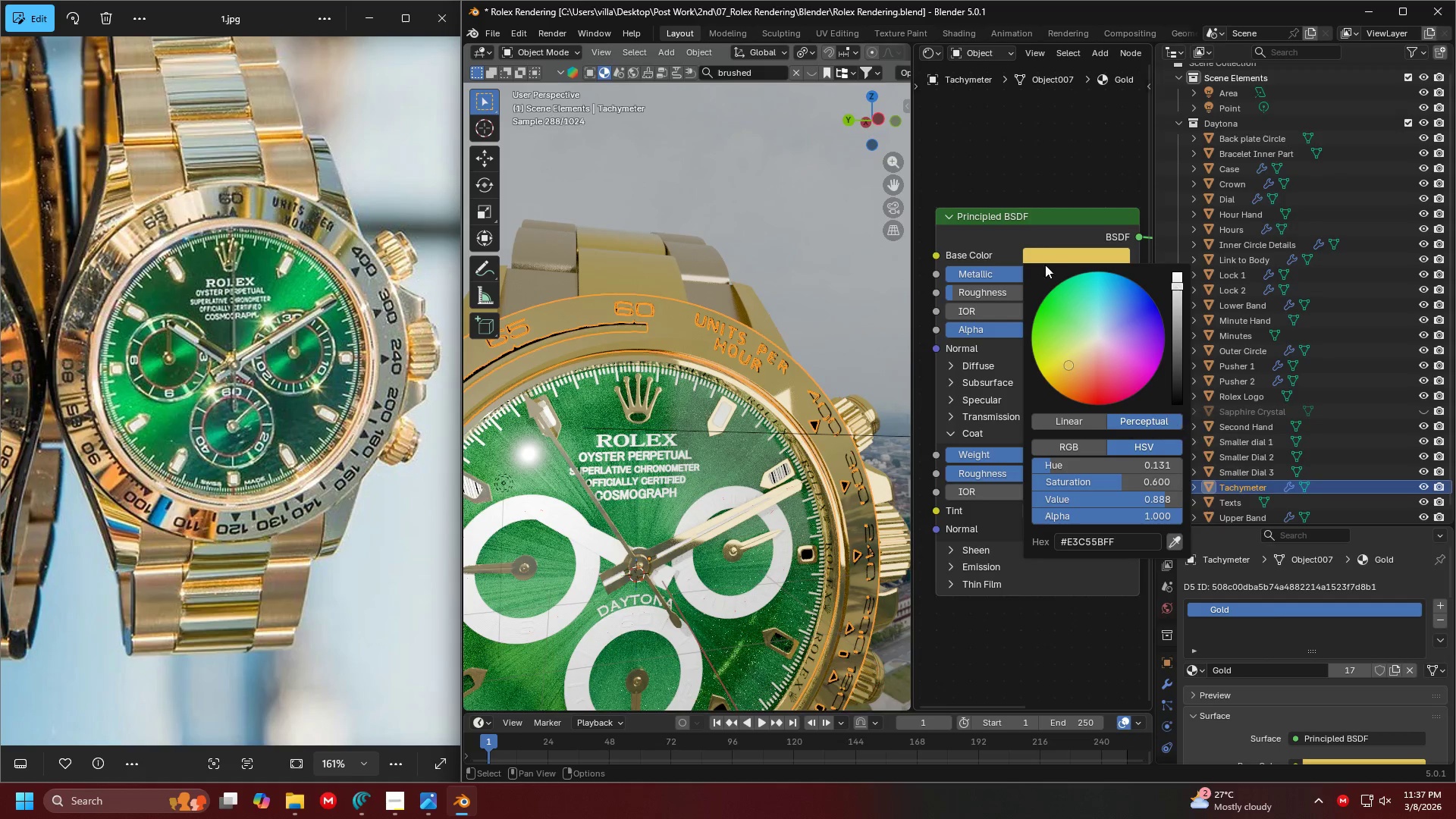 
left_click([788, 204])
 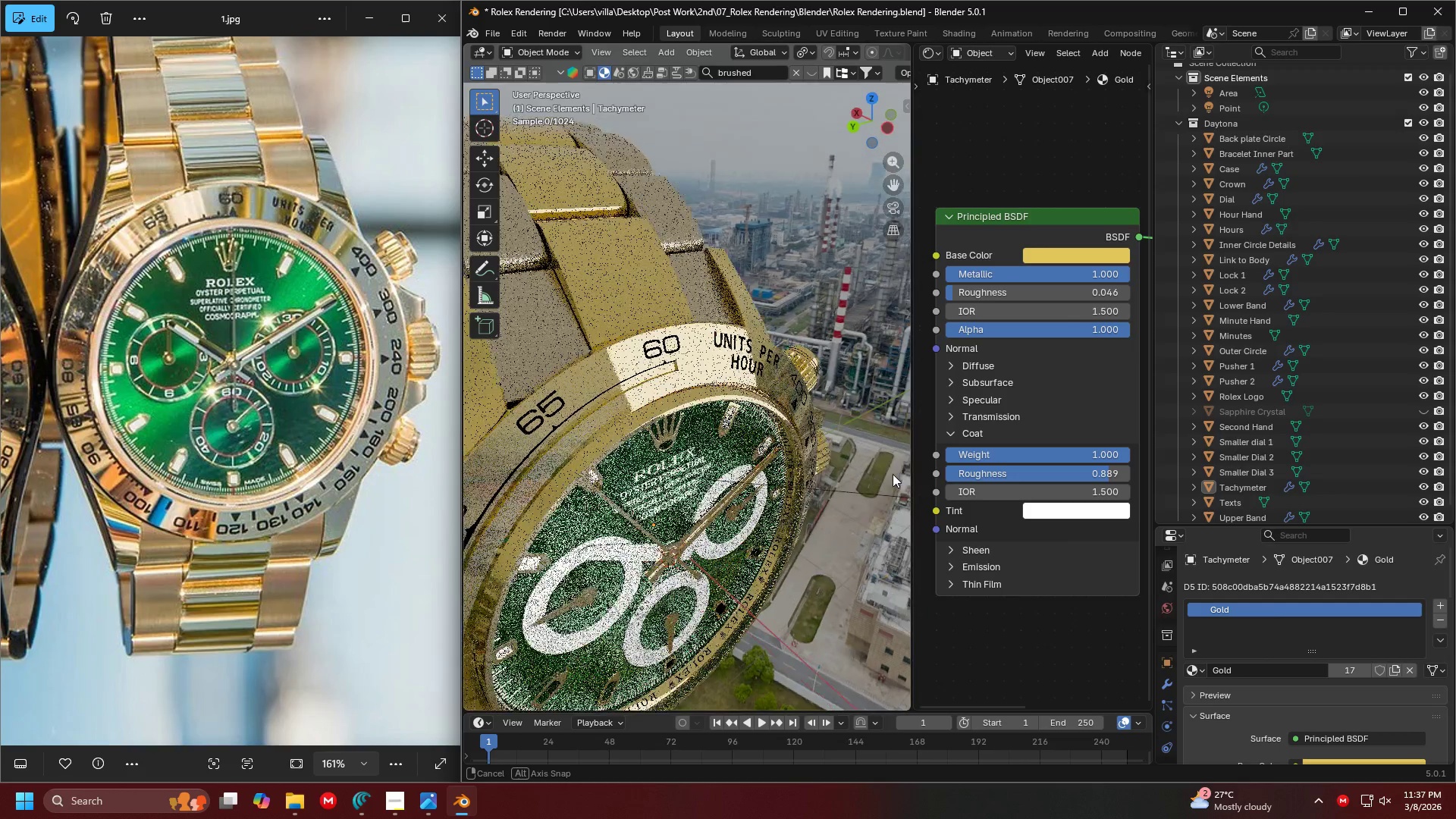 
double_click([656, 297])
 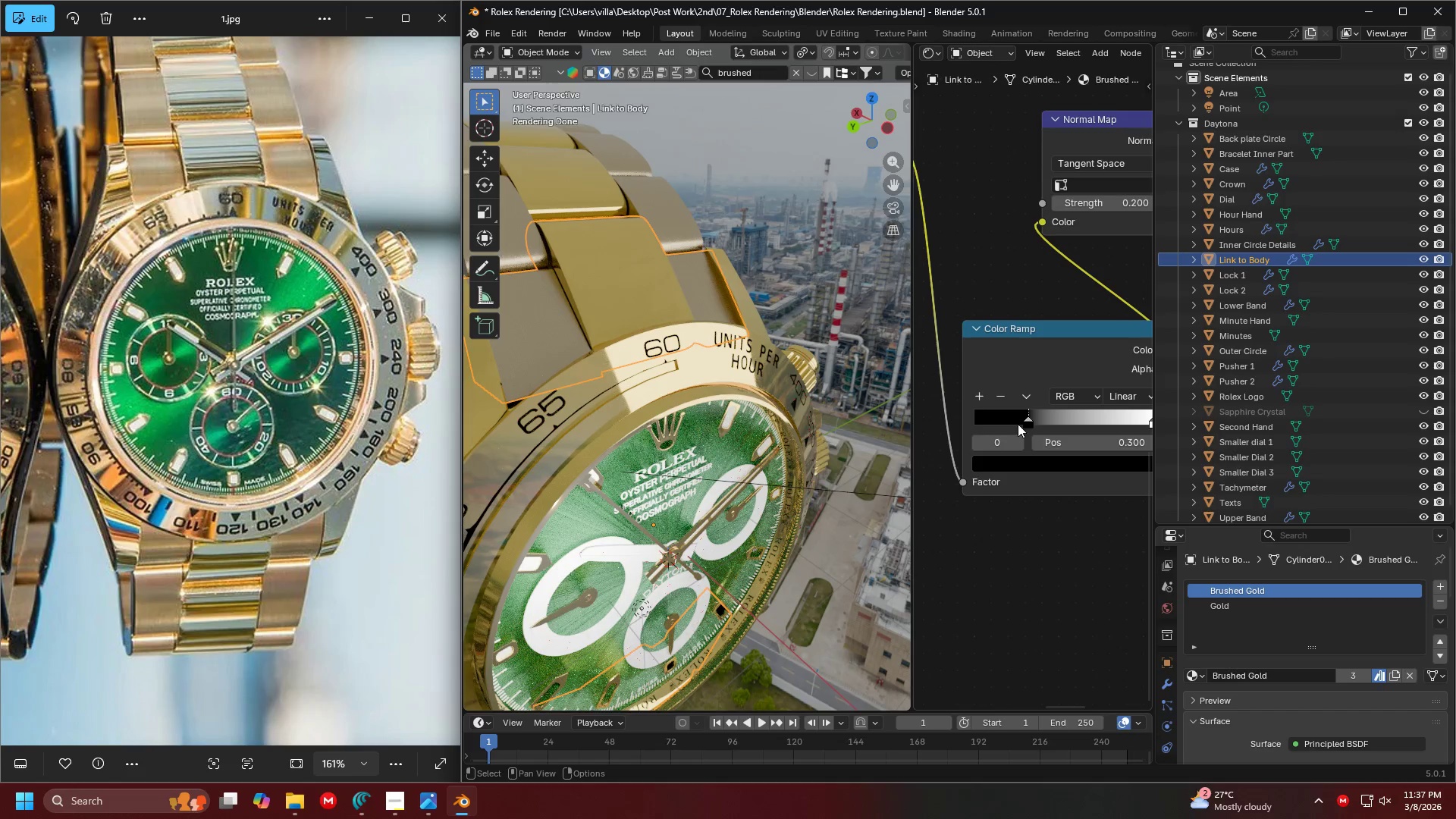 
scroll: coordinate [1045, 341], scroll_direction: down, amount: 5.0
 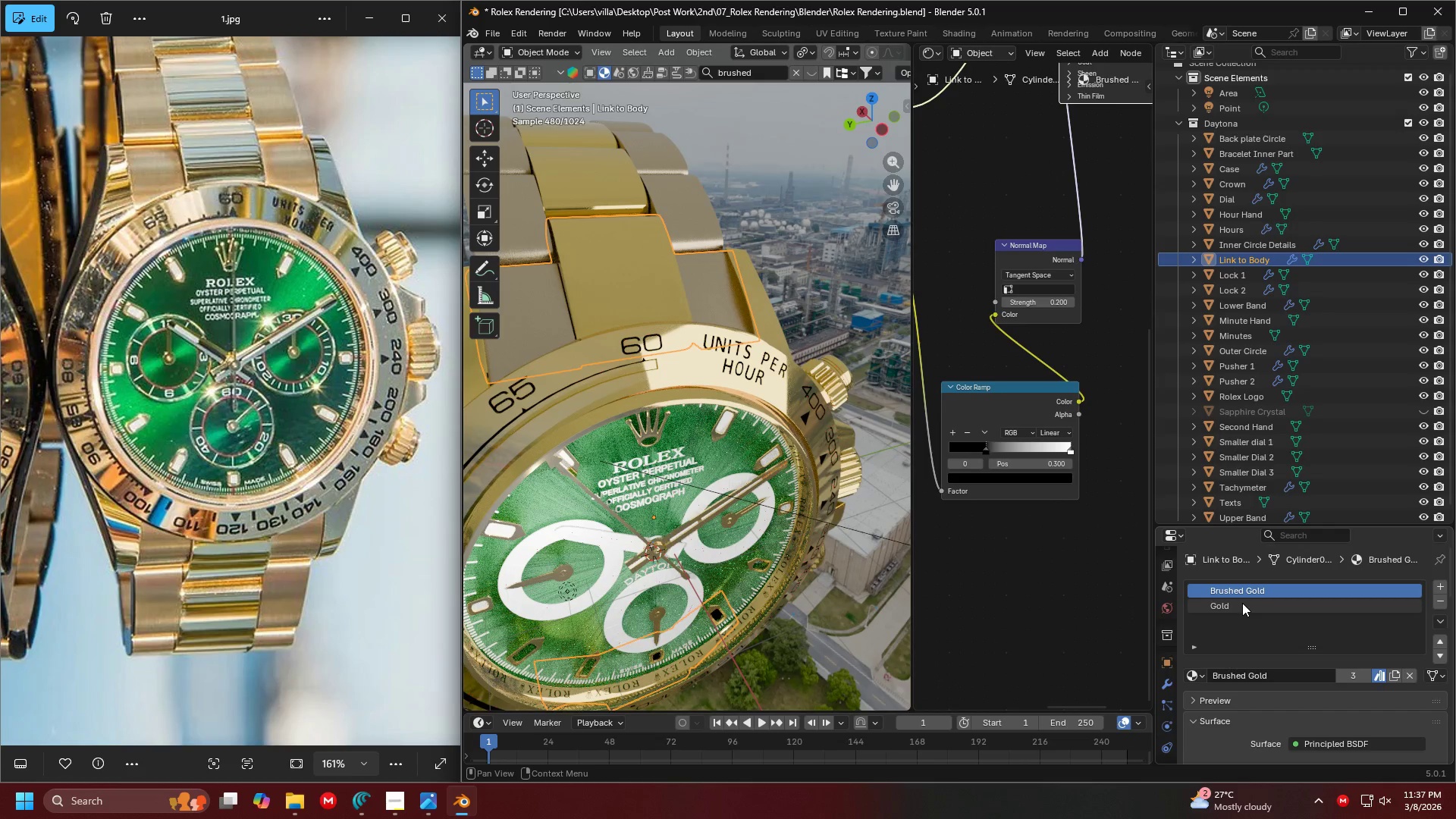 
left_click([1242, 603])
 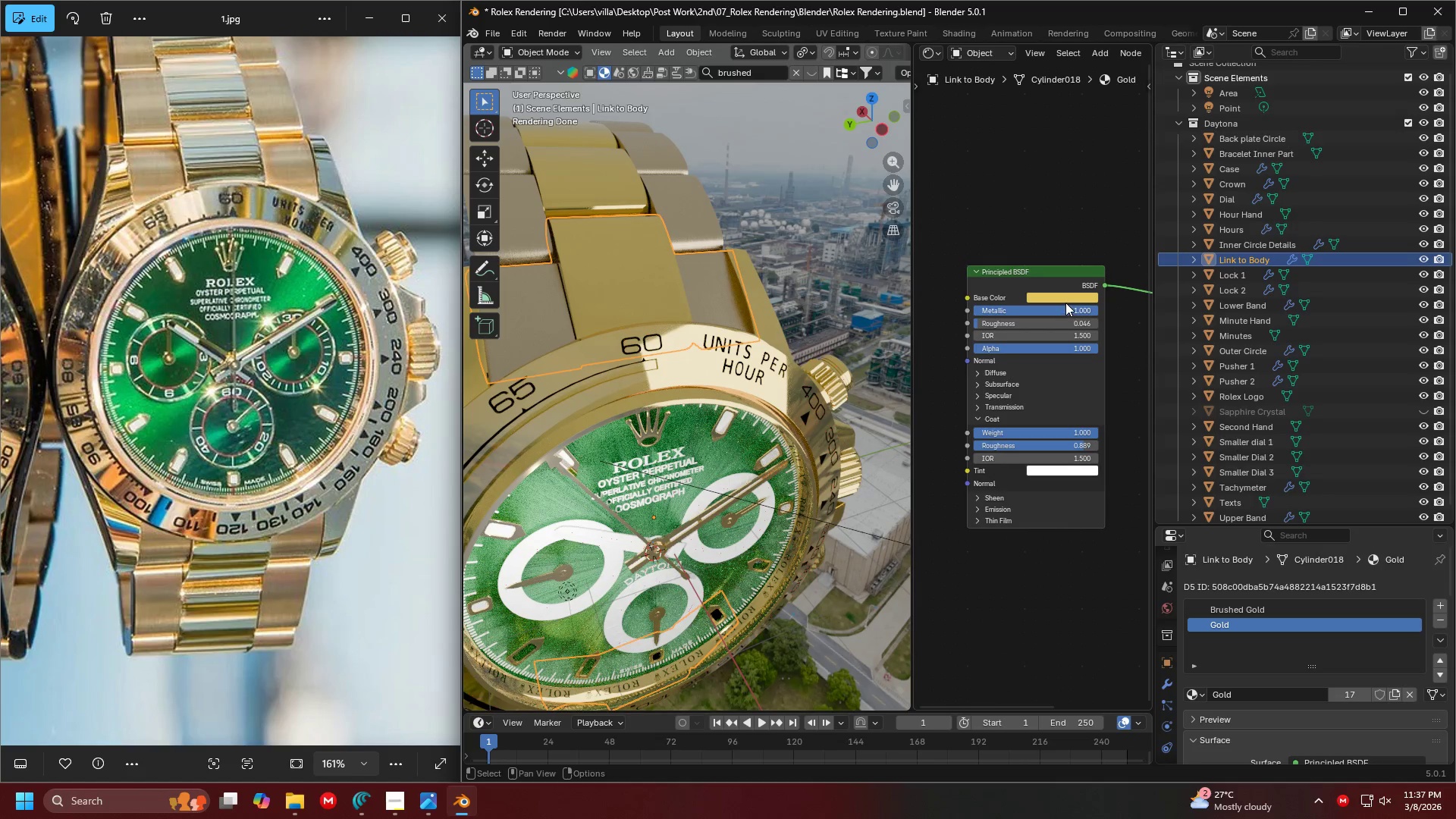 
left_click([1065, 303])
 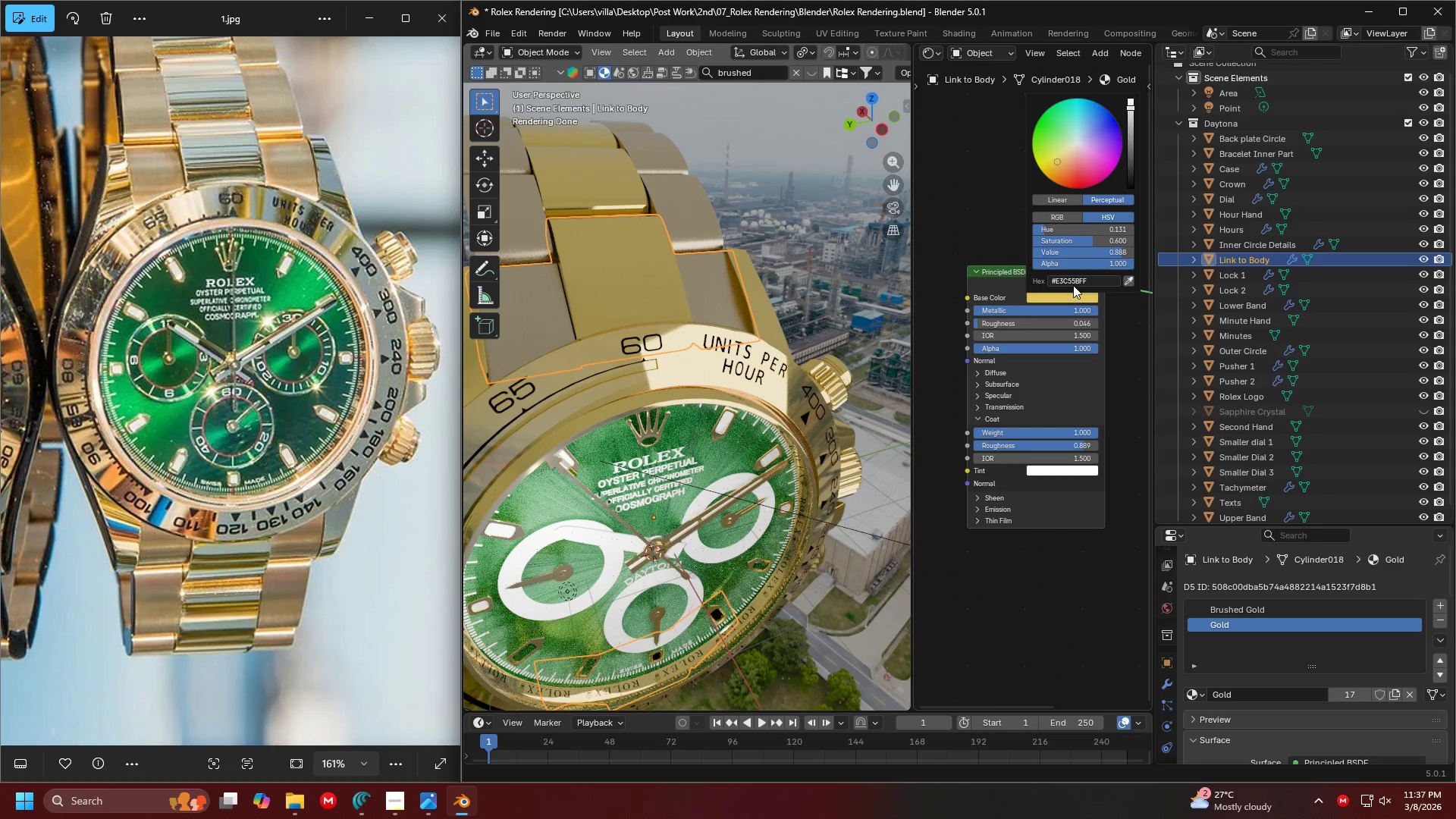 
left_click([1073, 285])
 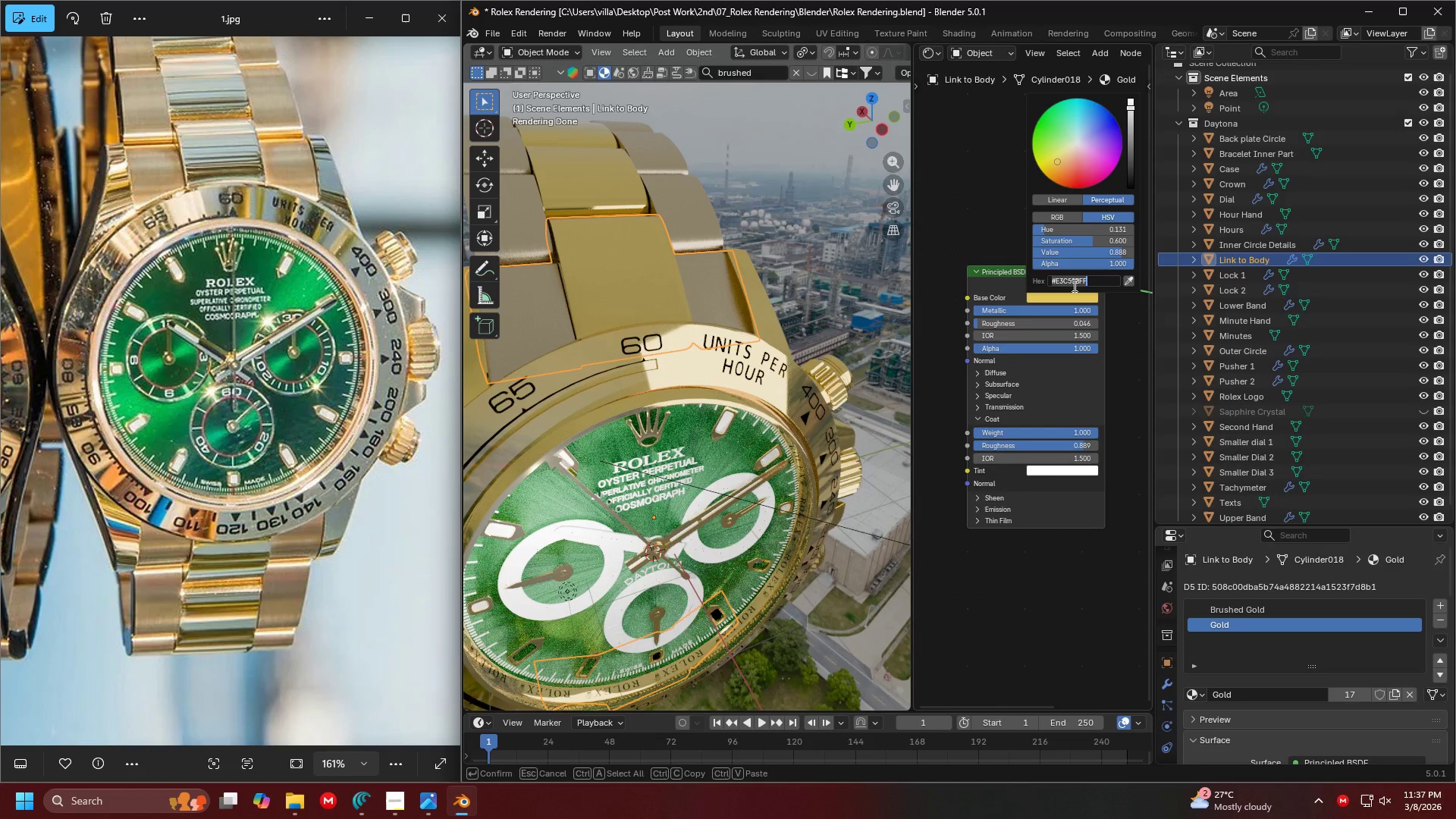 
key(Control+C)
 